 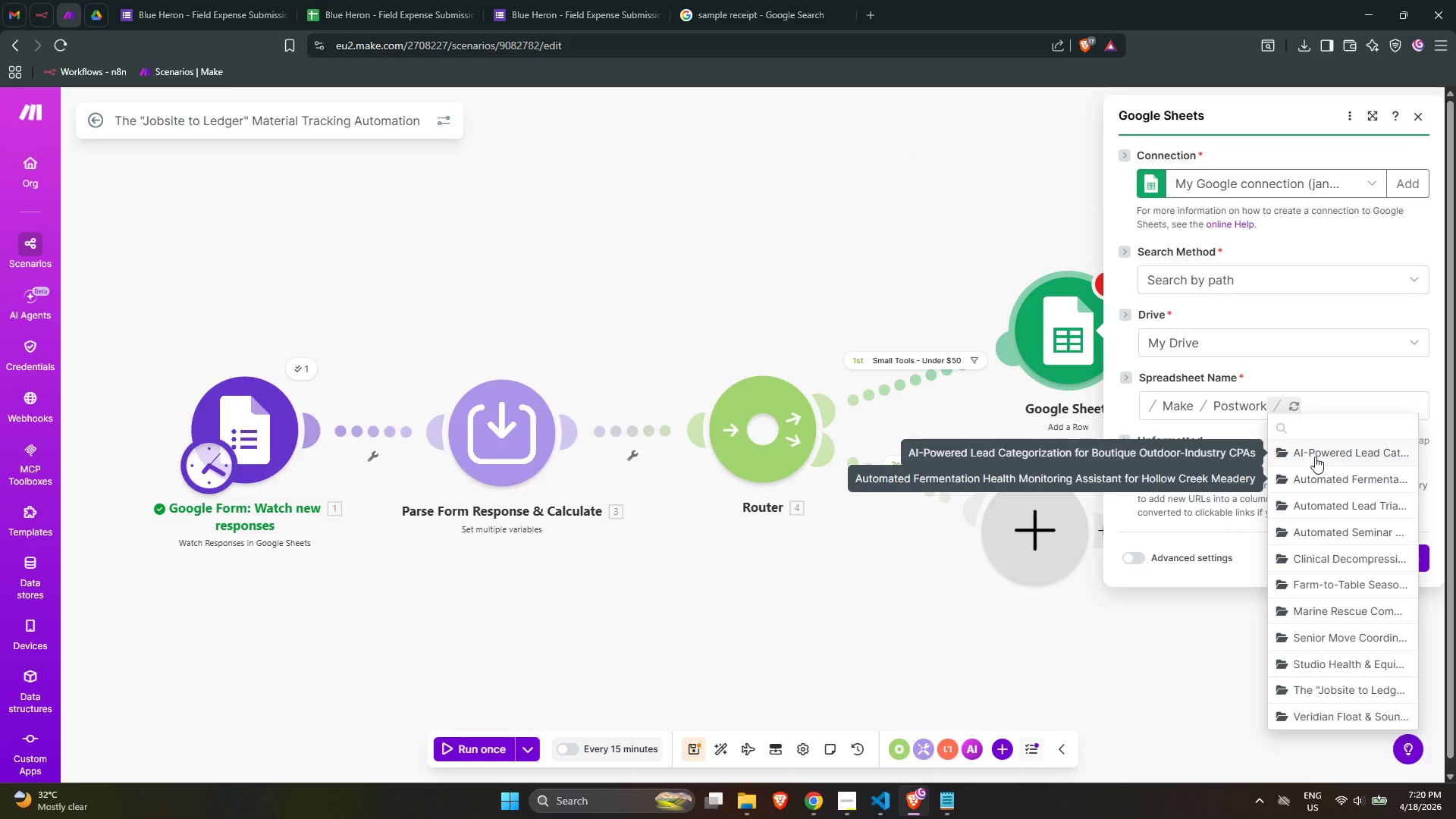 
scroll: coordinate [1331, 526], scroll_direction: down, amount: 1.0
 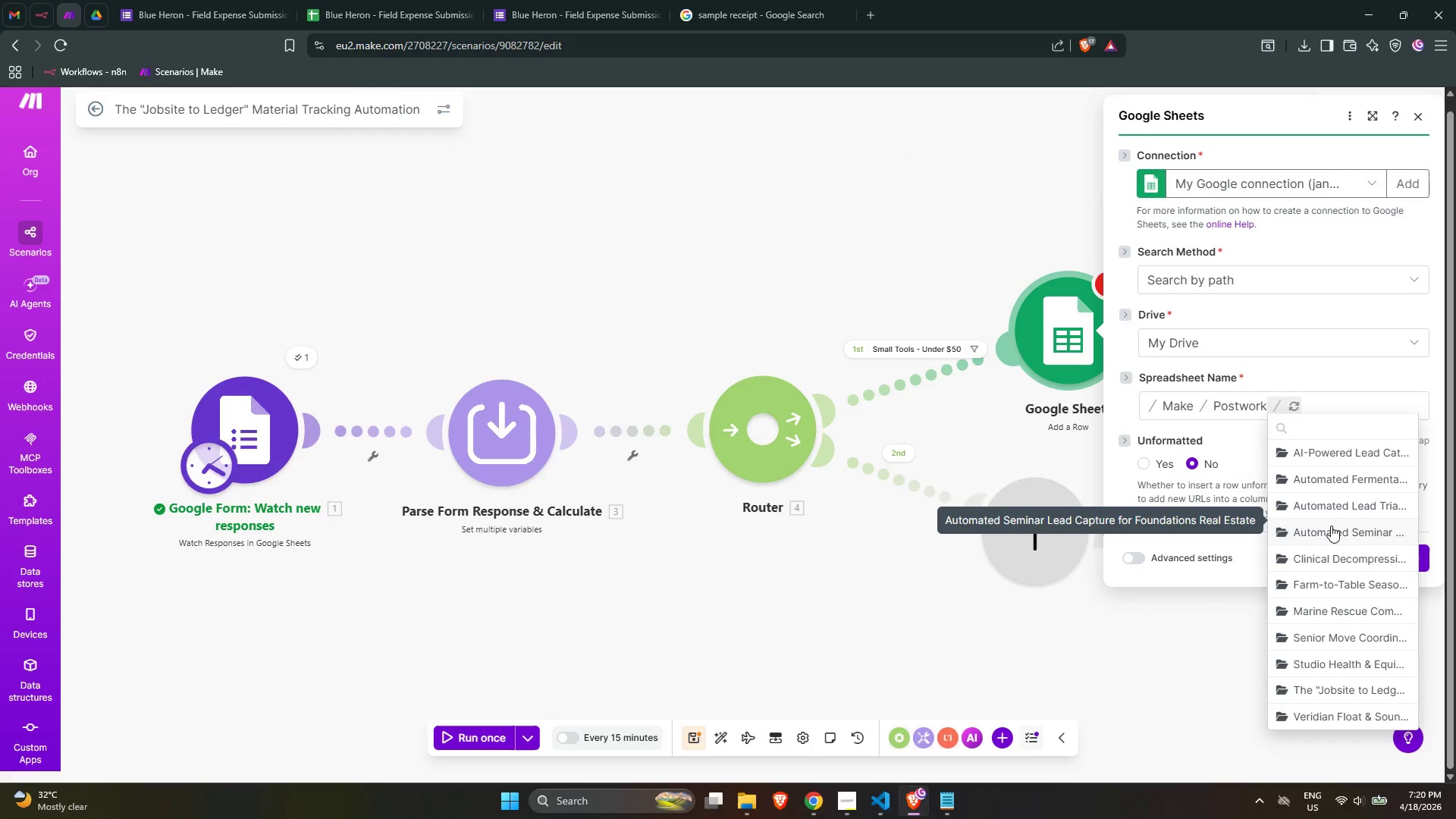 
scroll: coordinate [1331, 526], scroll_direction: up, amount: 1.0
 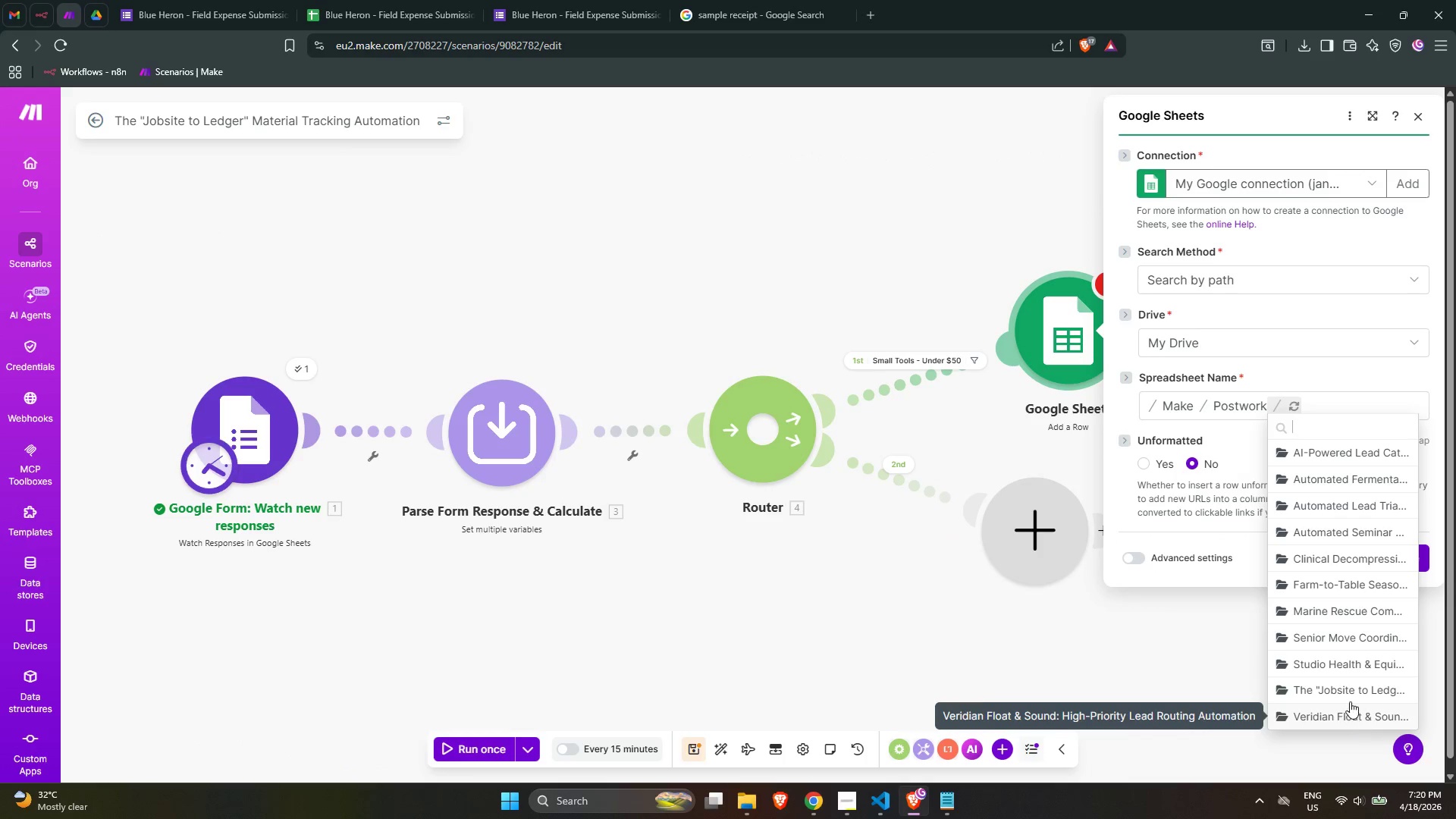 
left_click([1350, 693])
 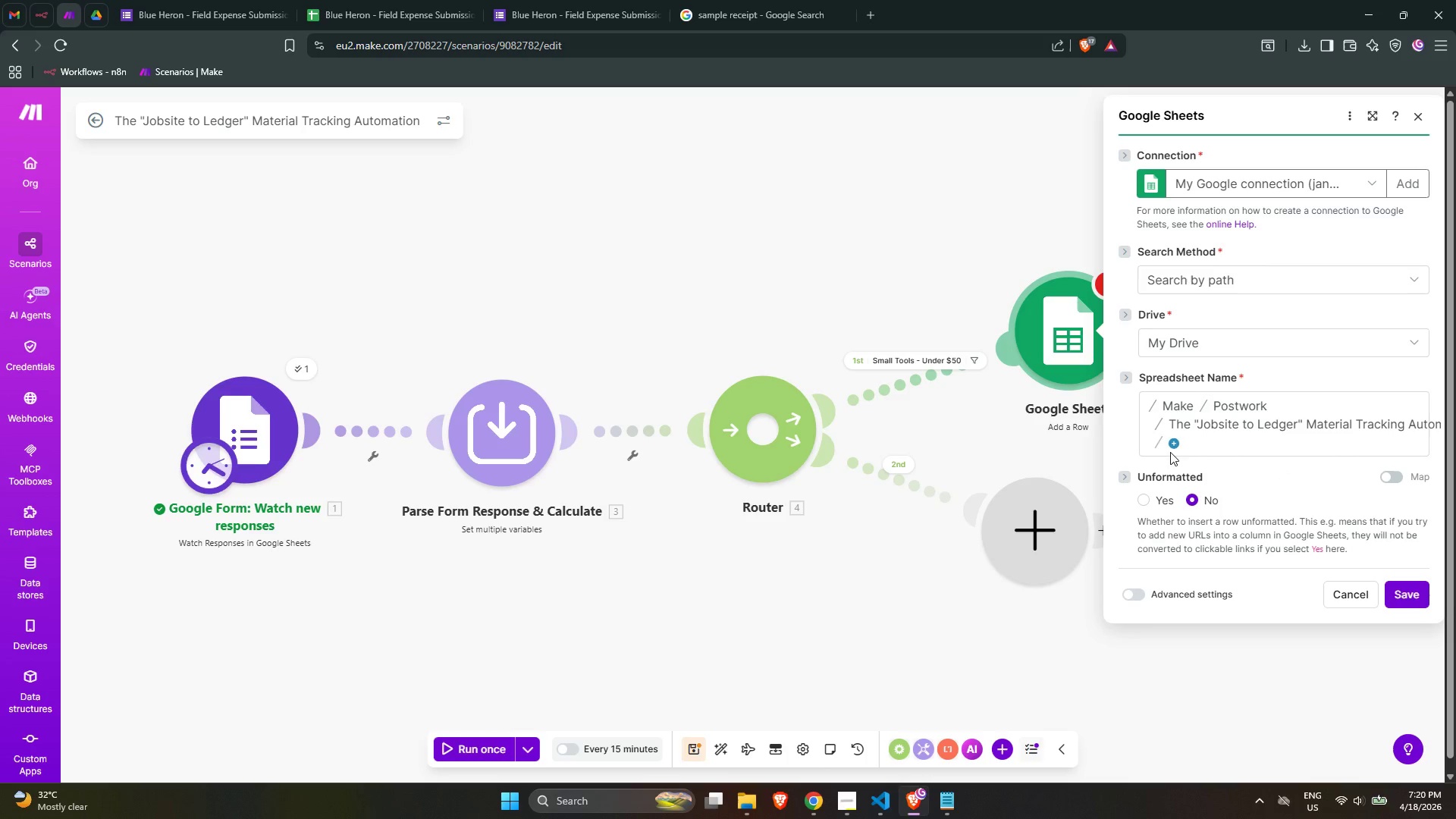 
left_click([1173, 447])
 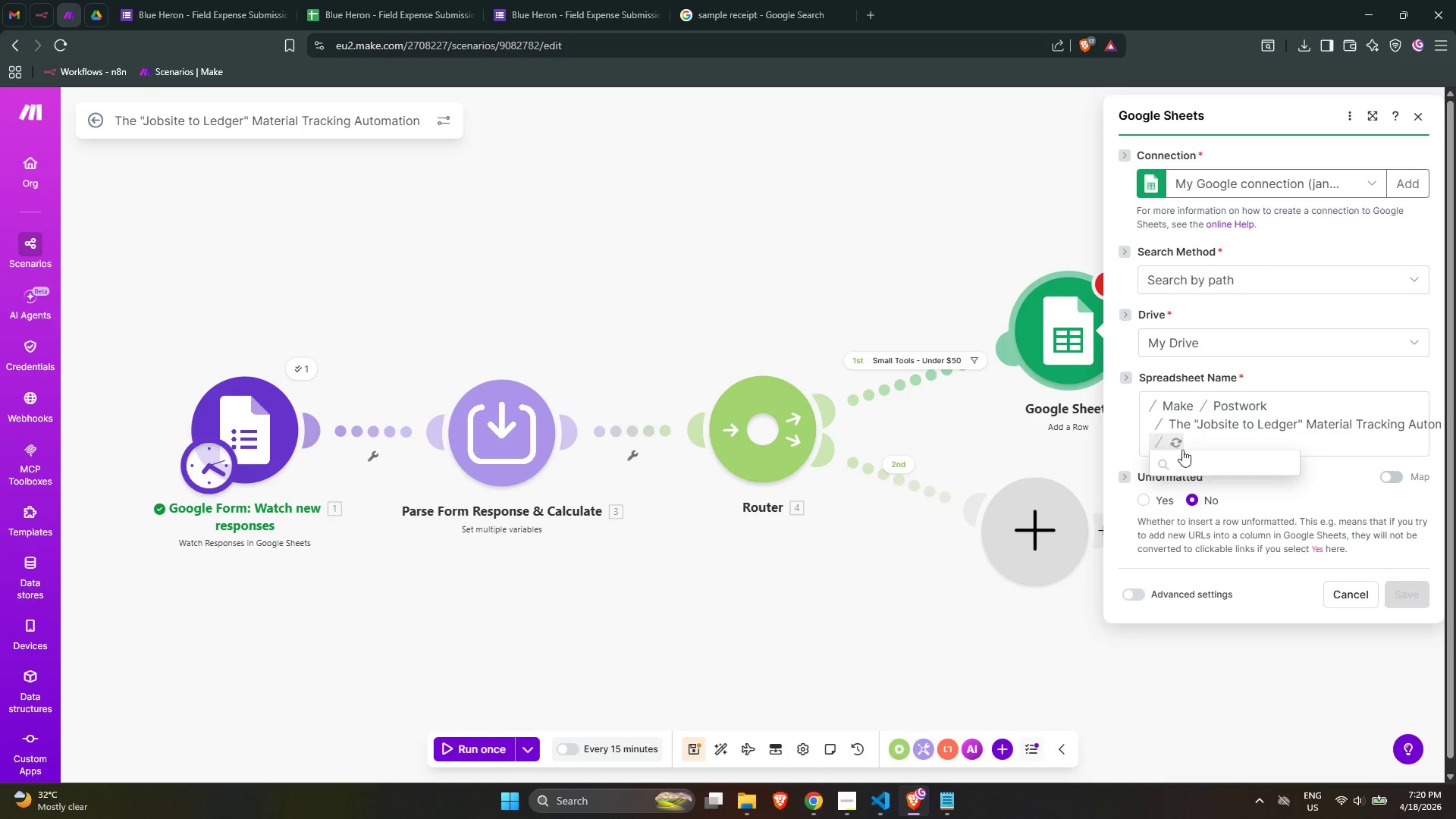 
mouse_move([1199, 481])
 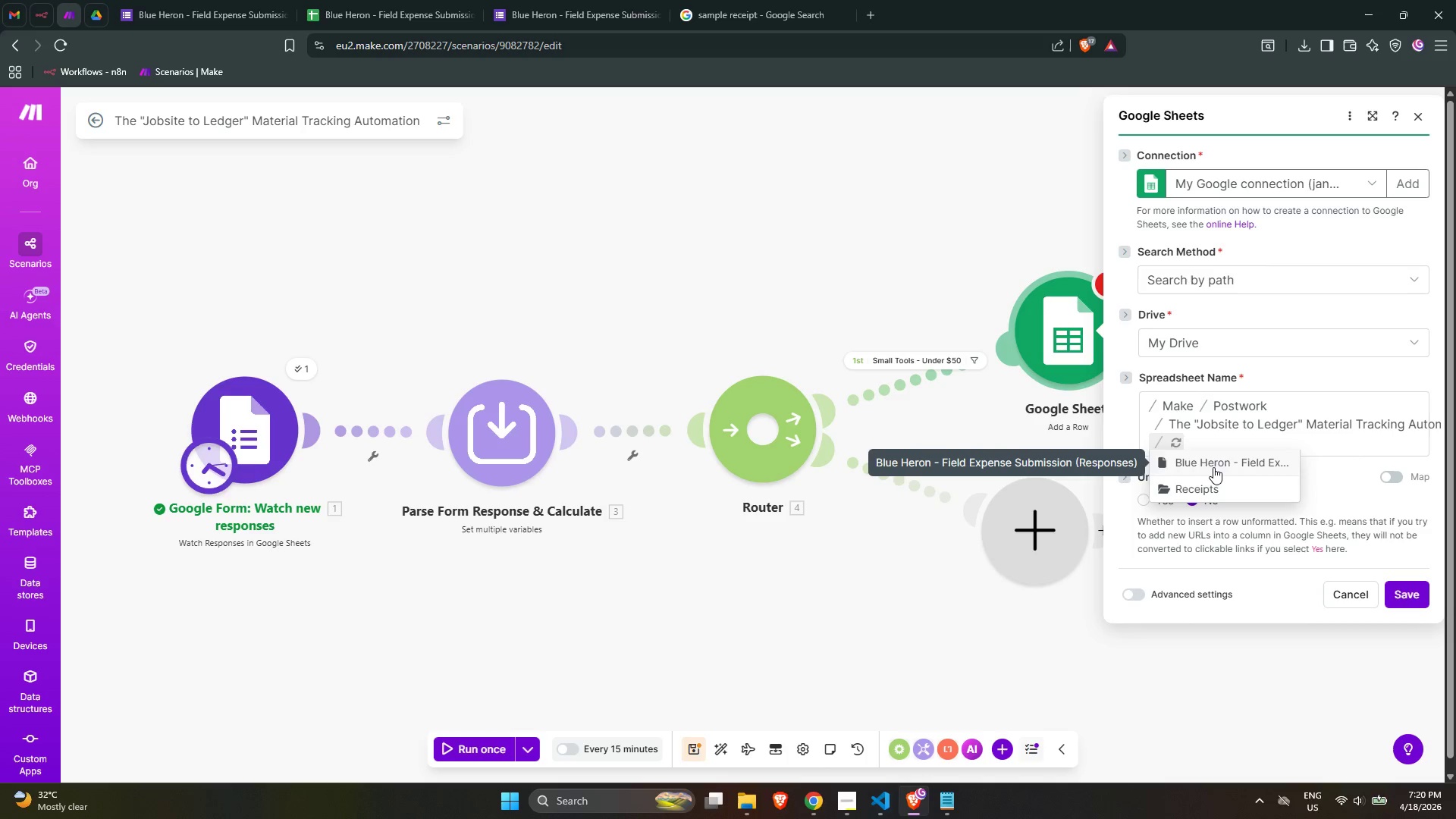 
left_click([1213, 467])
 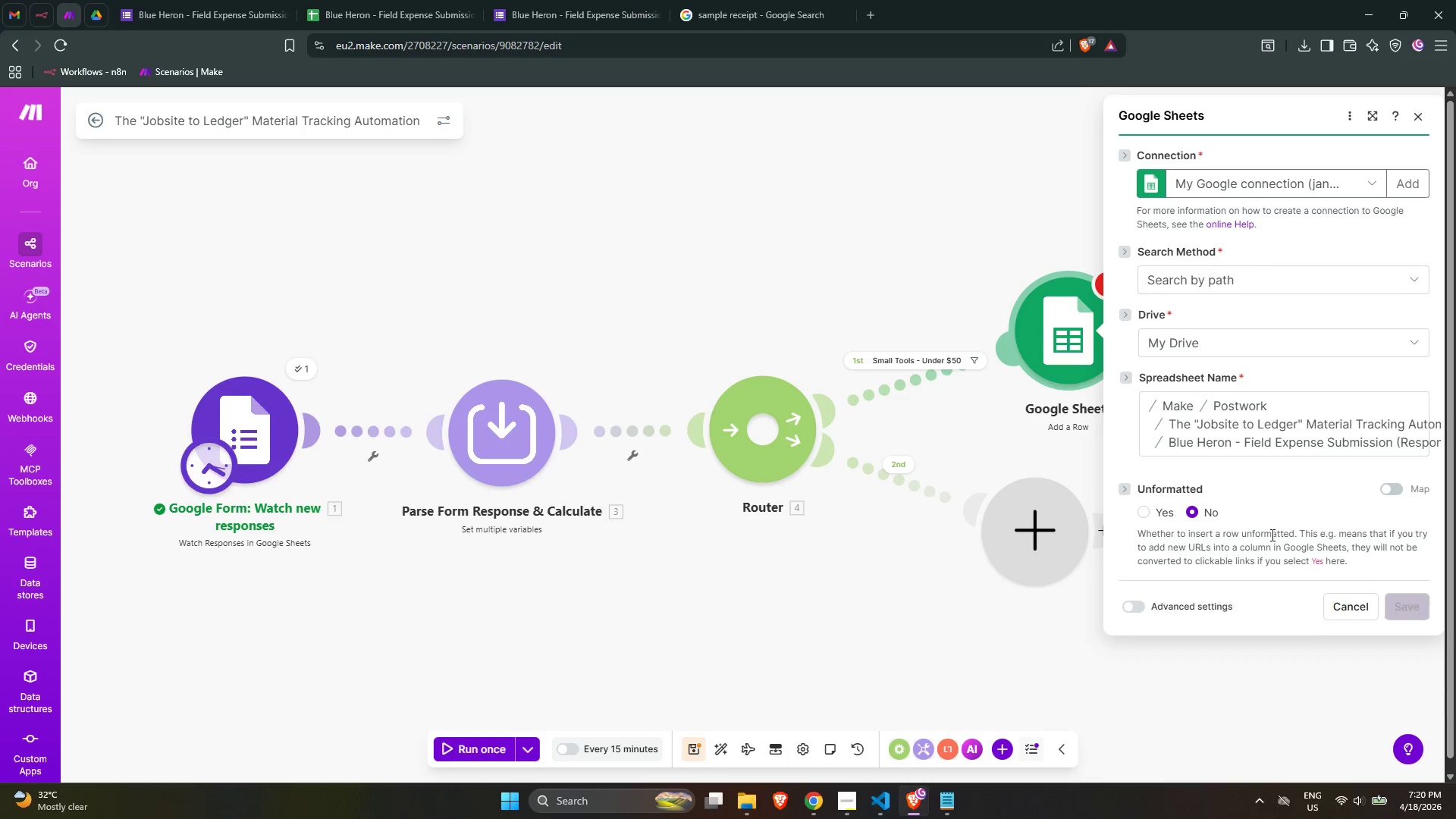 
left_click([1251, 513])
 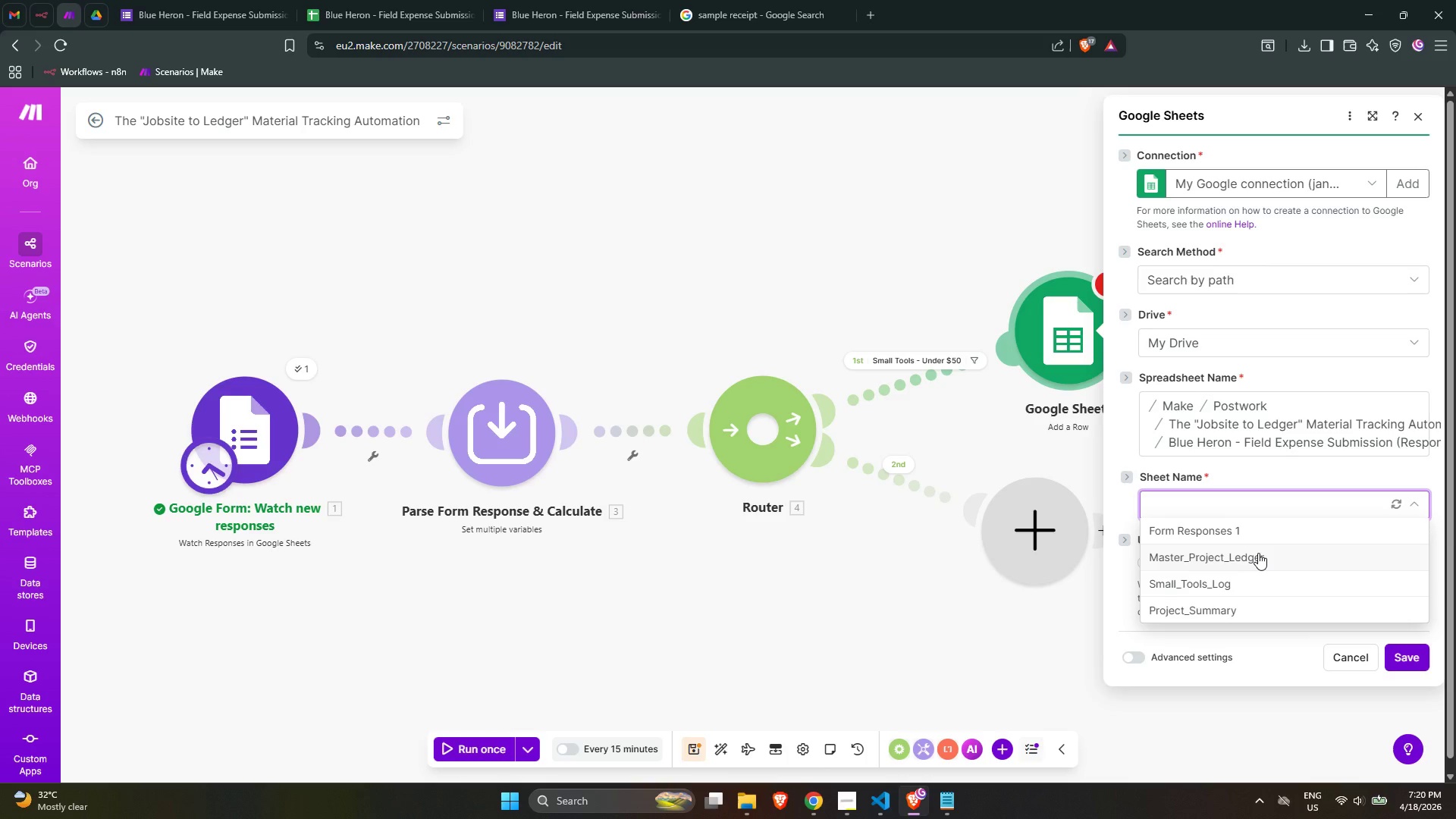 
wait(12.02)
 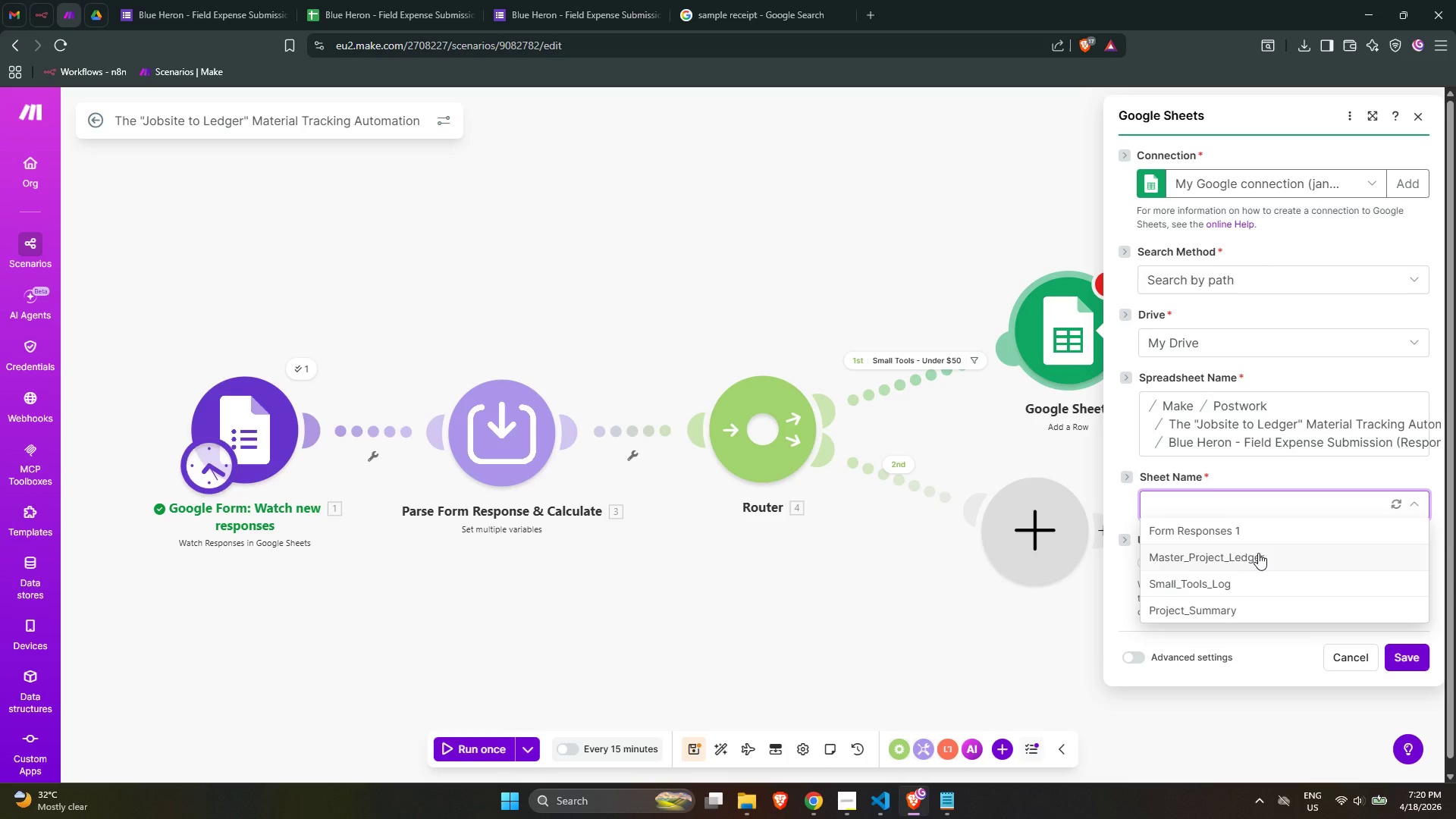 
left_click([1214, 583])
 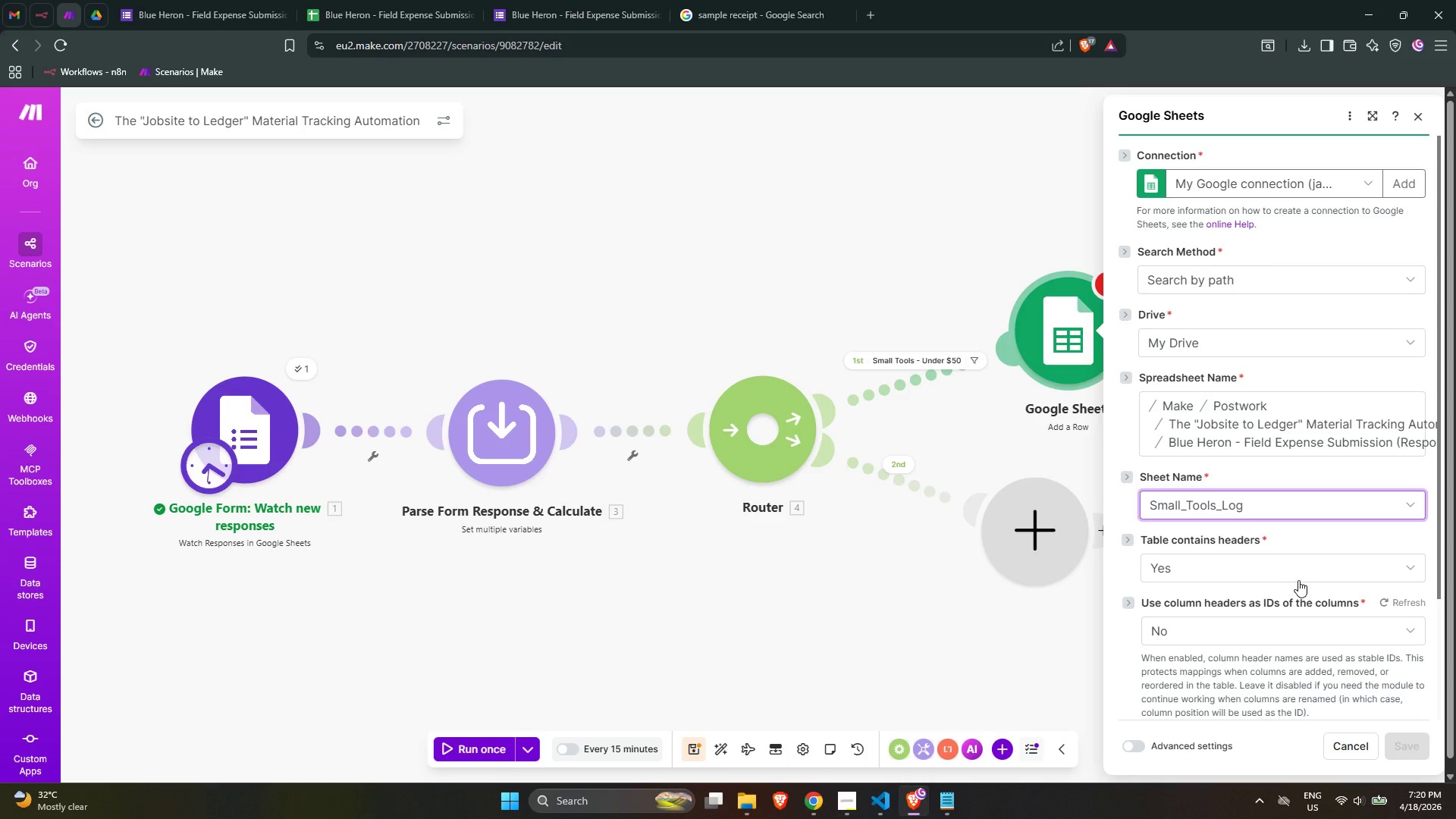 
scroll: coordinate [1275, 553], scroll_direction: down, amount: 2.0
 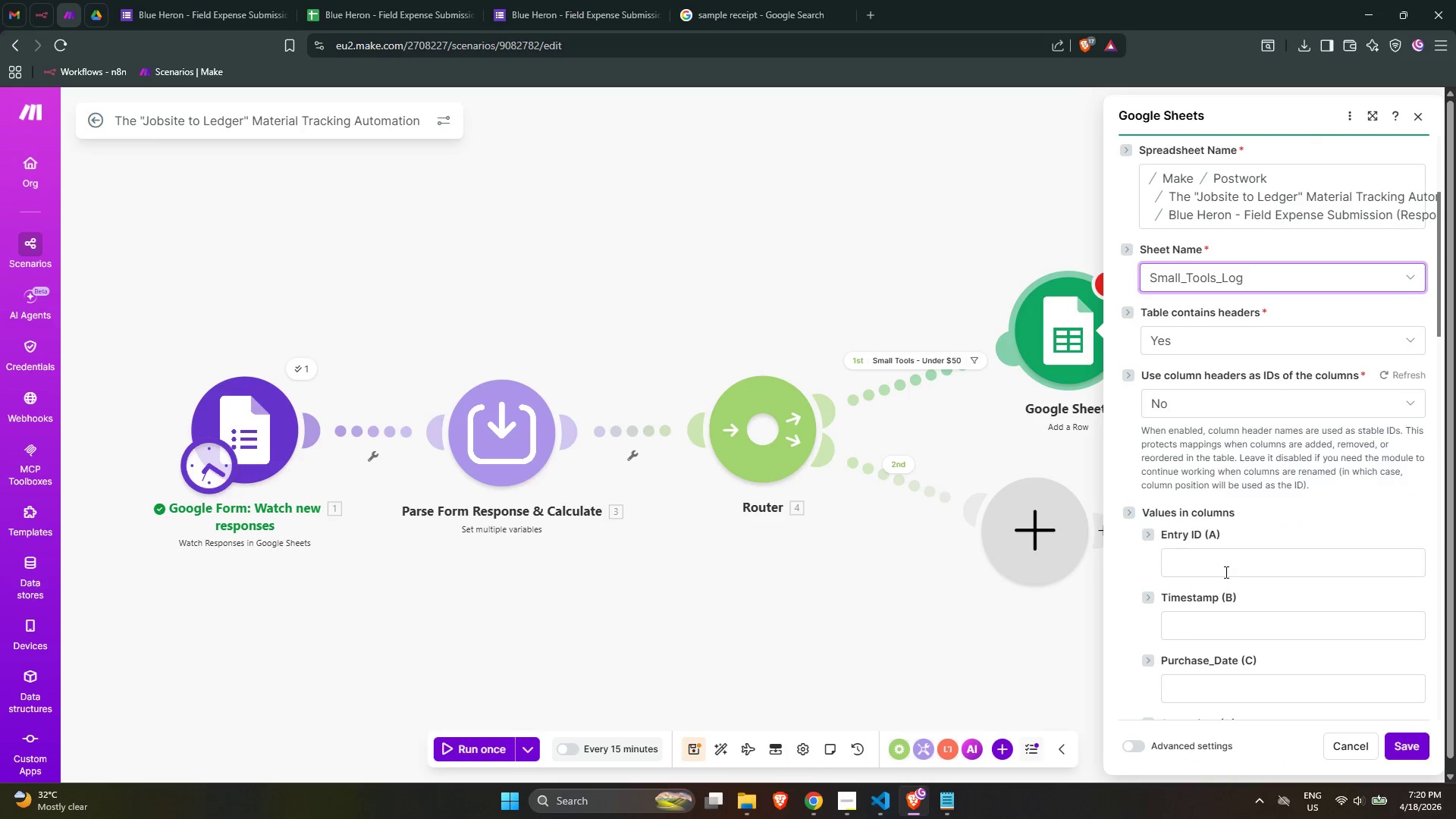 
left_click([1223, 562])
 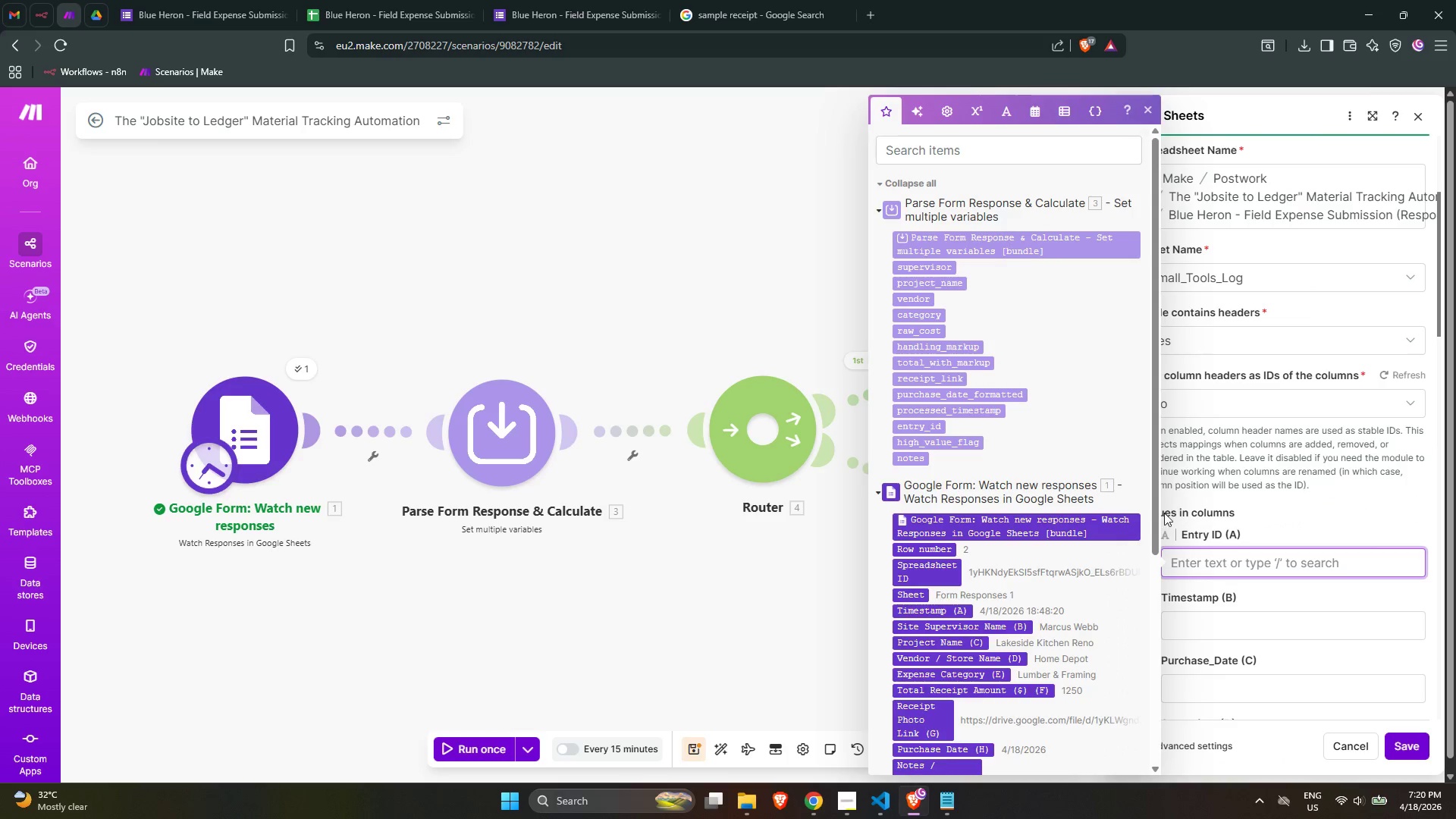 
mouse_move([937, 331])
 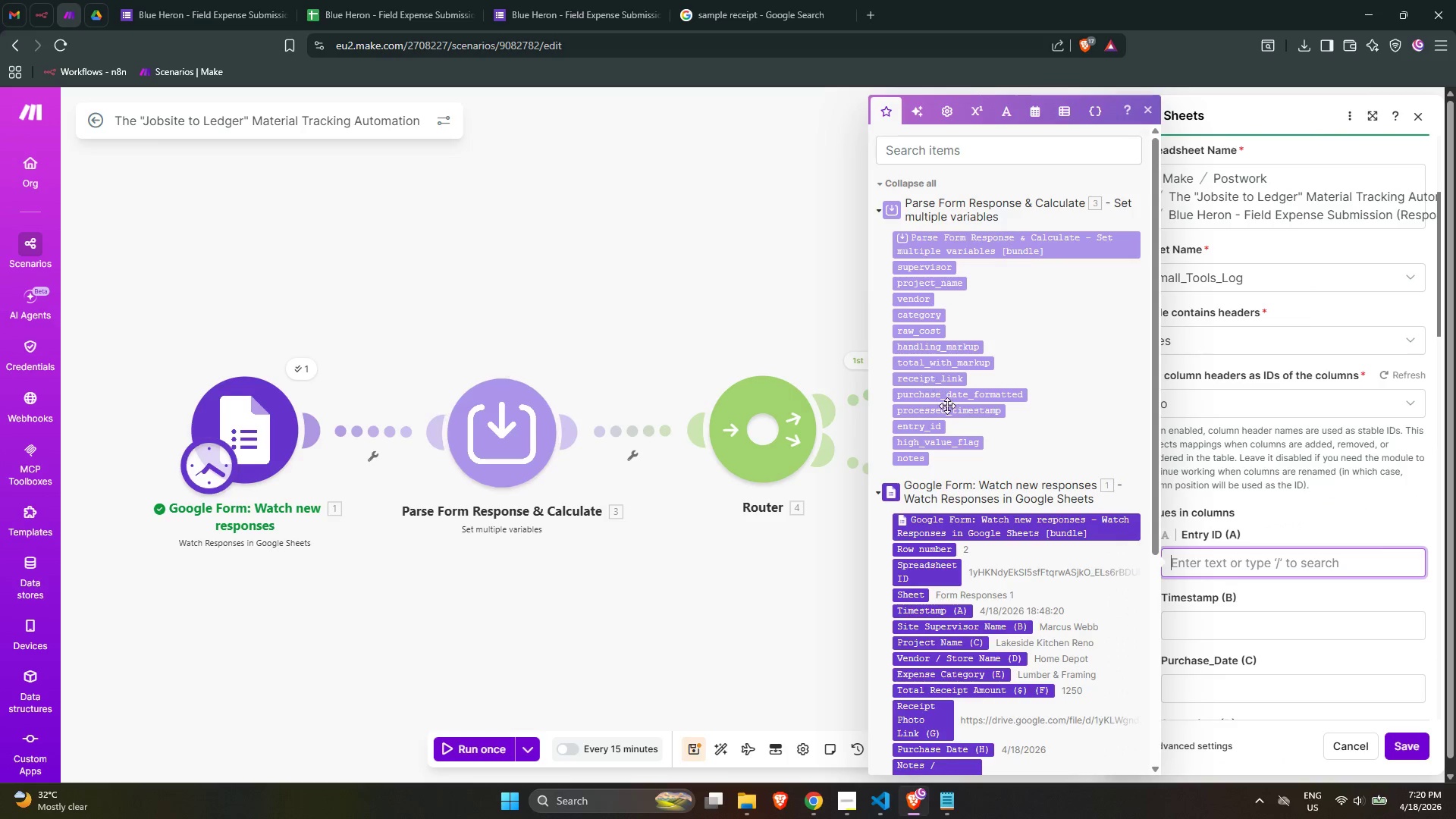 
left_click([923, 425])
 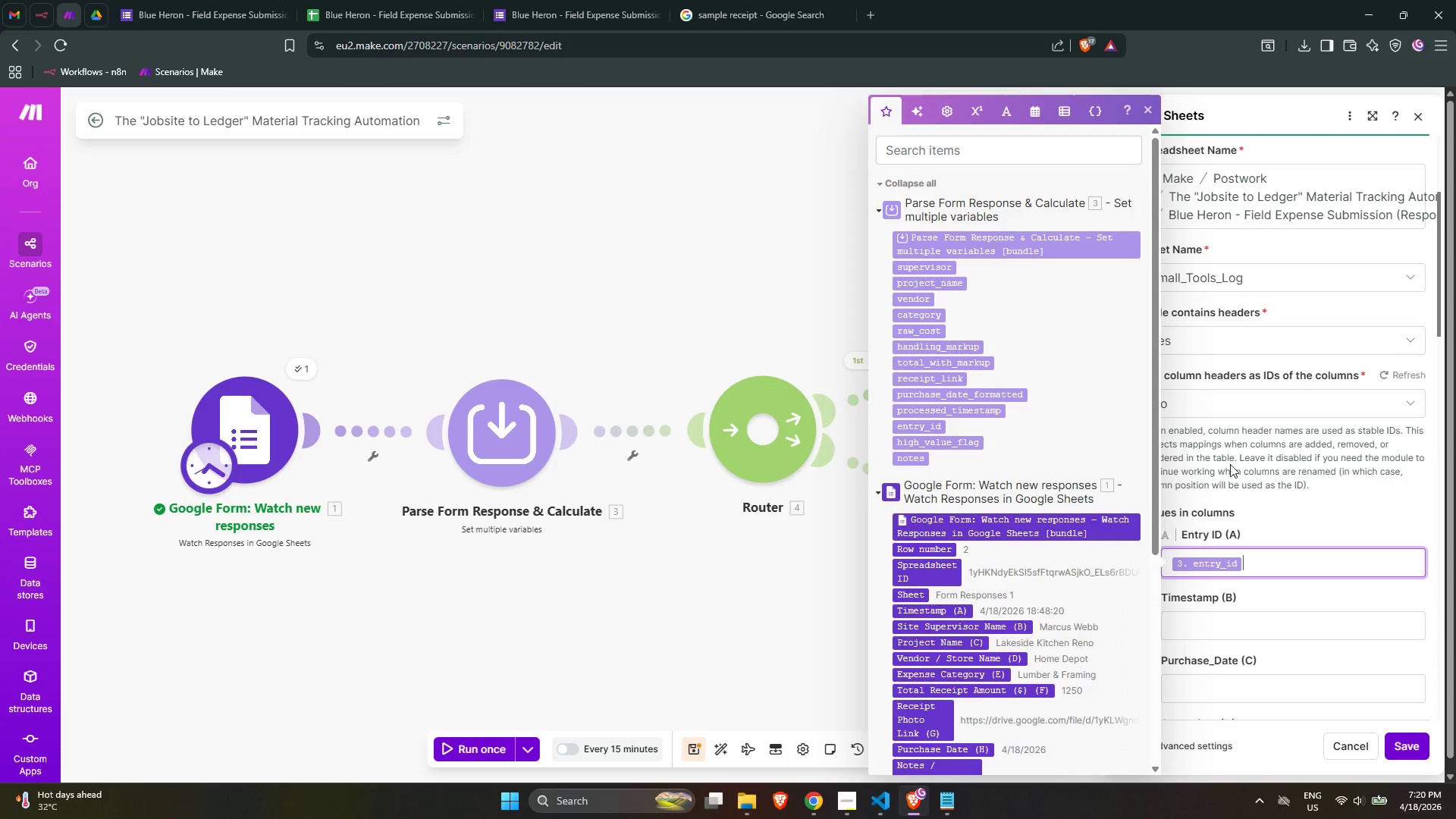 
scroll: coordinate [1234, 463], scroll_direction: down, amount: 1.0
 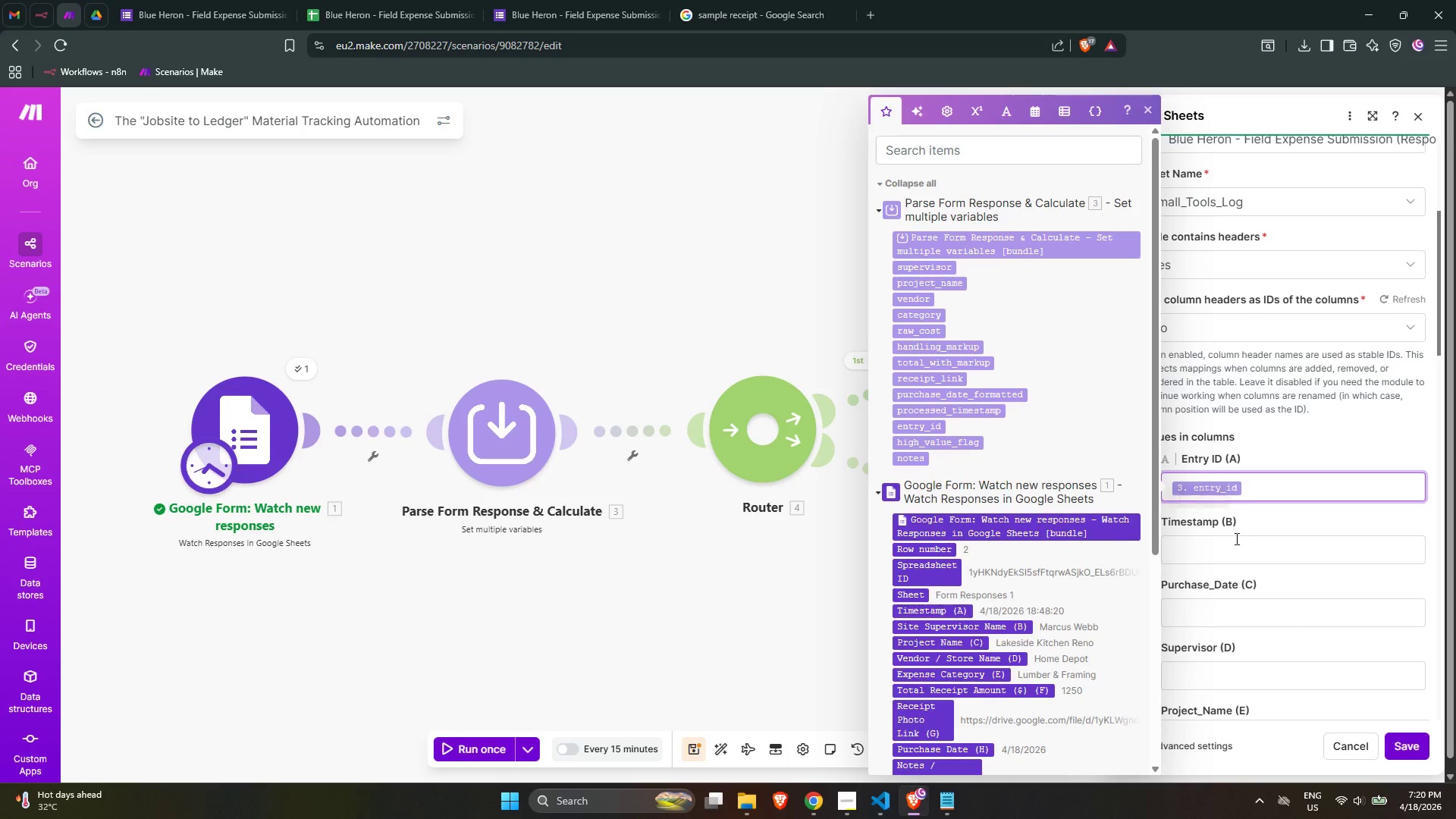 
left_click([1223, 554])
 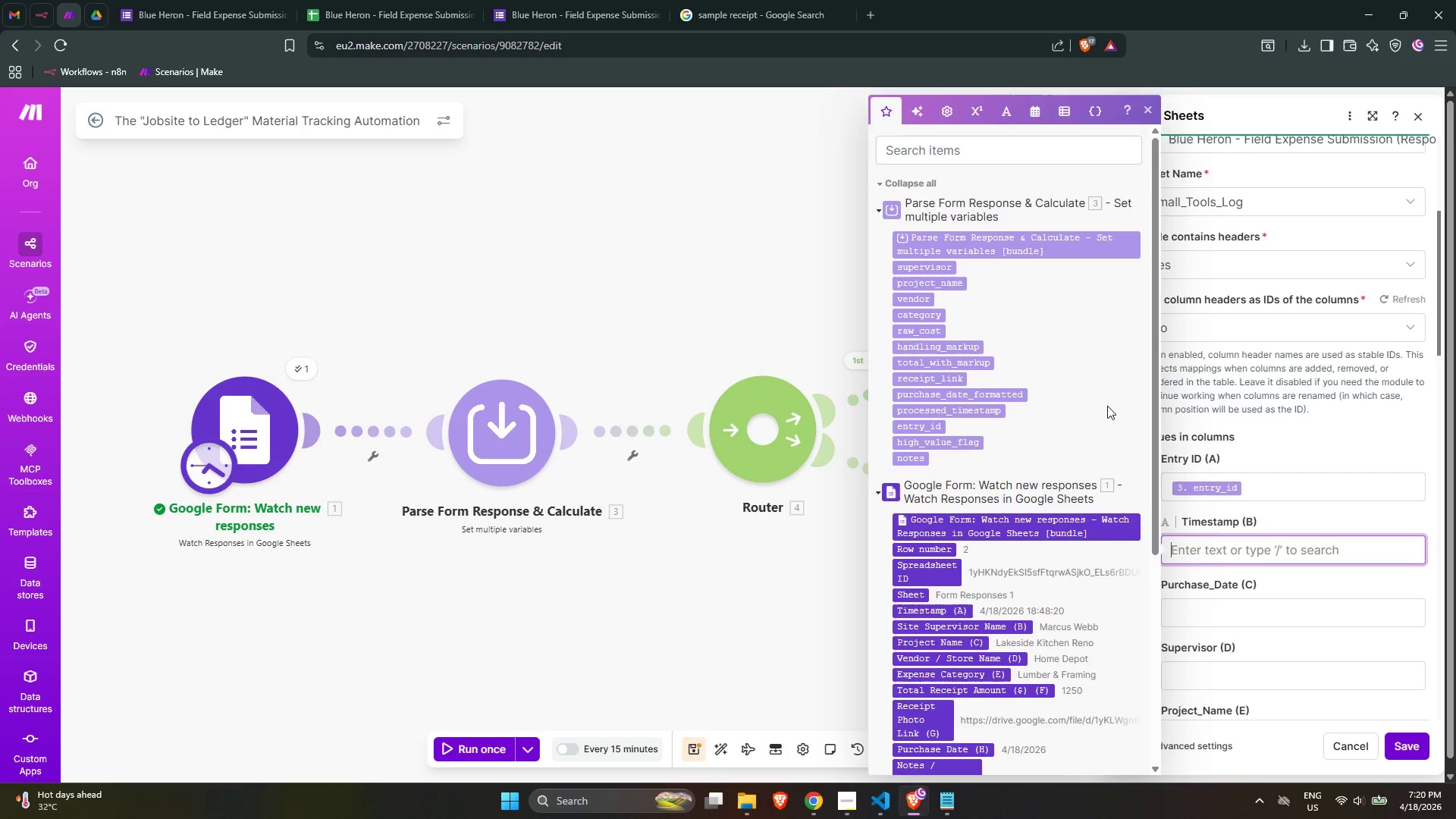 
left_click([991, 410])
 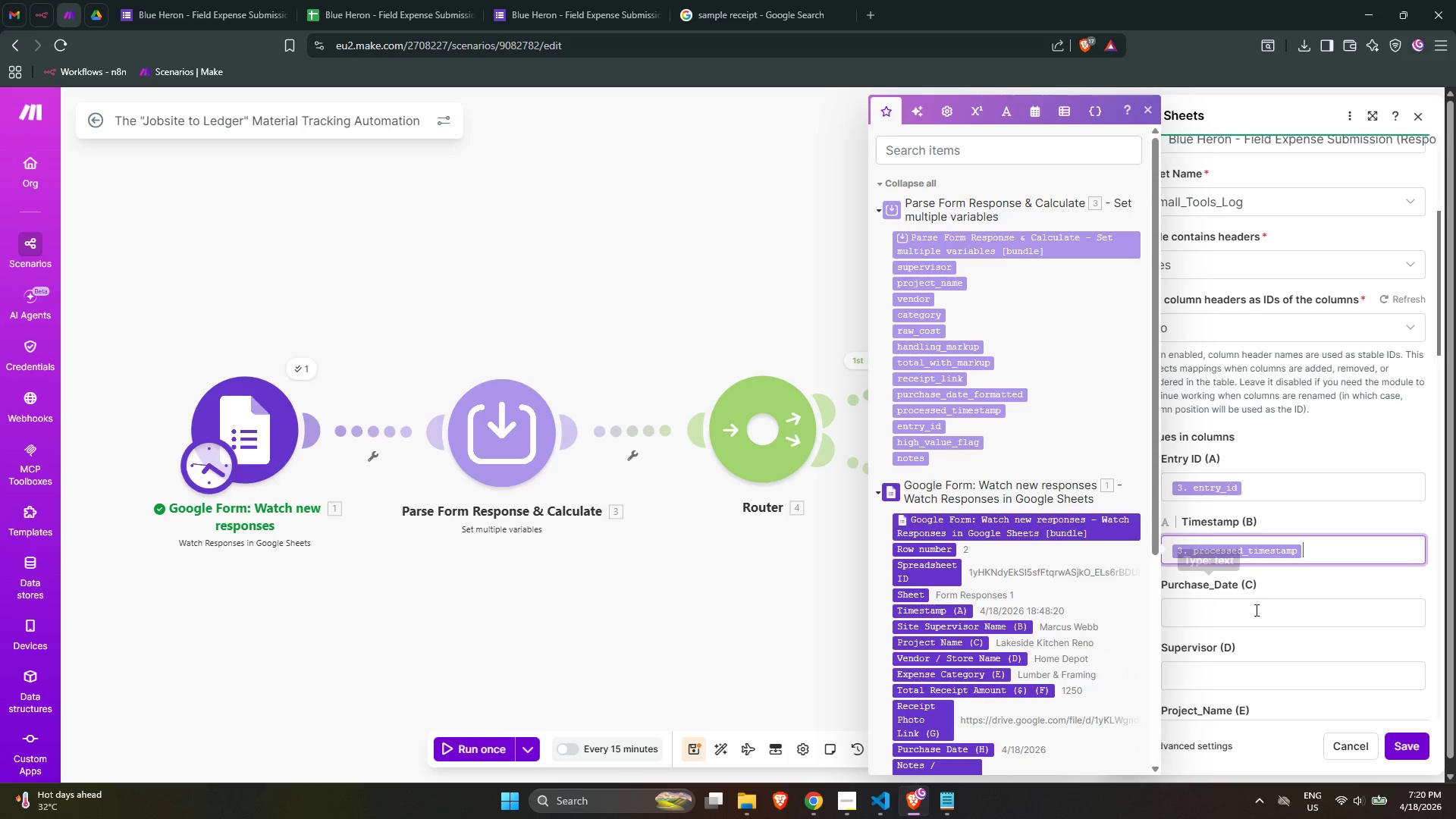 
left_click([1250, 617])
 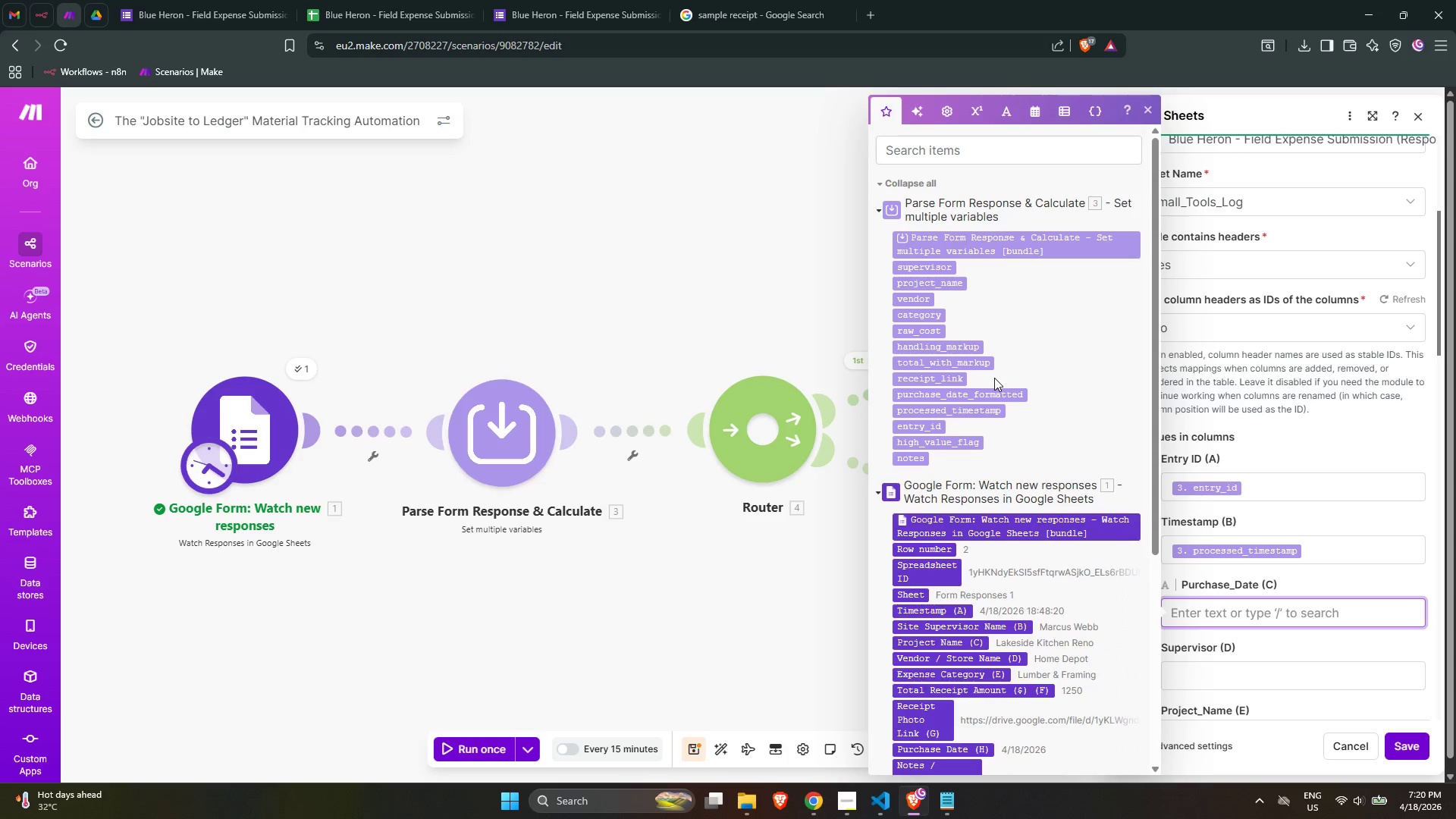 
mouse_move([996, 414])
 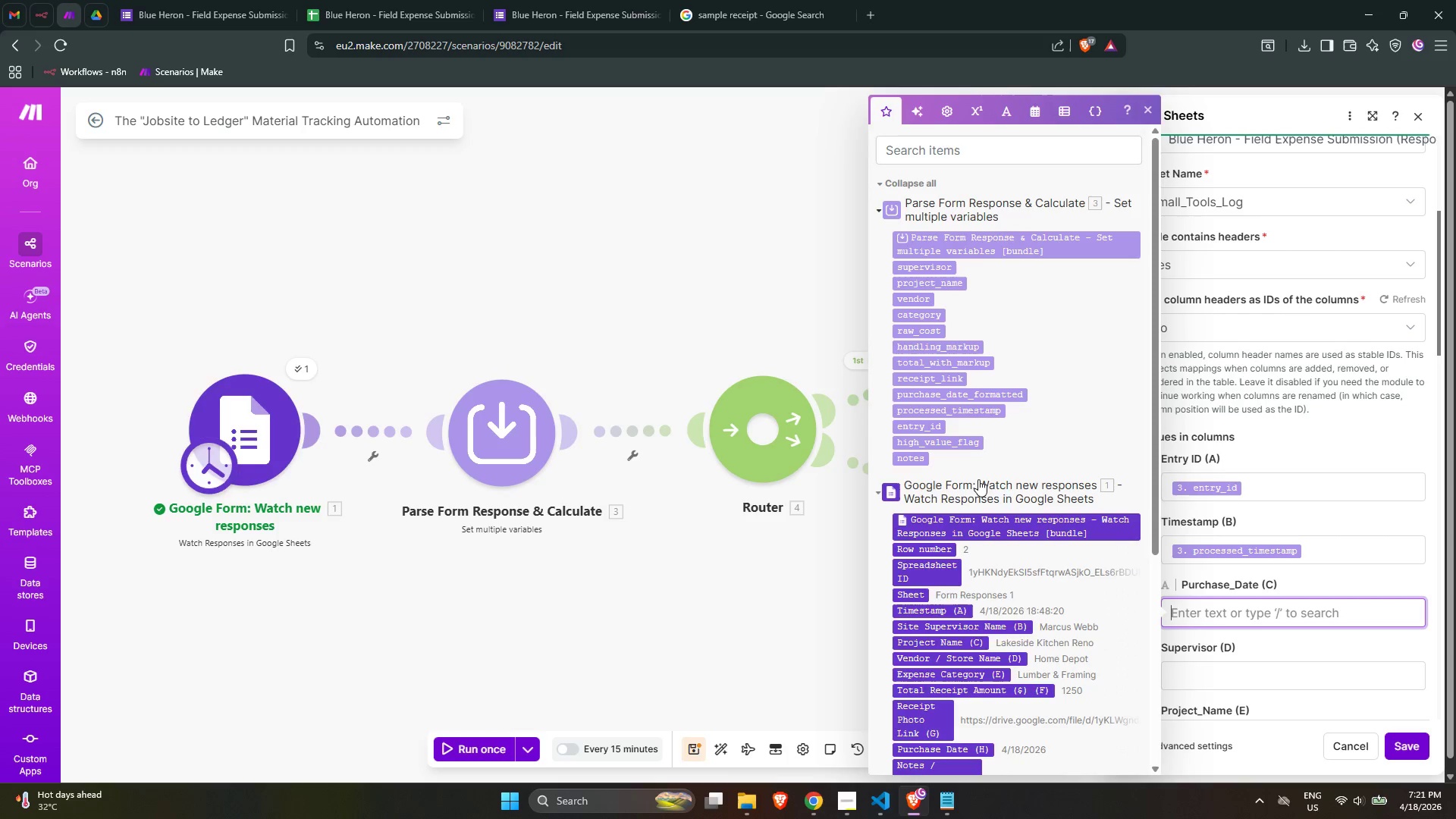 
wait(6.87)
 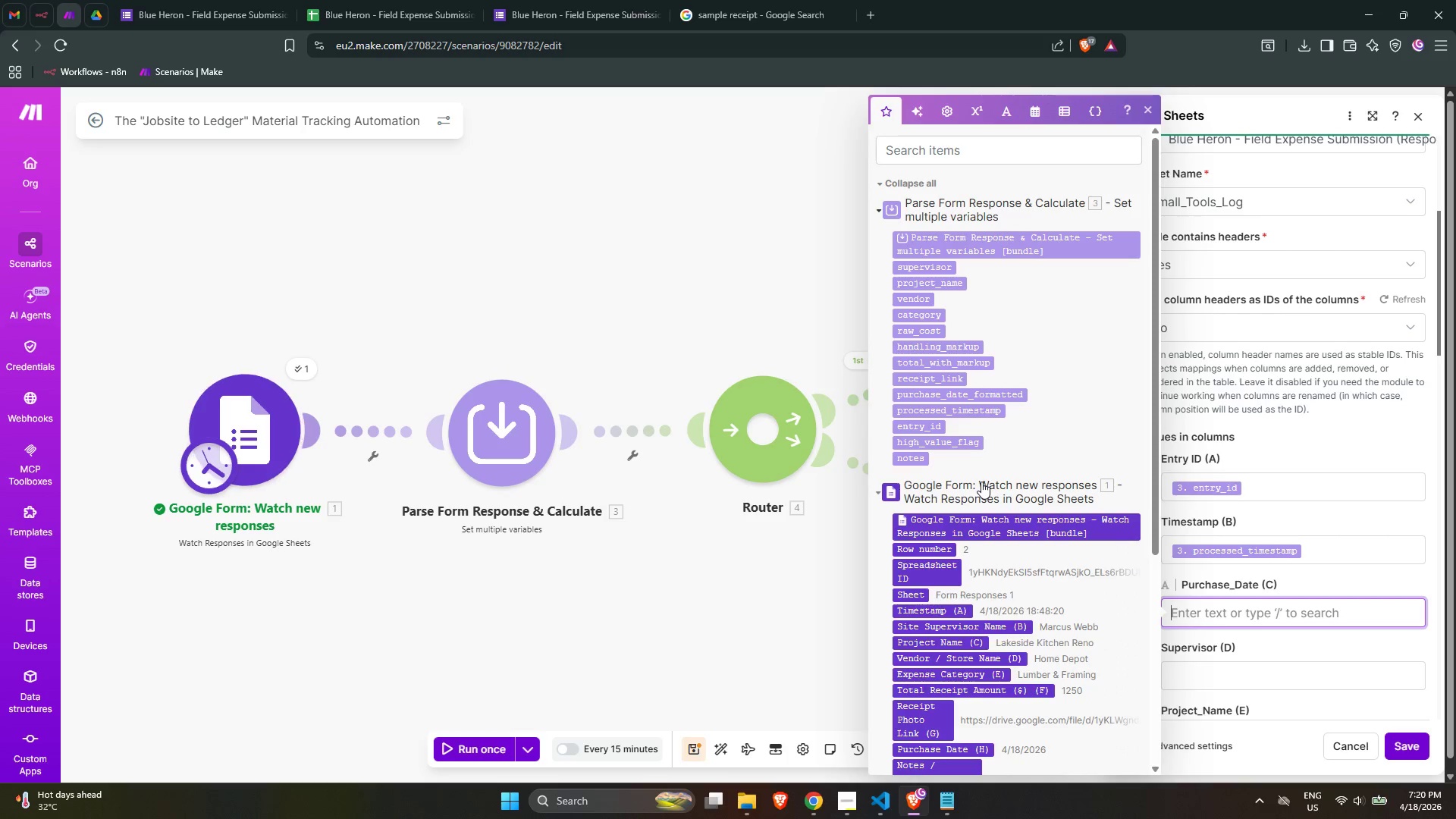 
mouse_move([970, 438])
 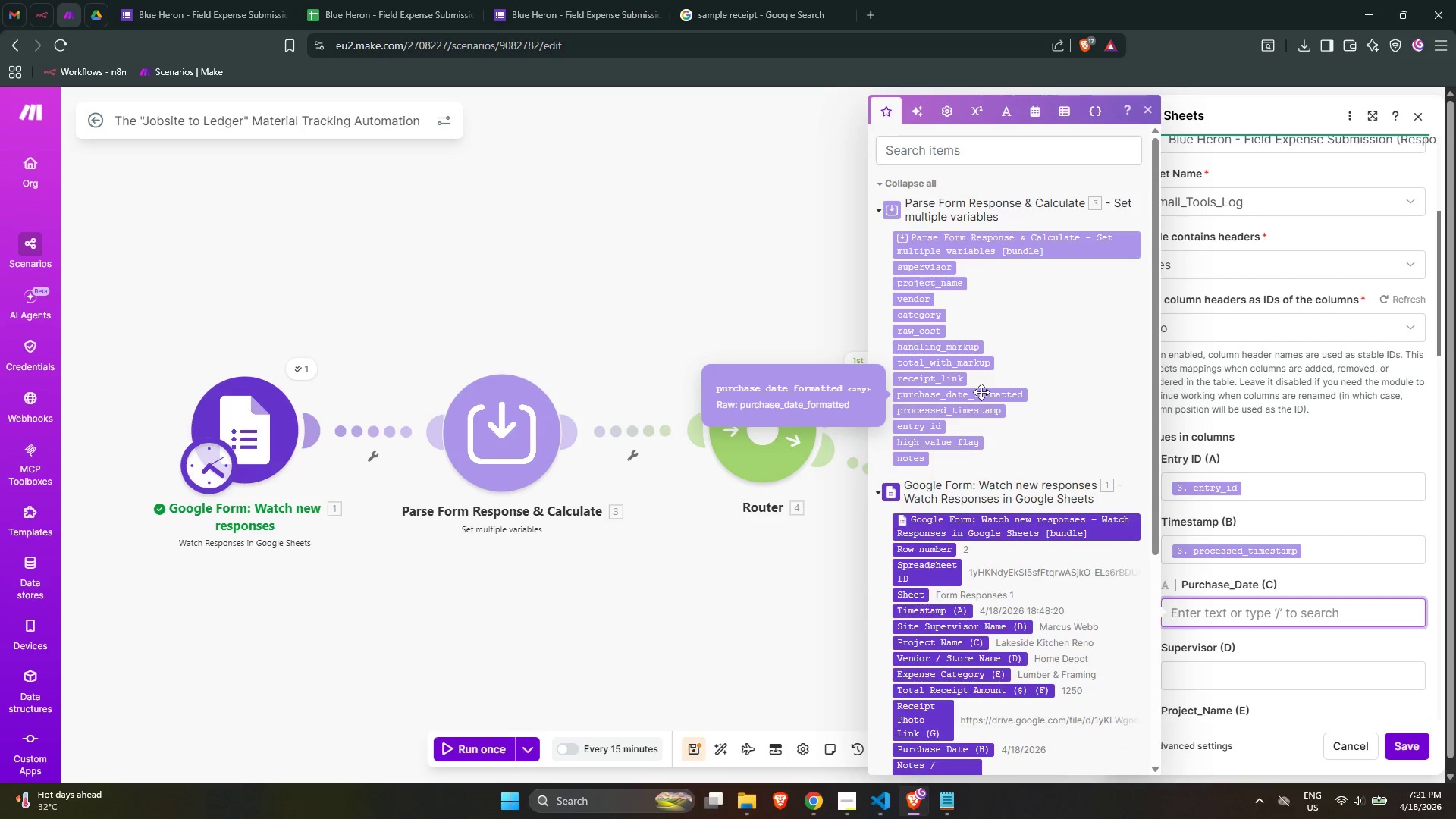 
left_click([981, 397])
 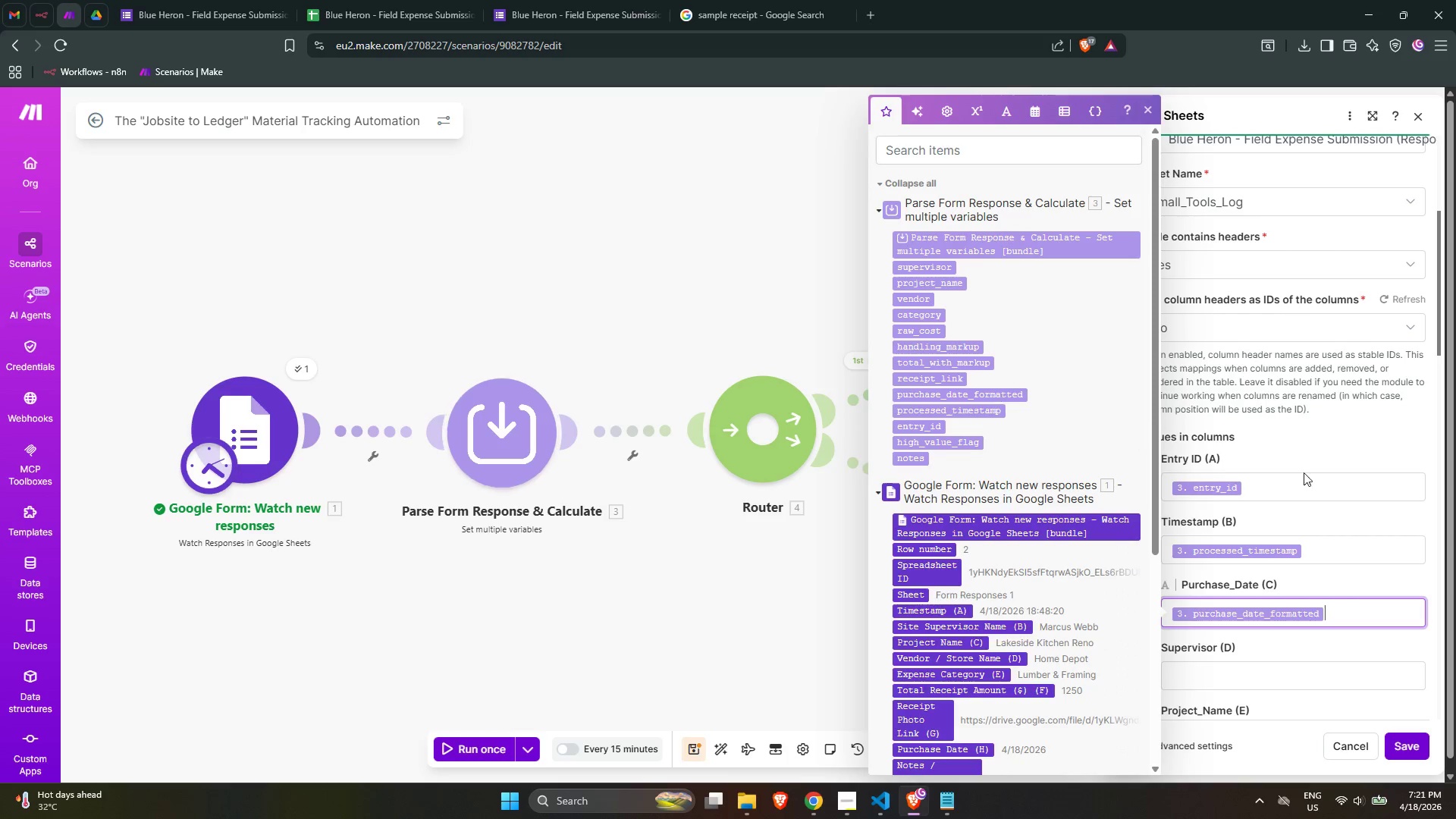 
scroll: coordinate [1239, 577], scroll_direction: down, amount: 2.0
 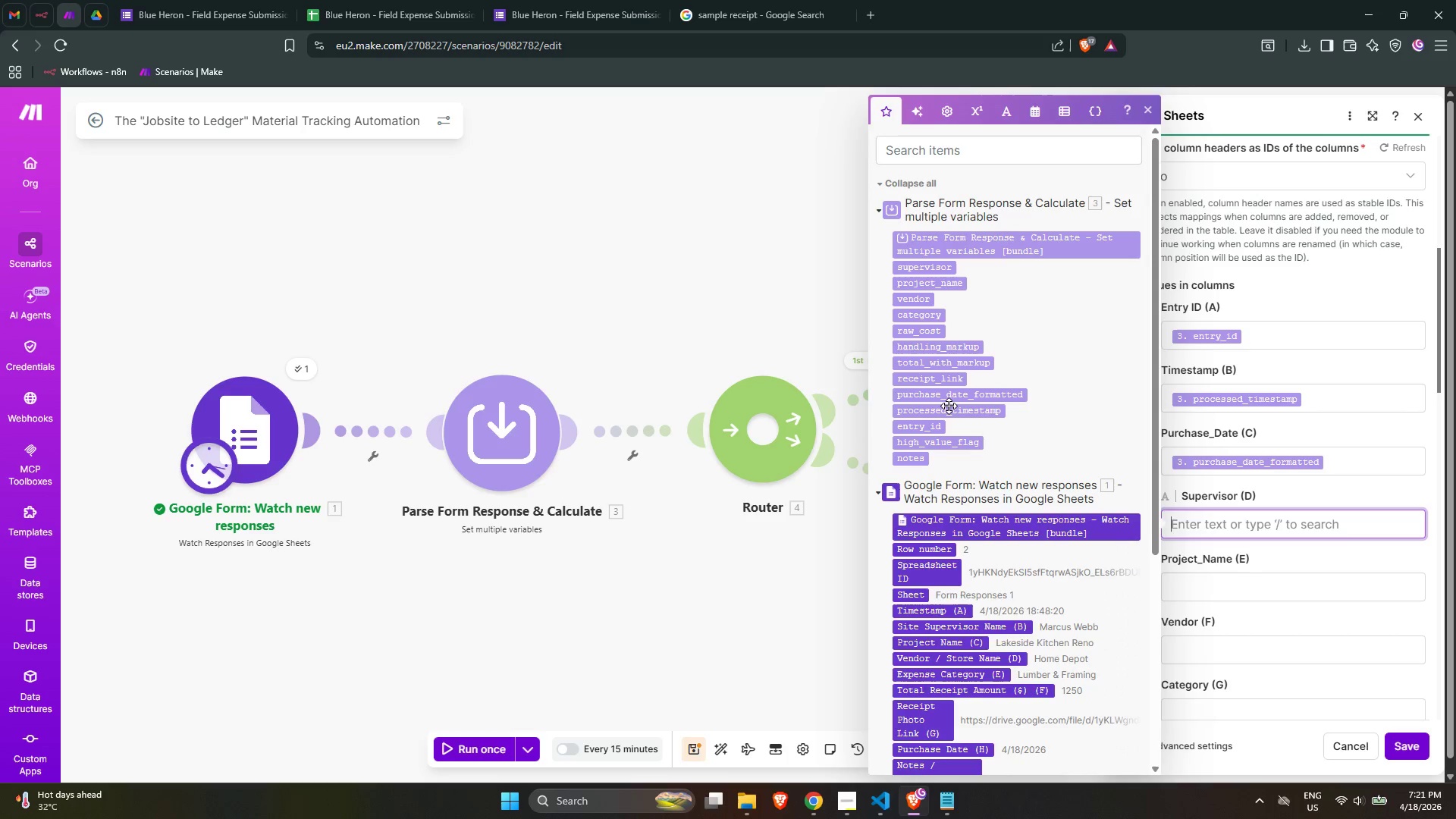 
wait(5.2)
 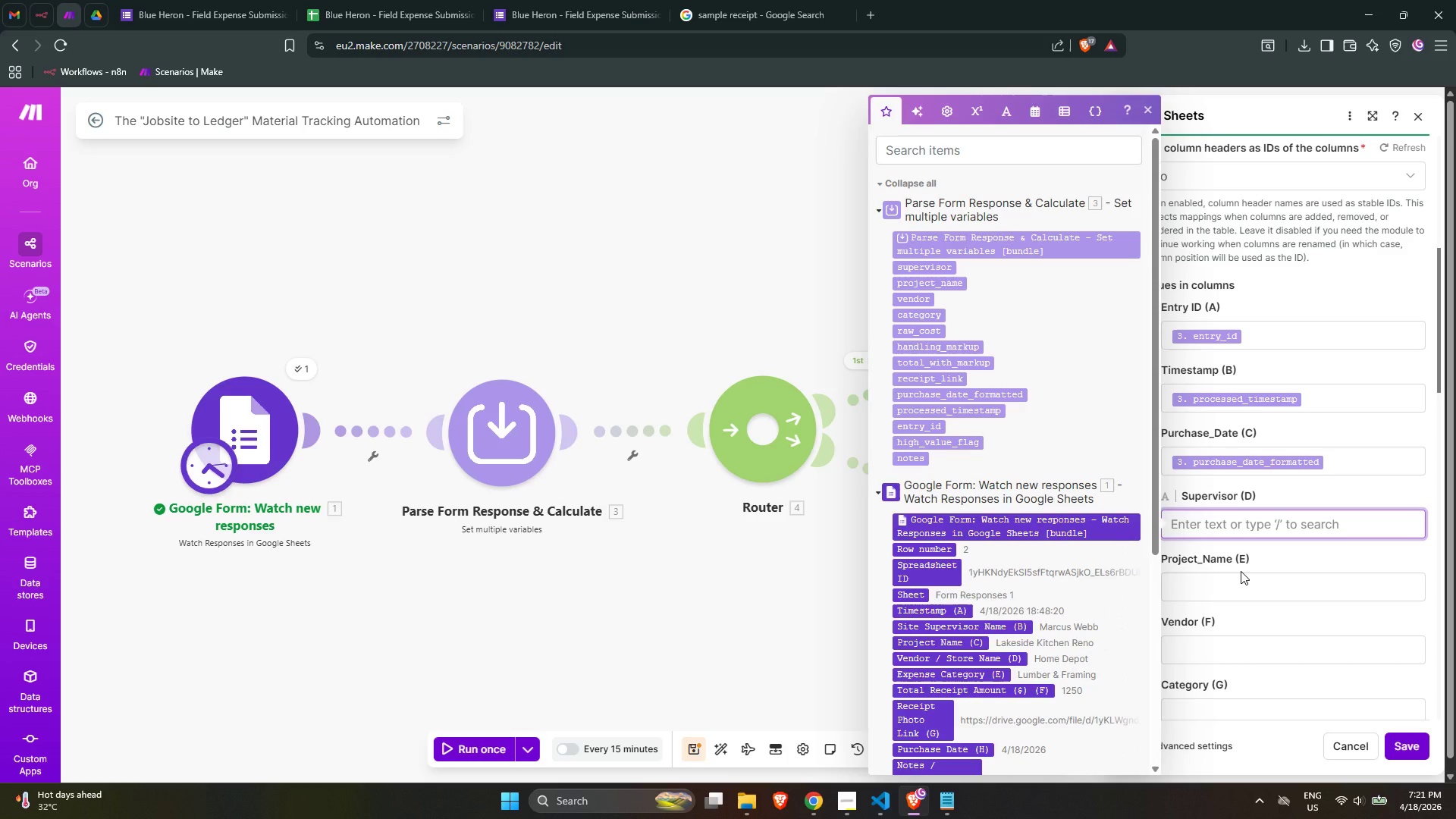 
left_click([935, 268])
 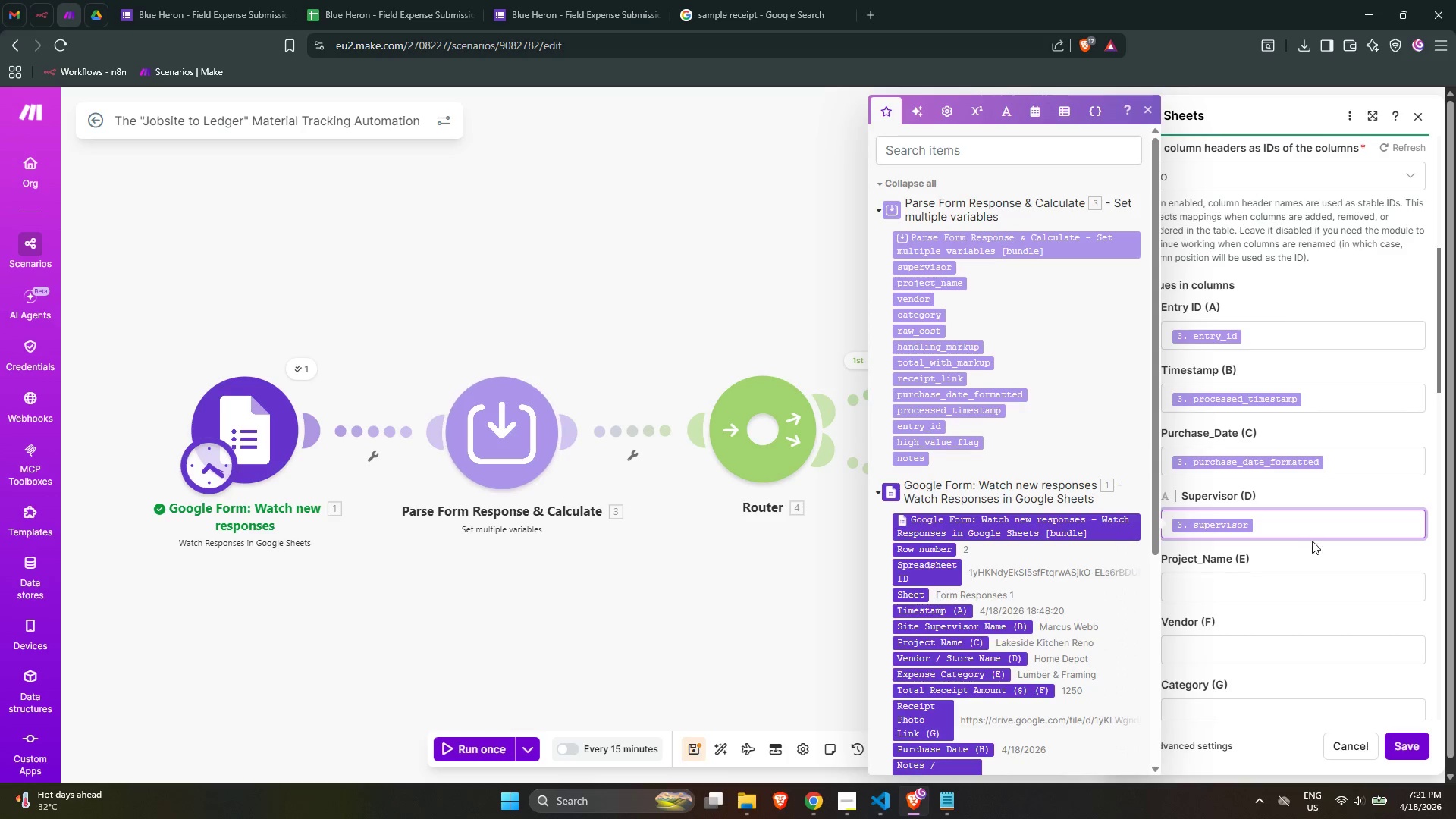 
scroll: coordinate [1291, 546], scroll_direction: down, amount: 1.0
 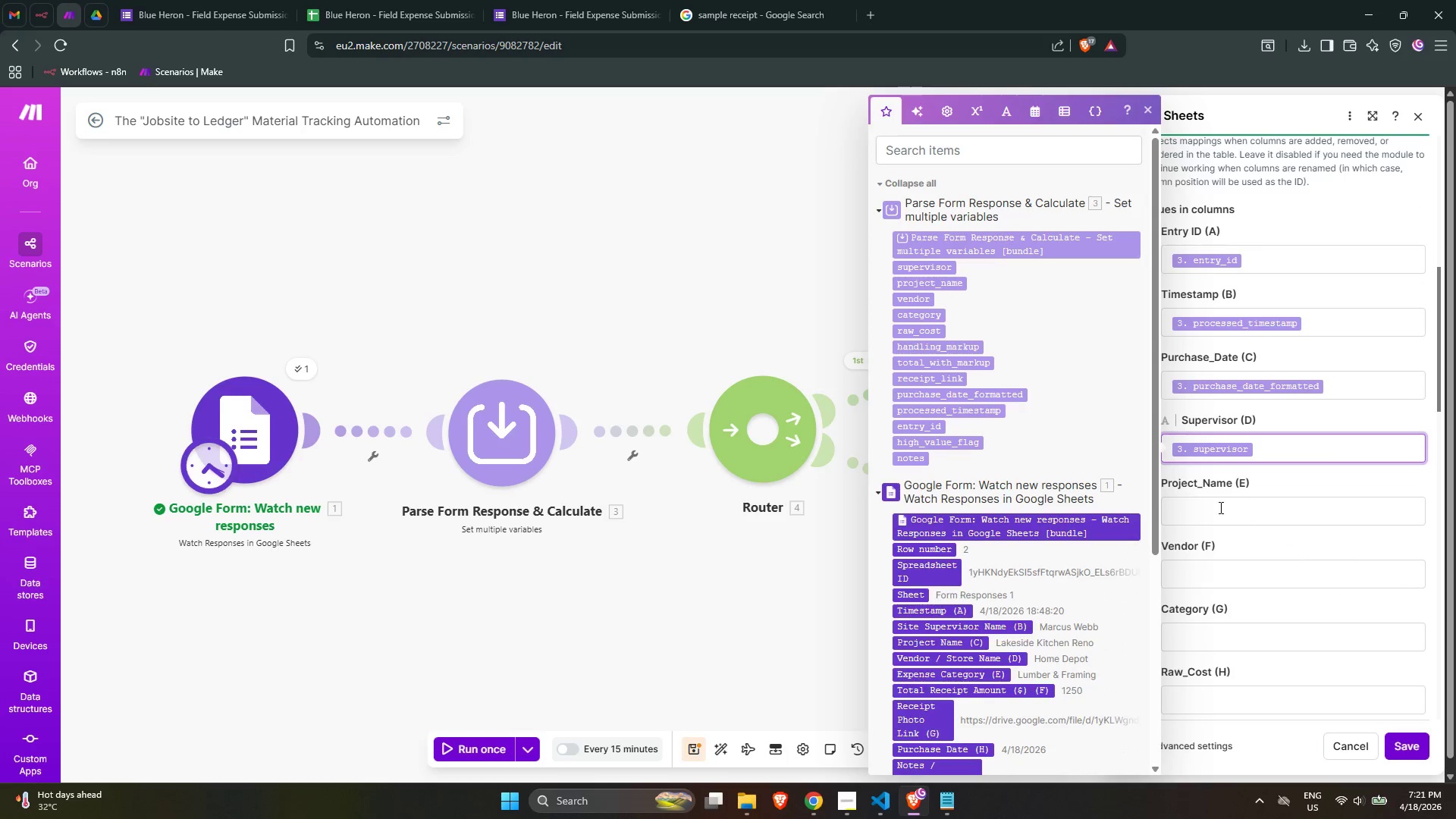 
left_click([1219, 507])
 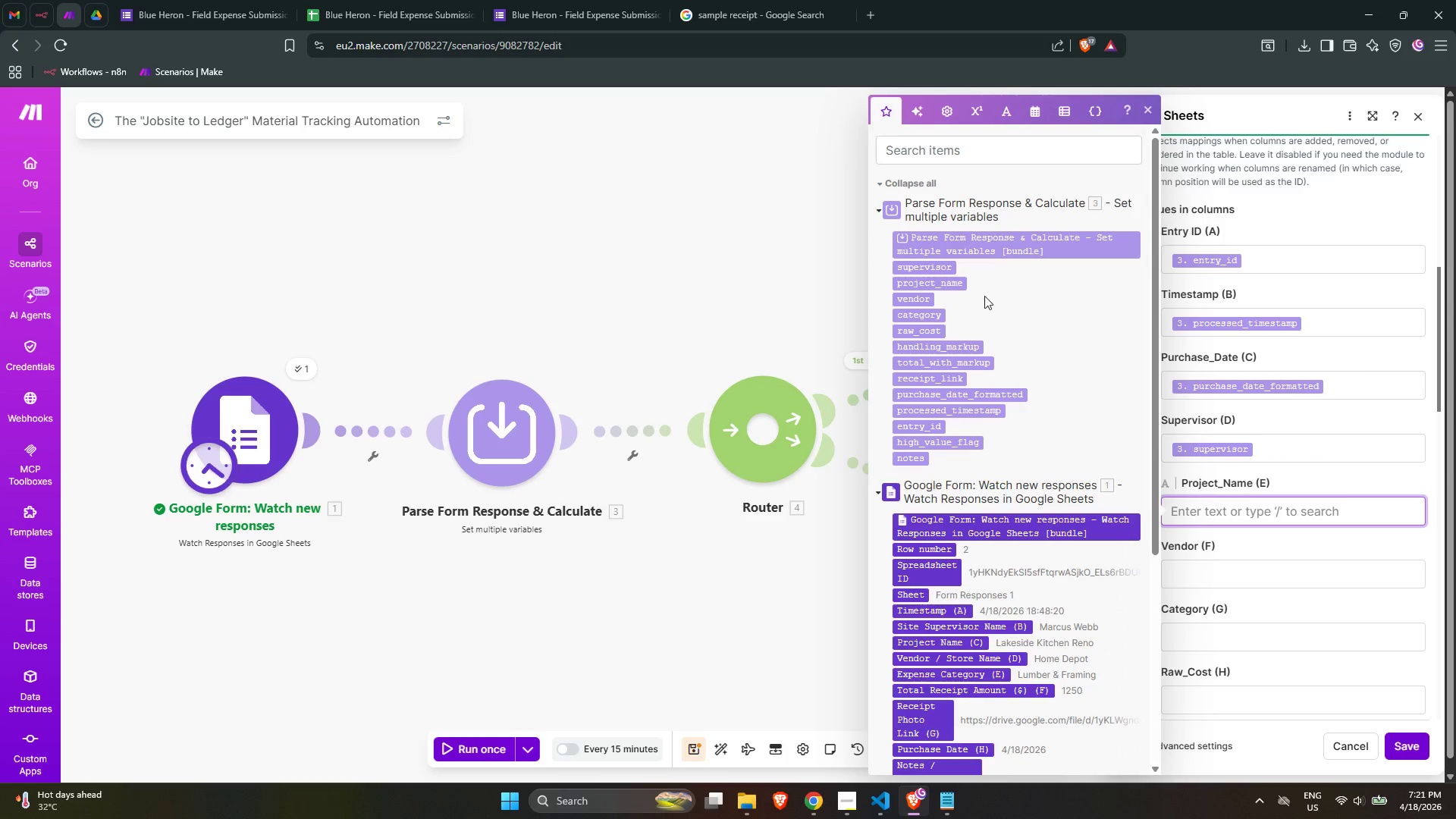 
scroll: coordinate [1305, 463], scroll_direction: down, amount: 1.0
 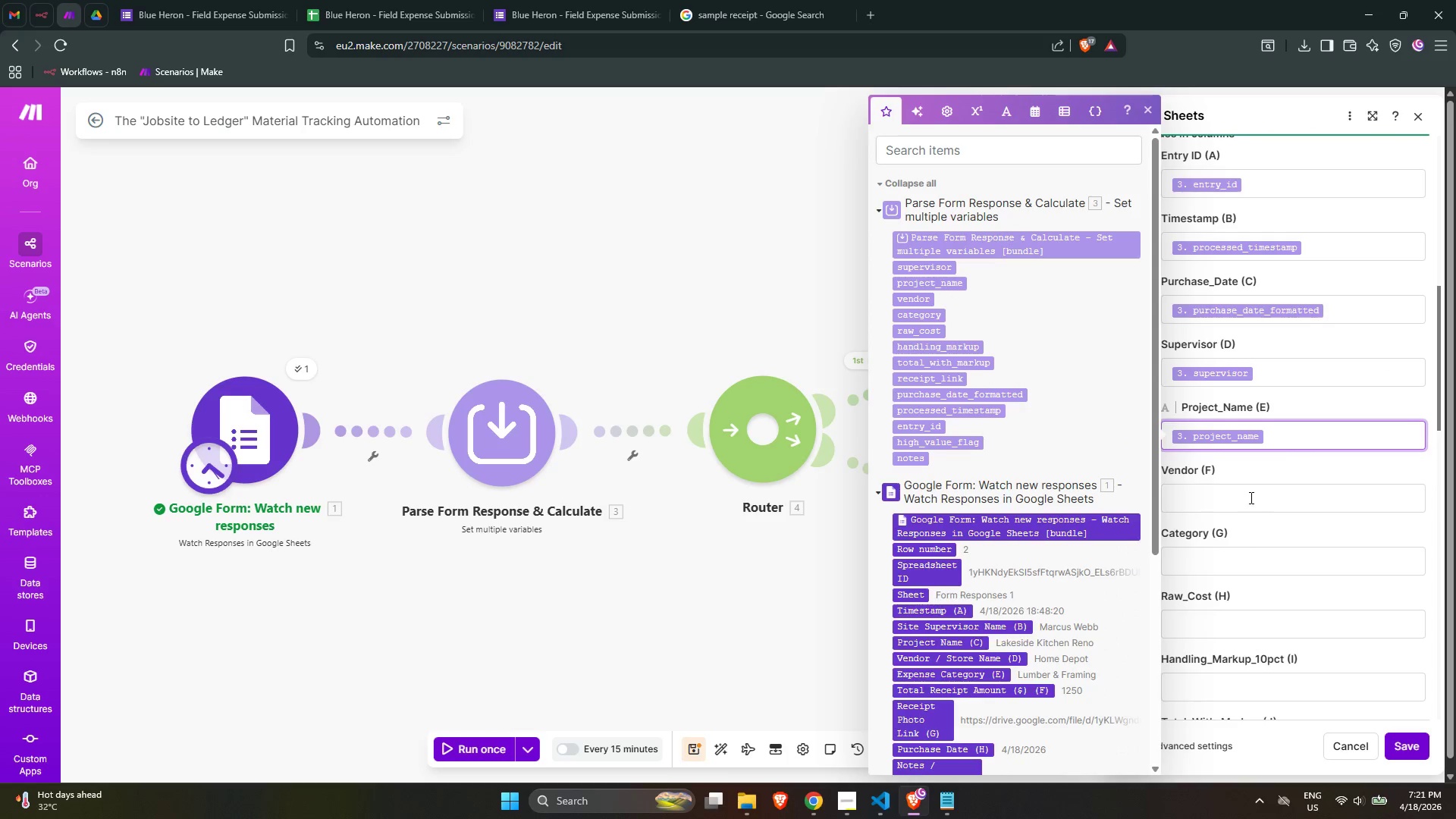 
left_click([1248, 497])
 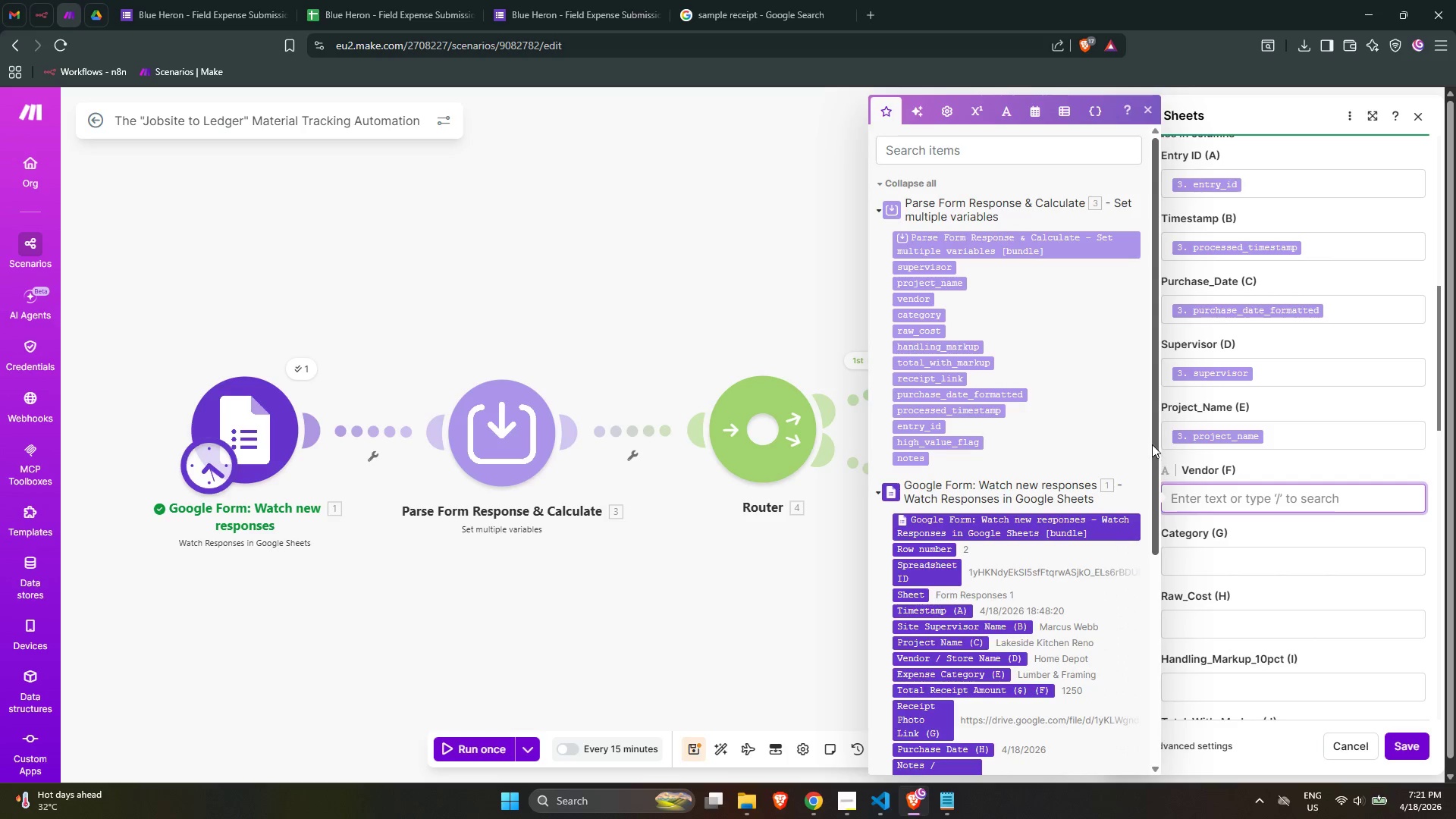 
left_click([912, 299])
 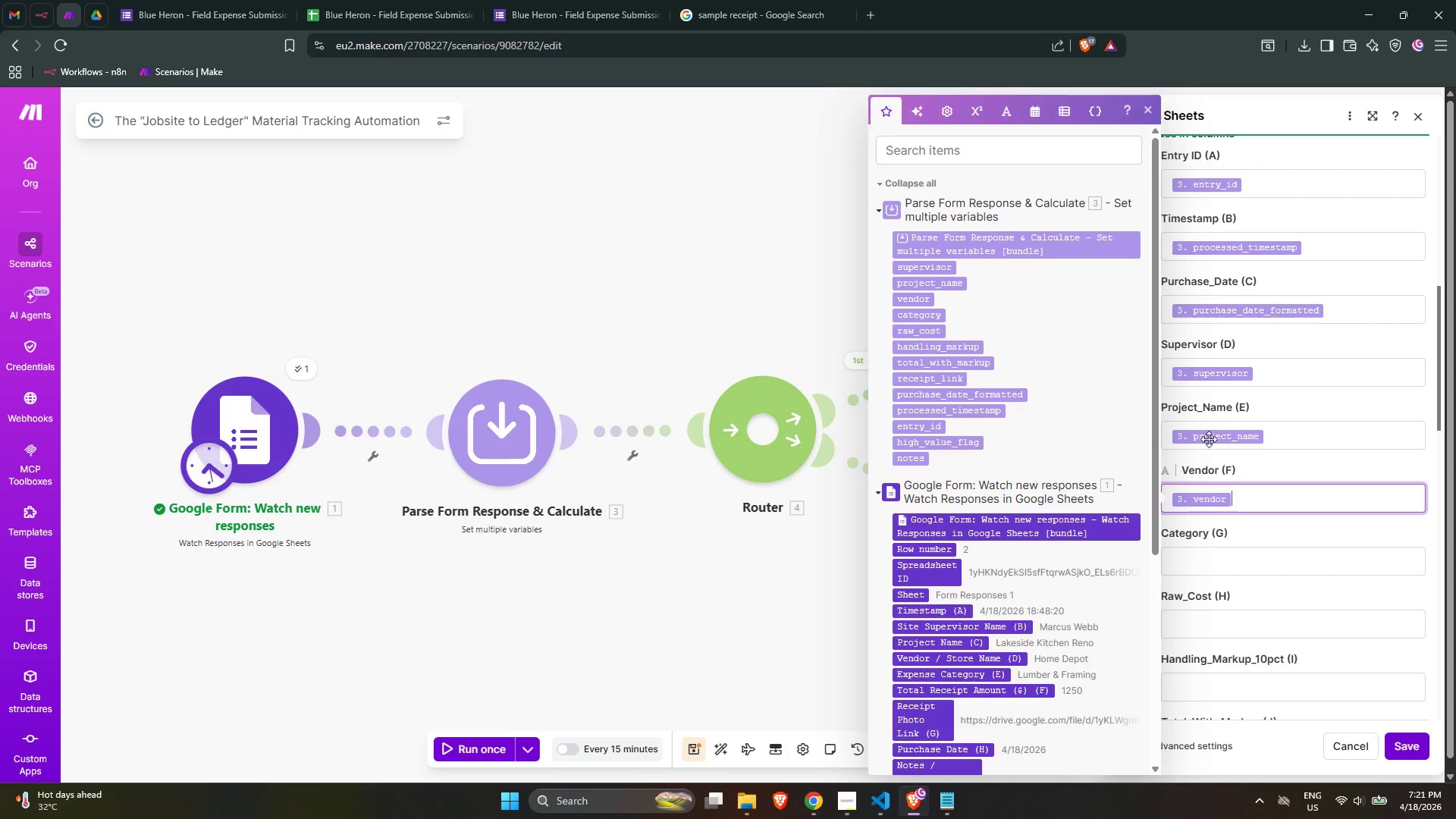 
scroll: coordinate [1209, 441], scroll_direction: down, amount: 1.0
 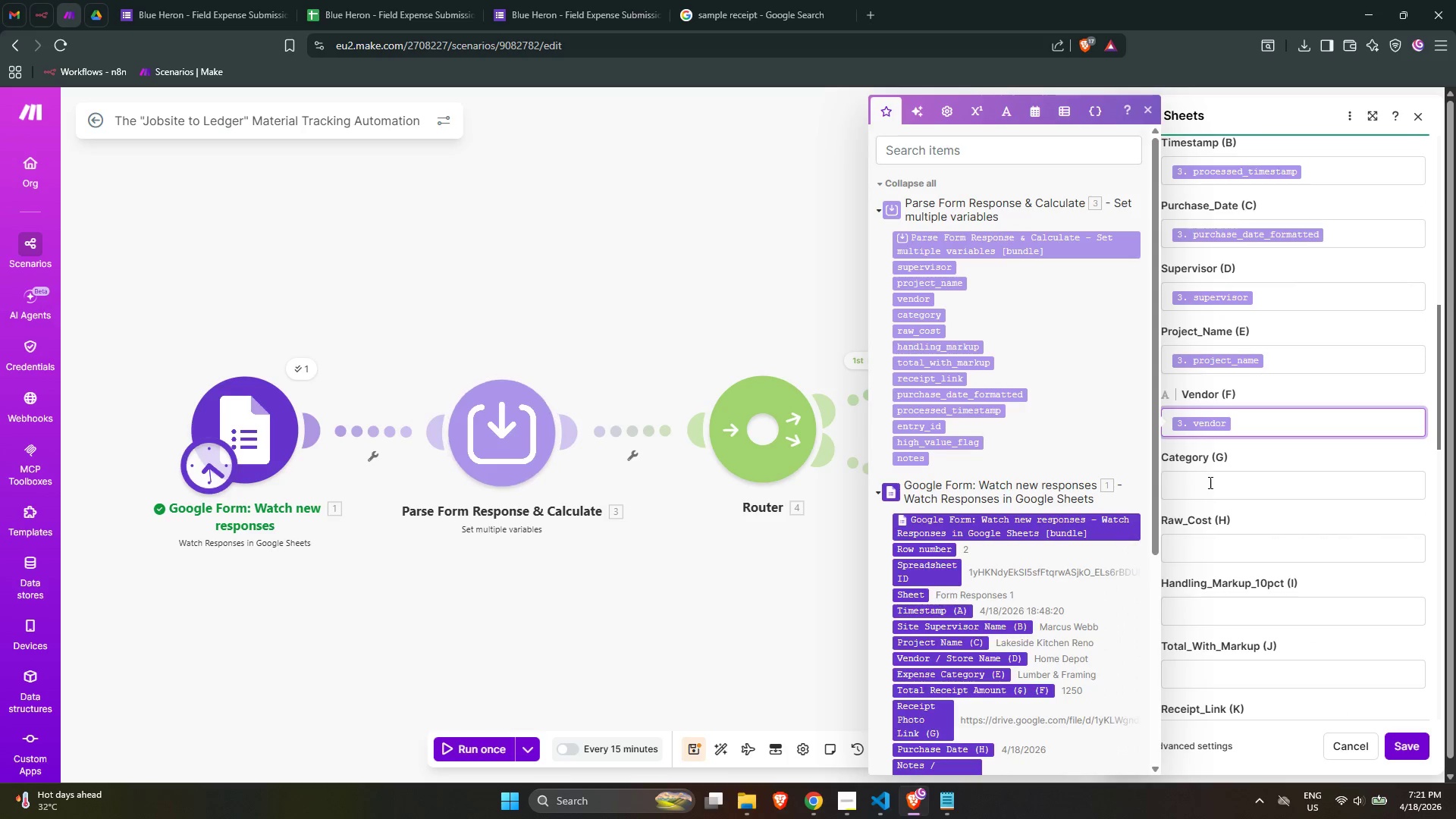 
left_click([1209, 482])
 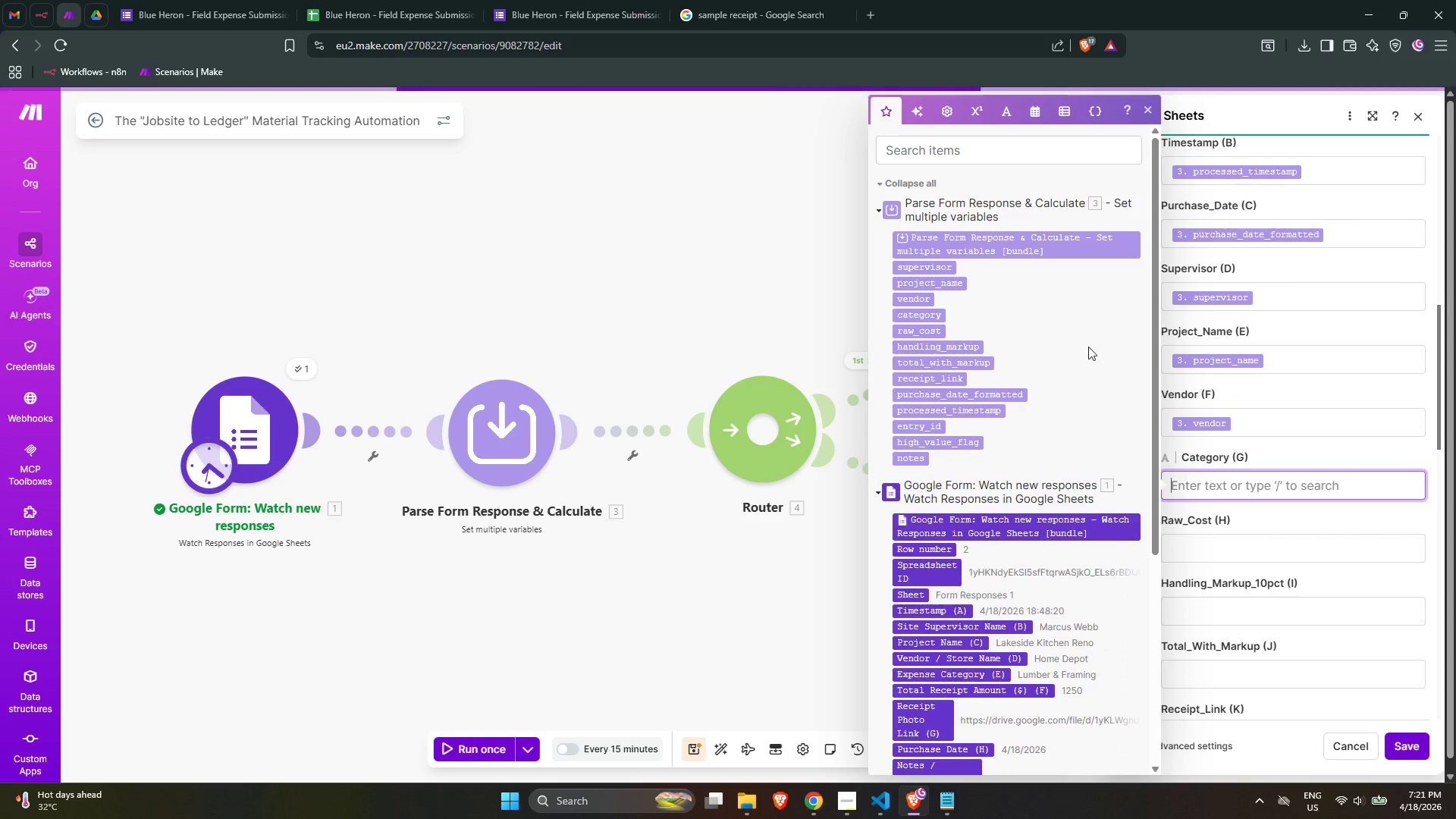 
left_click([930, 312])
 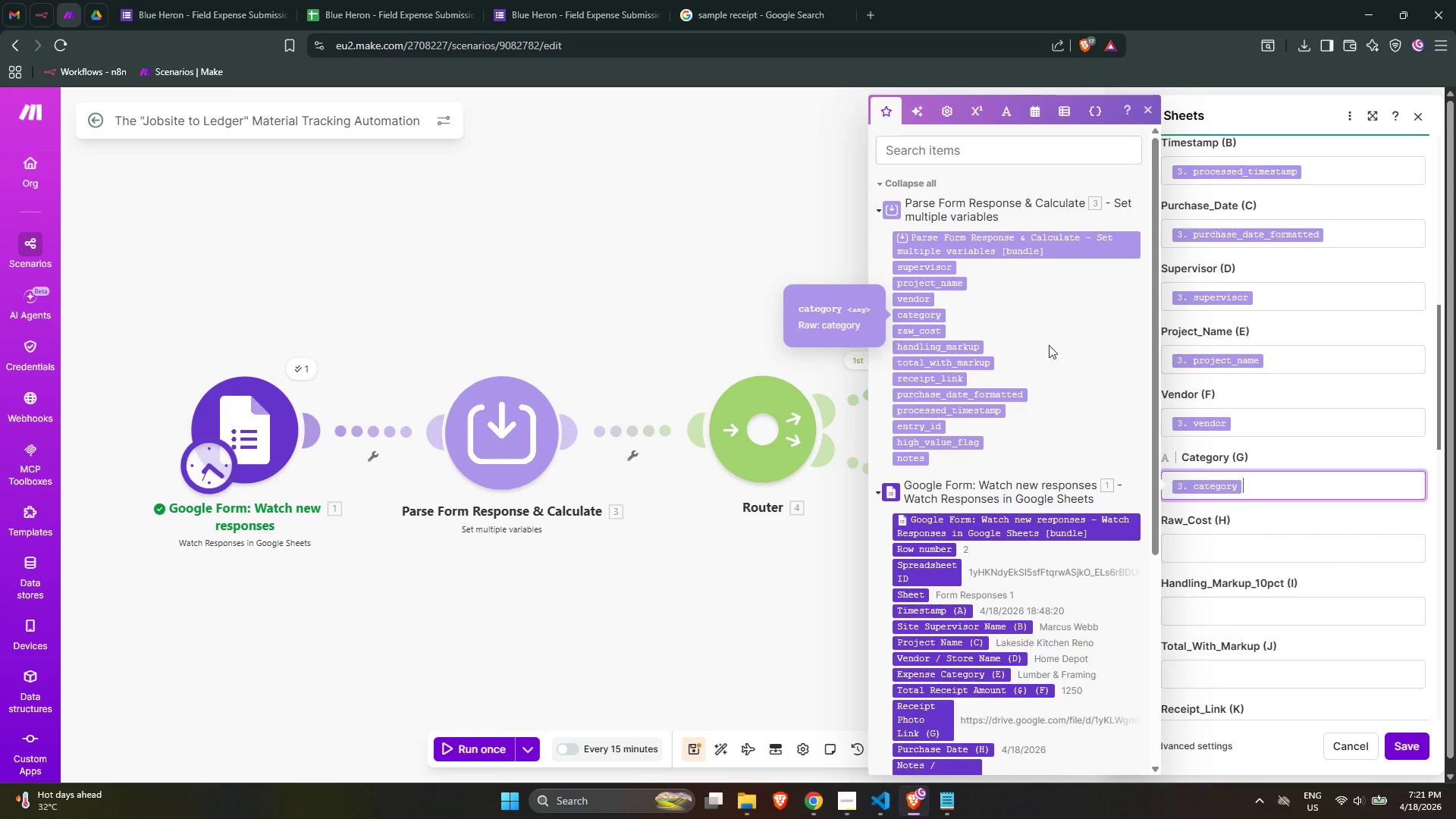 
scroll: coordinate [1249, 416], scroll_direction: down, amount: 1.0
 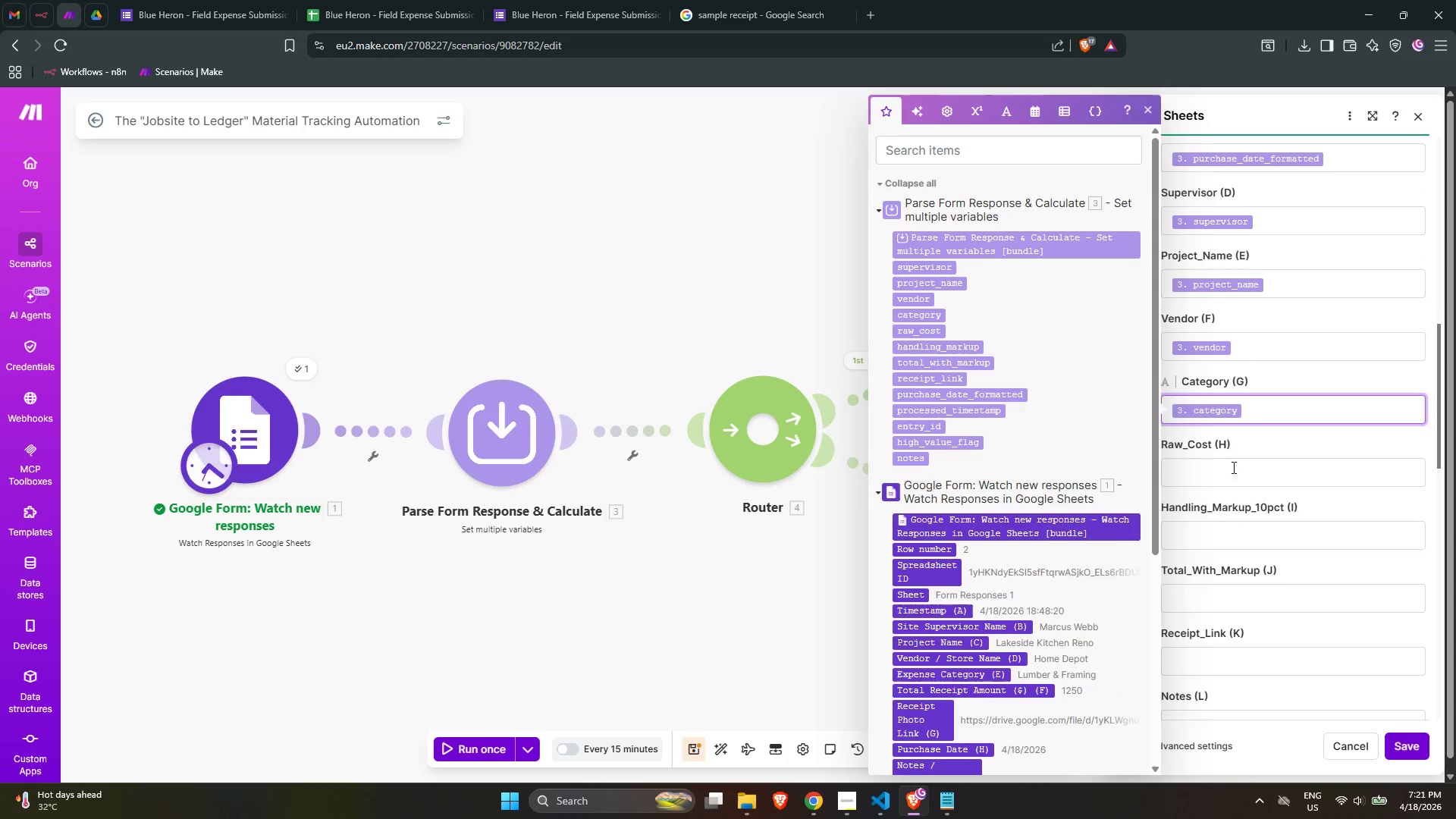 
left_click([1232, 469])
 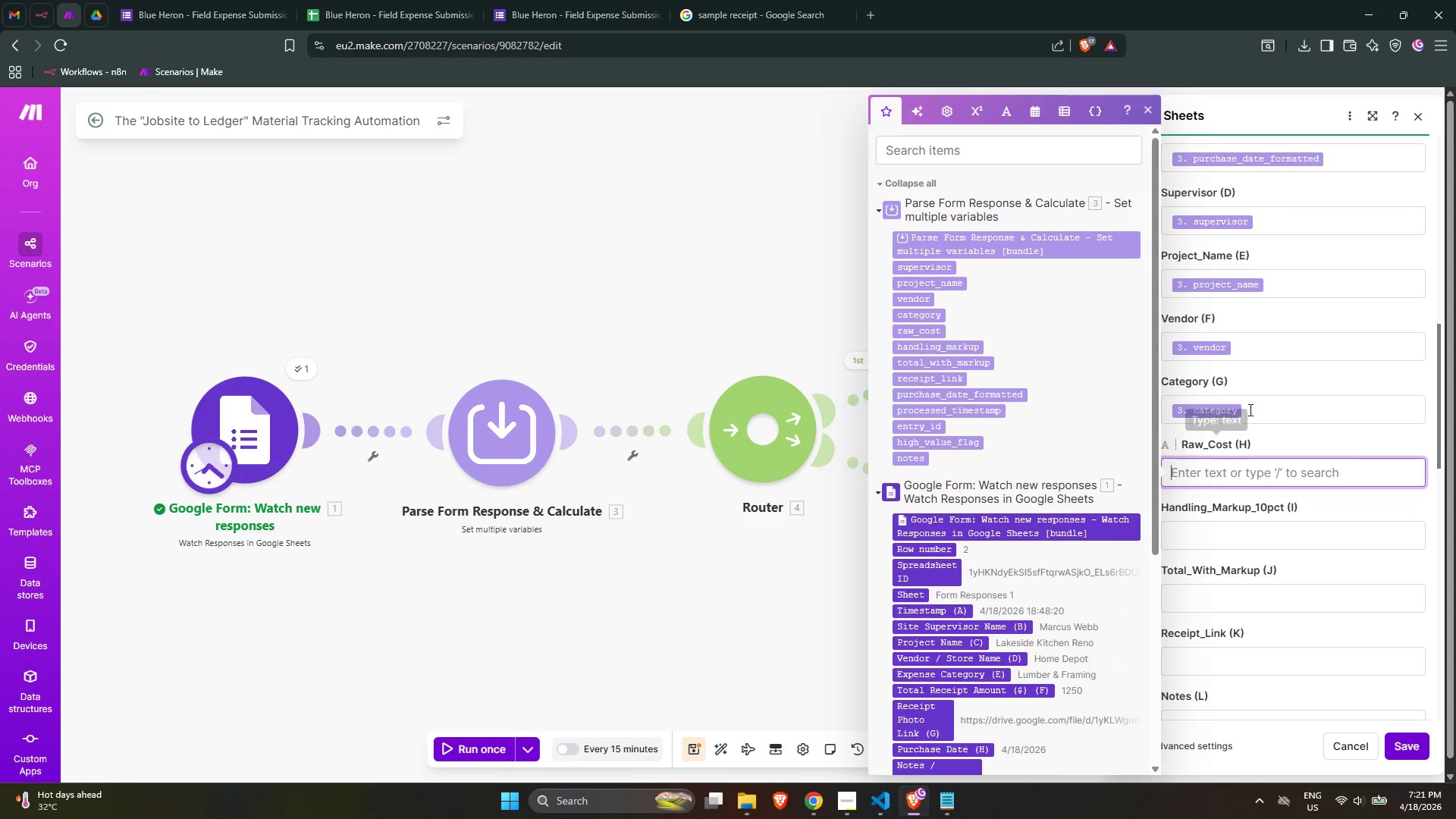 
wait(7.72)
 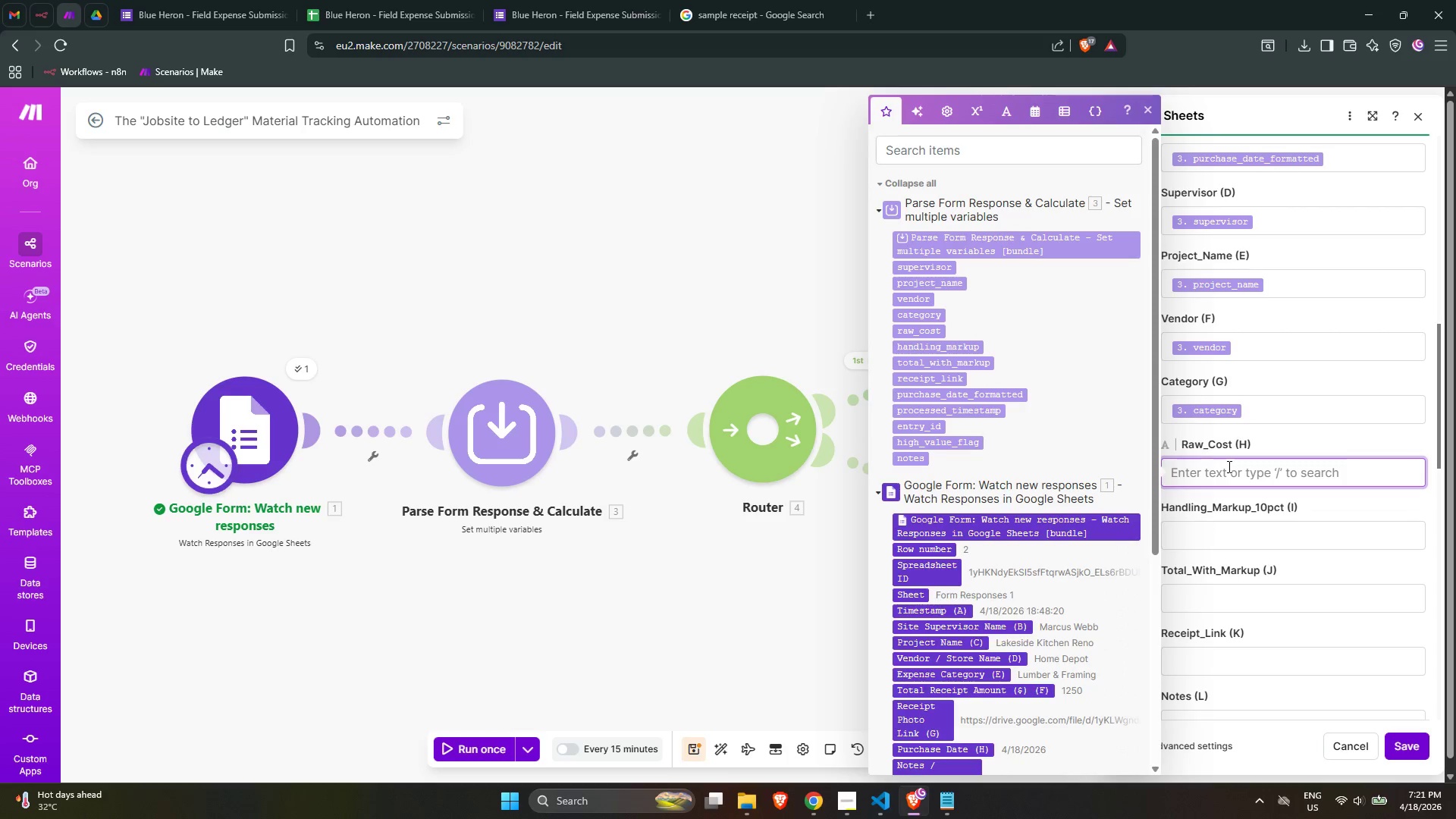 
left_click([926, 331])
 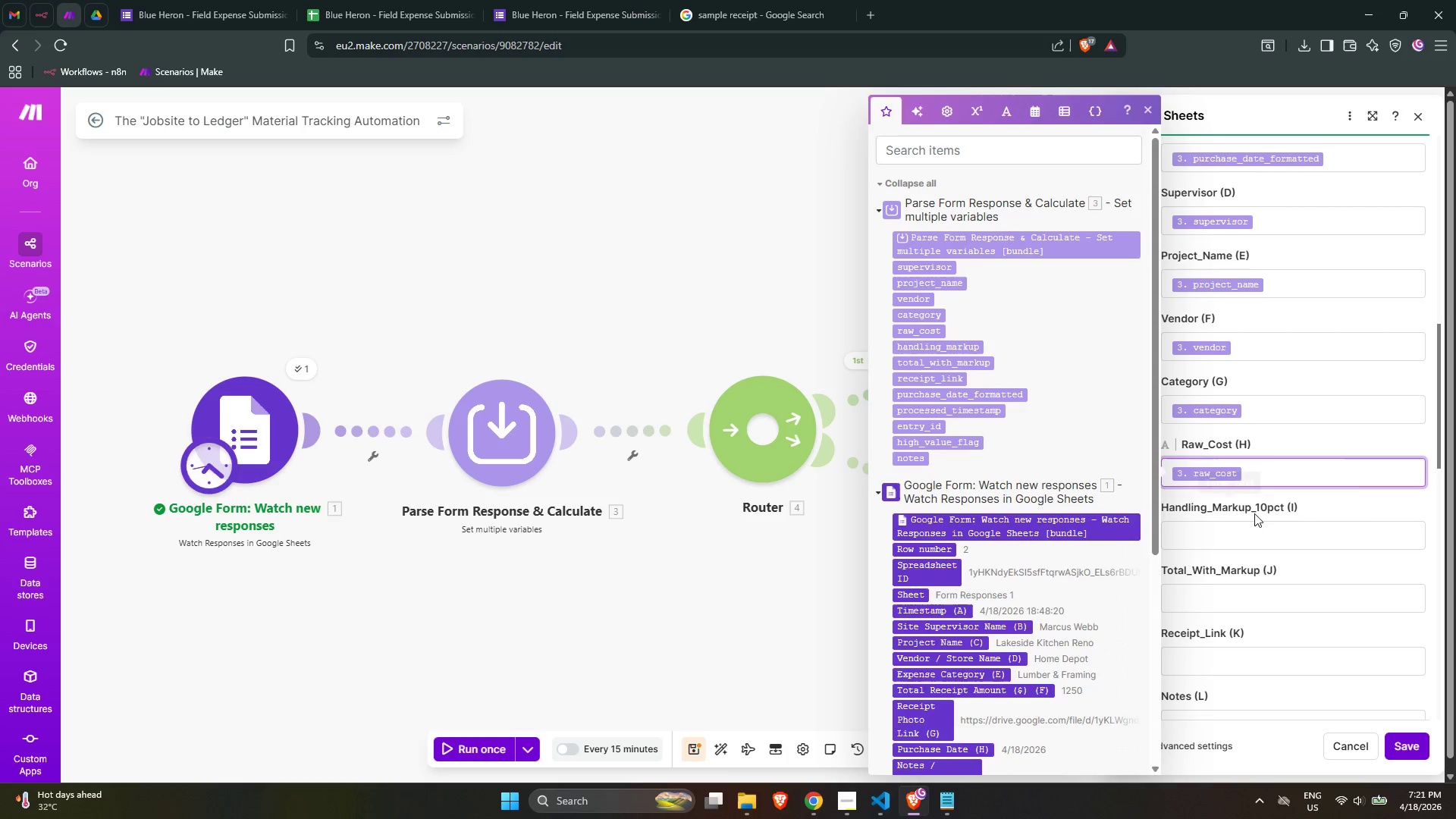 
left_click([1244, 536])
 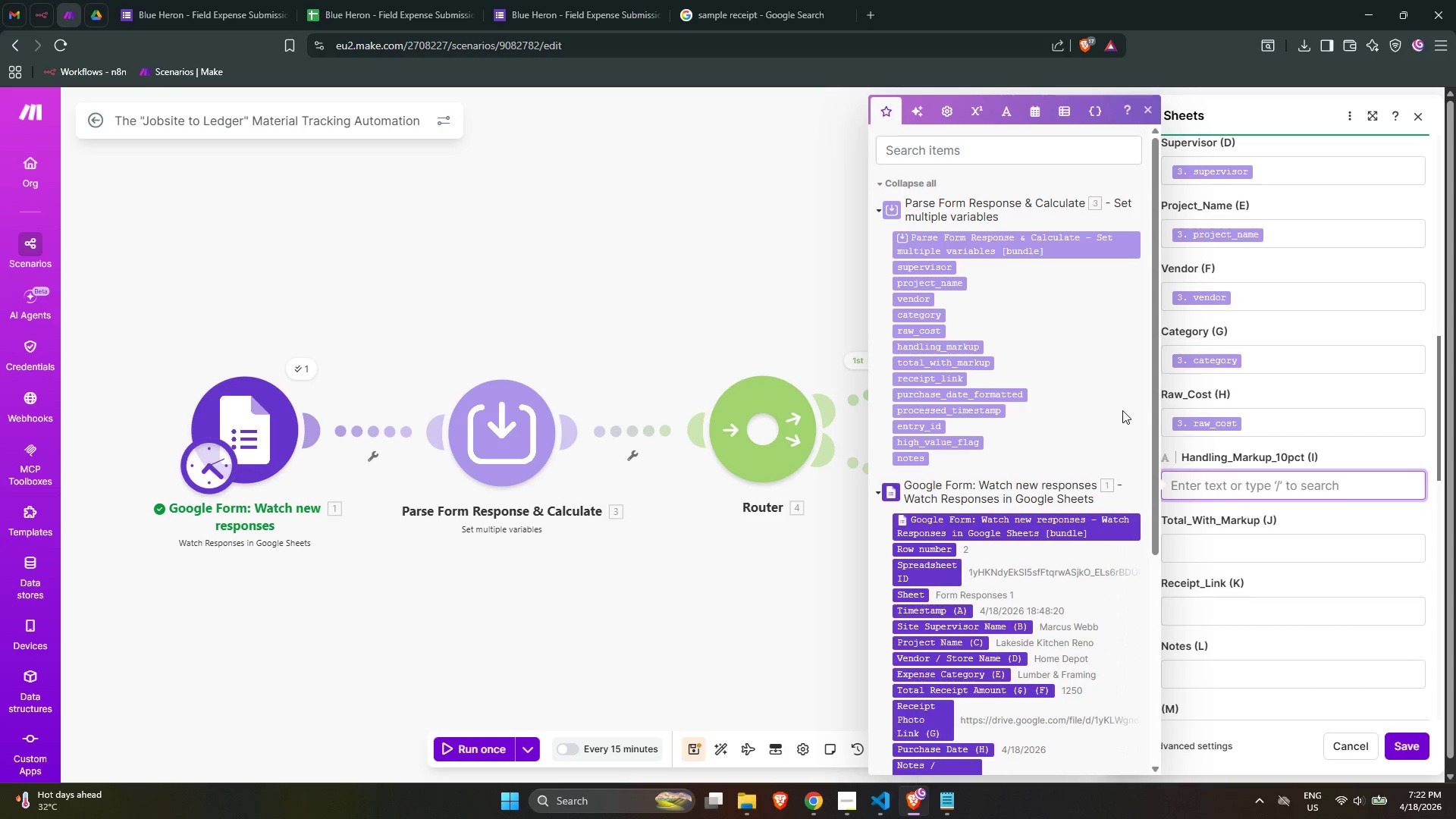 
wait(32.38)
 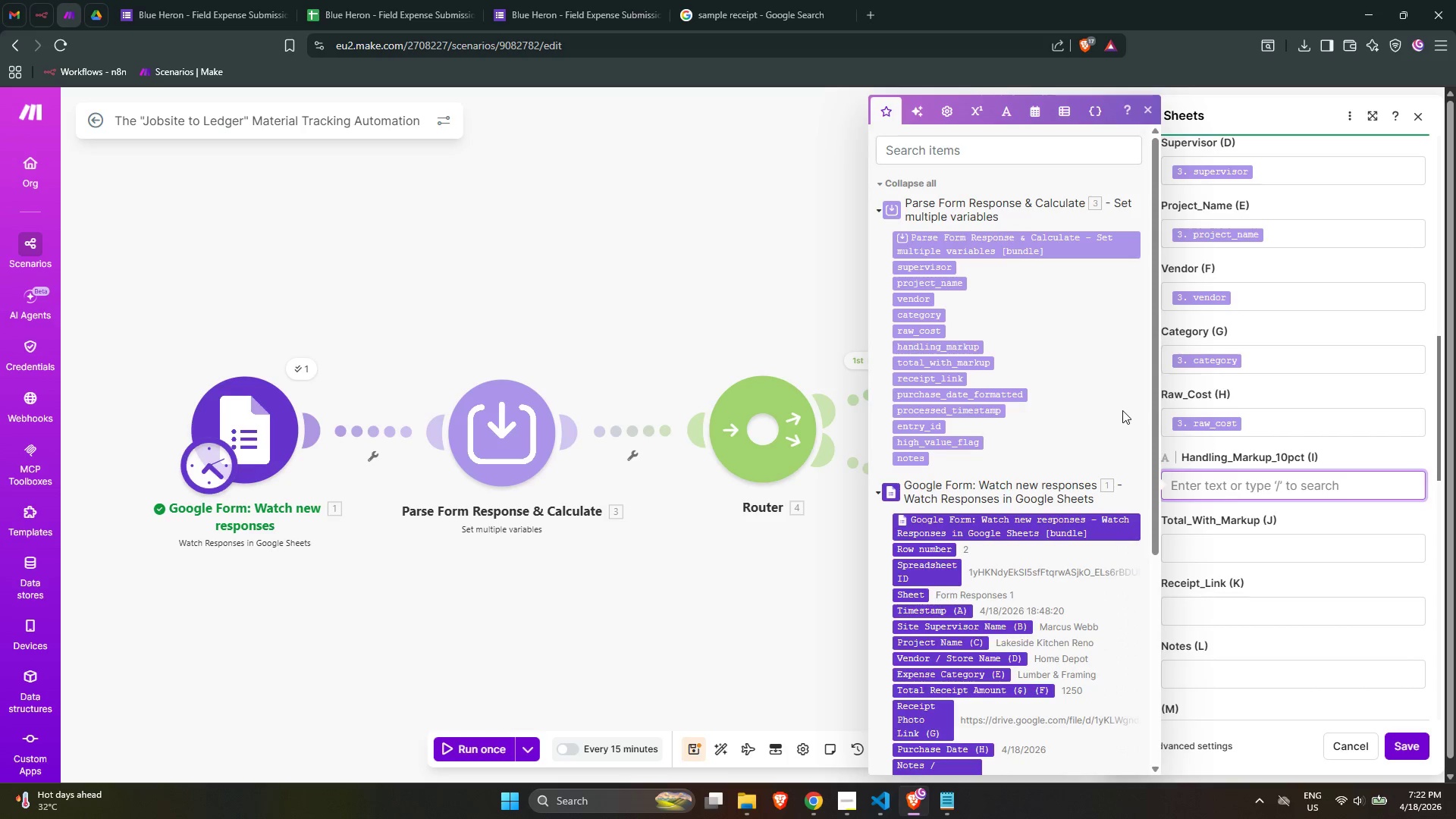 
left_click([967, 346])
 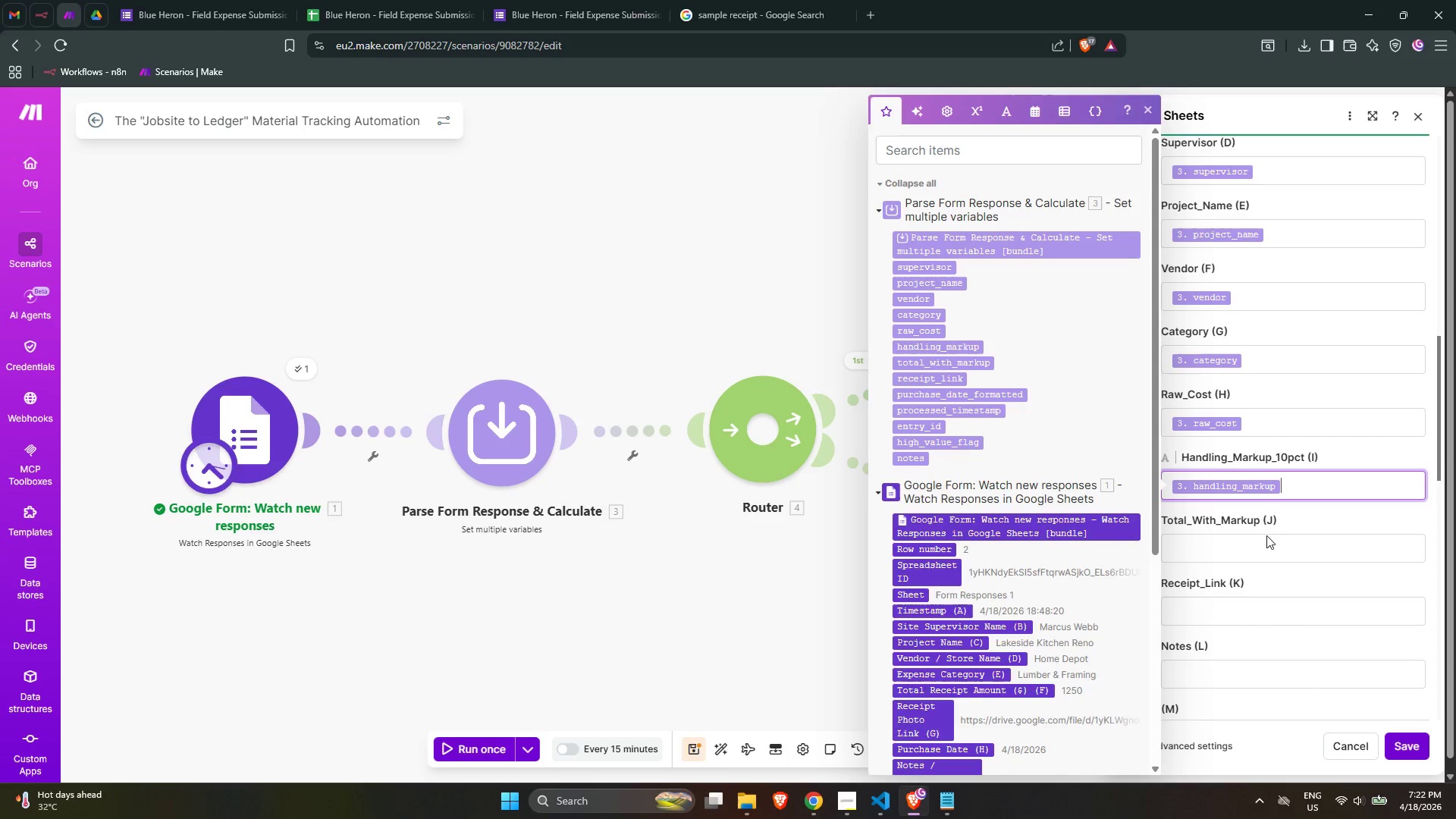 
left_click([1258, 538])
 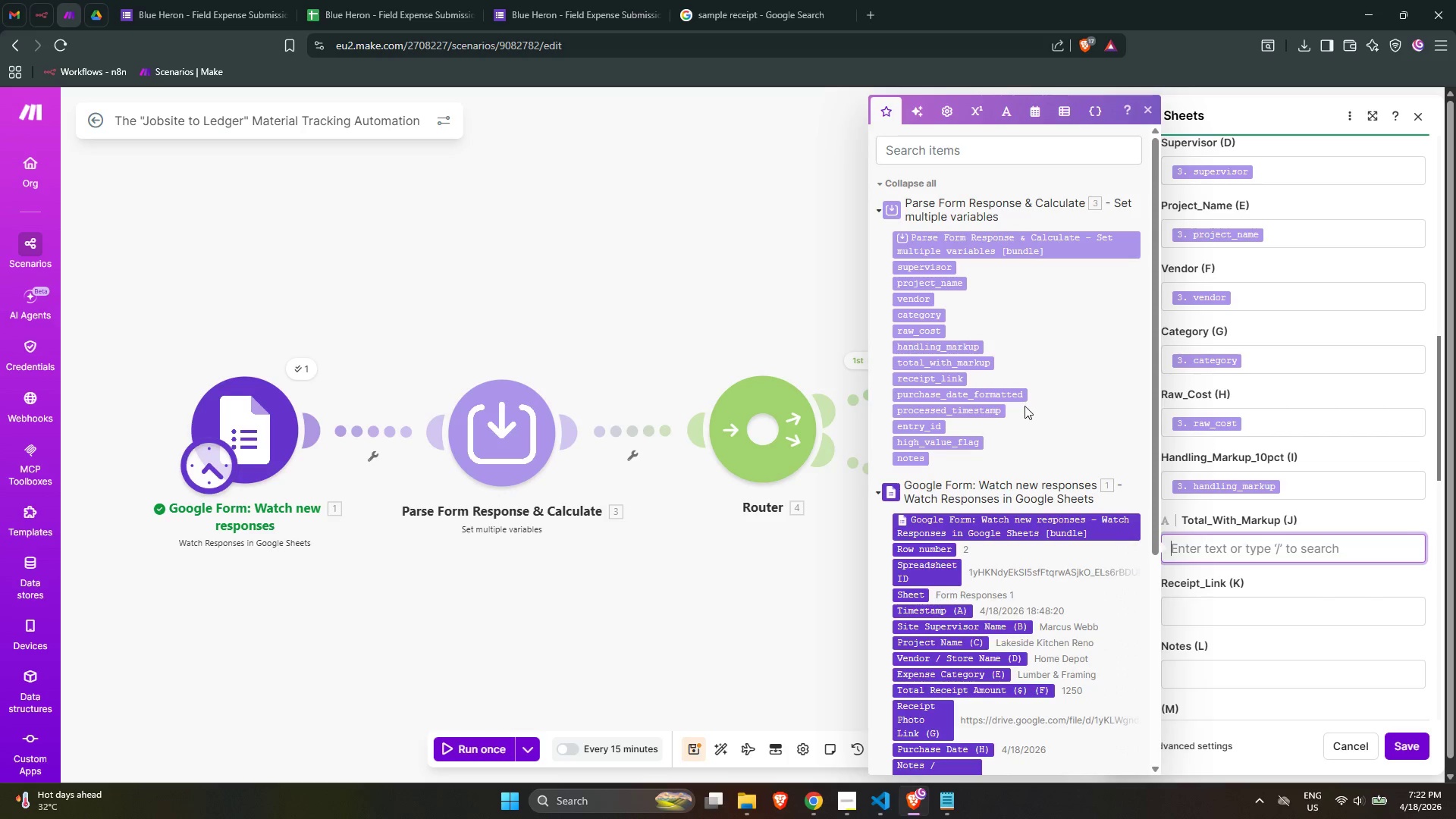 
wait(7.72)
 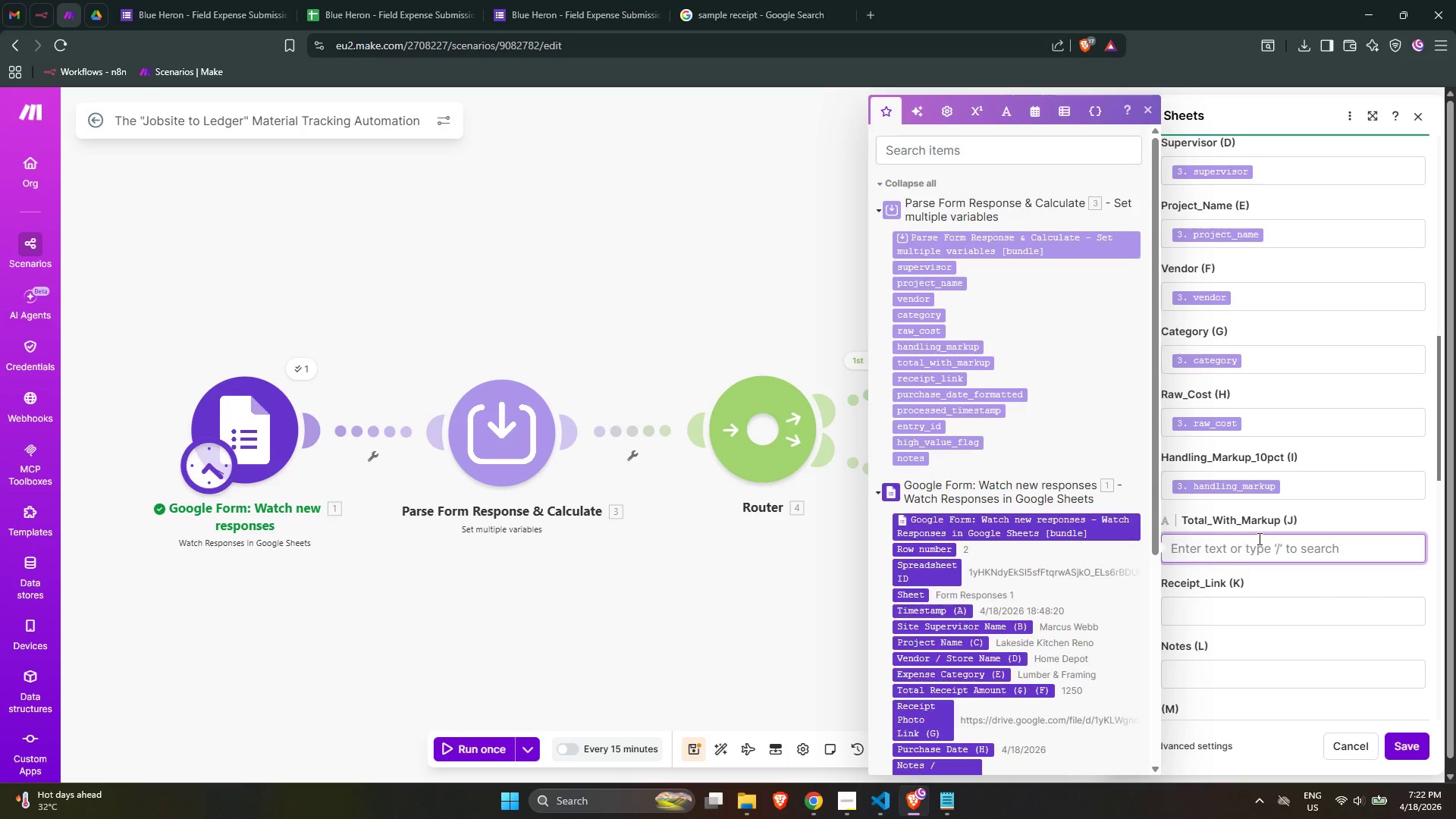 
left_click([959, 362])
 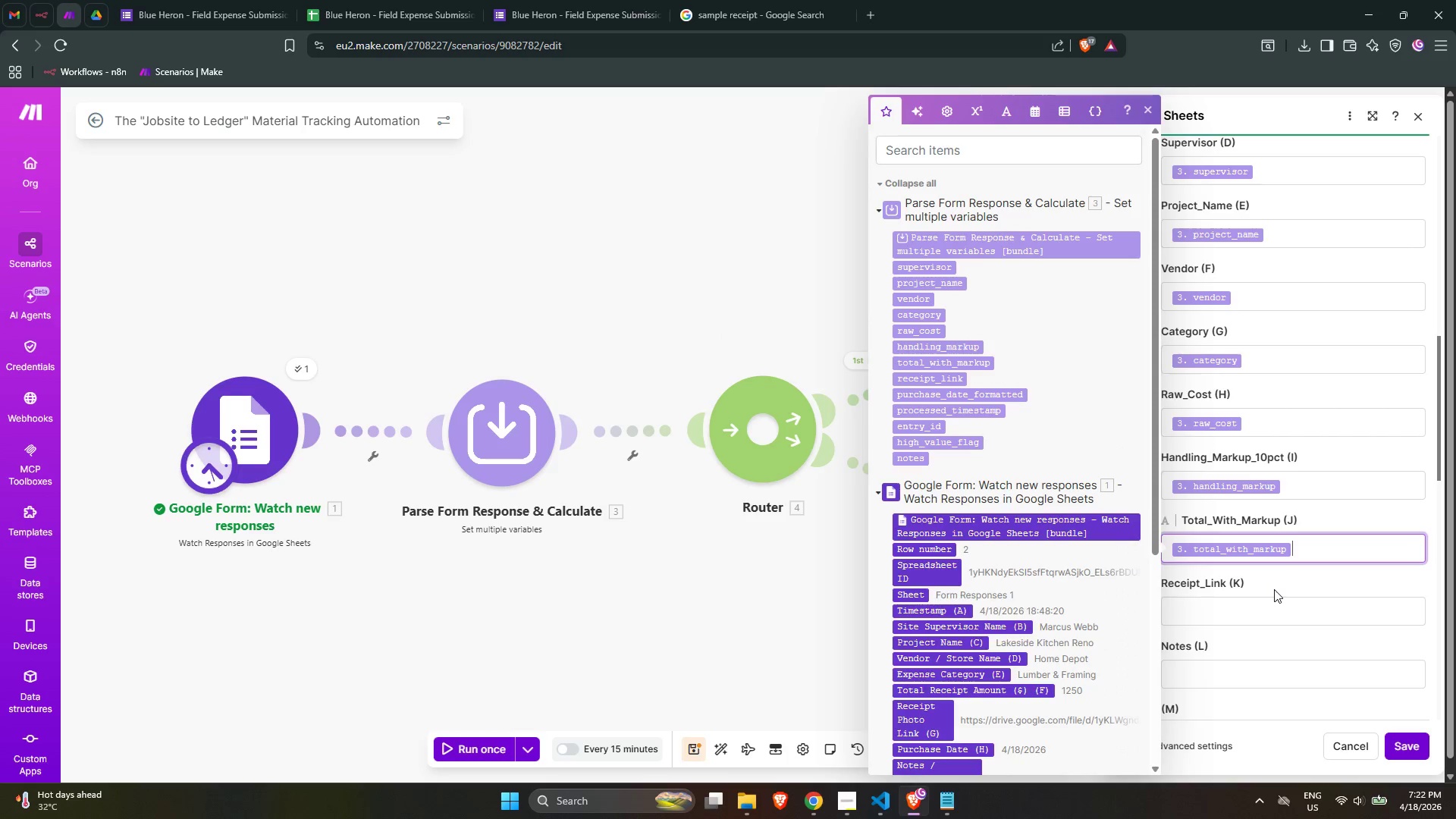 
left_click([1266, 603])
 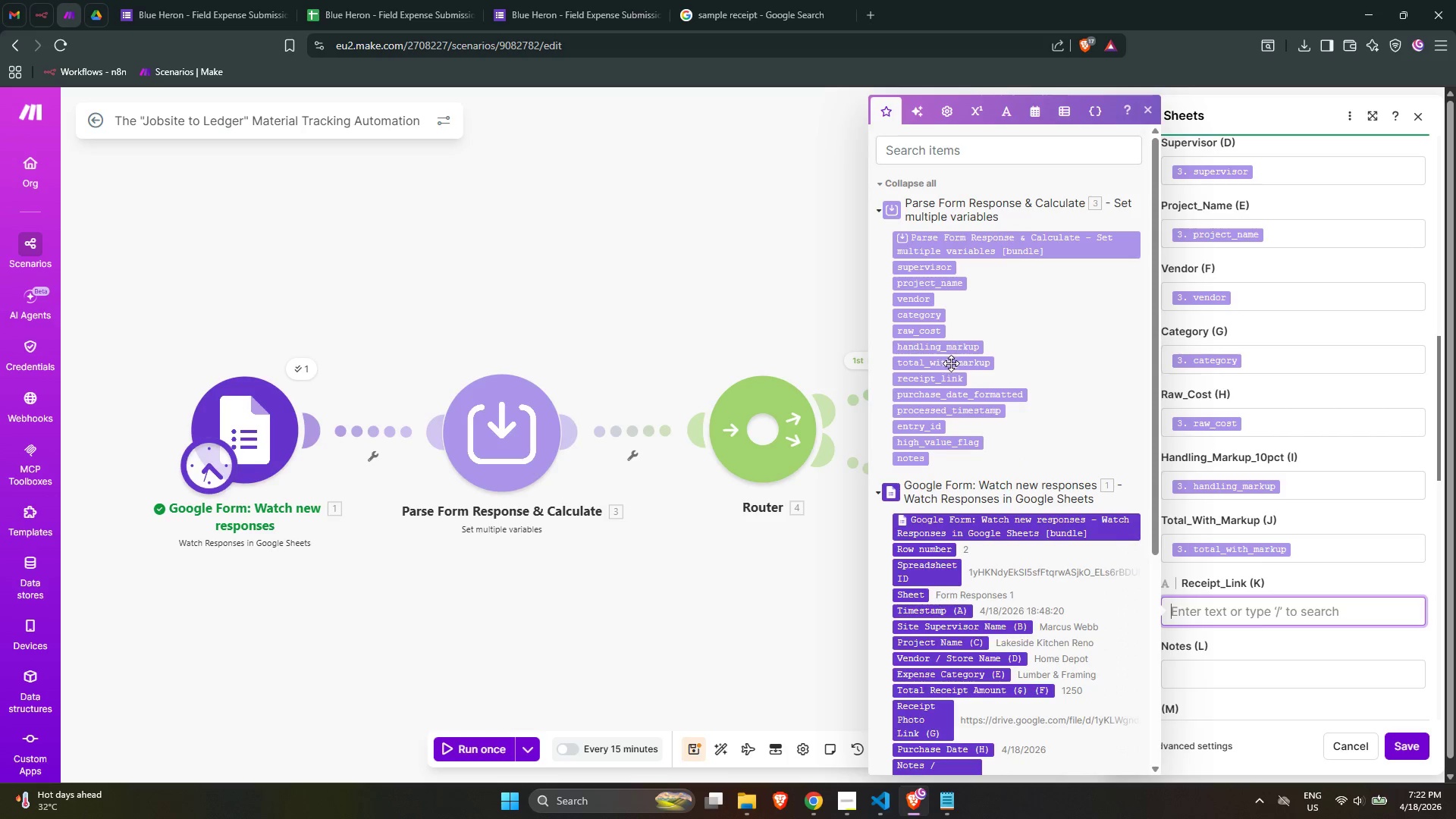 
wait(7.28)
 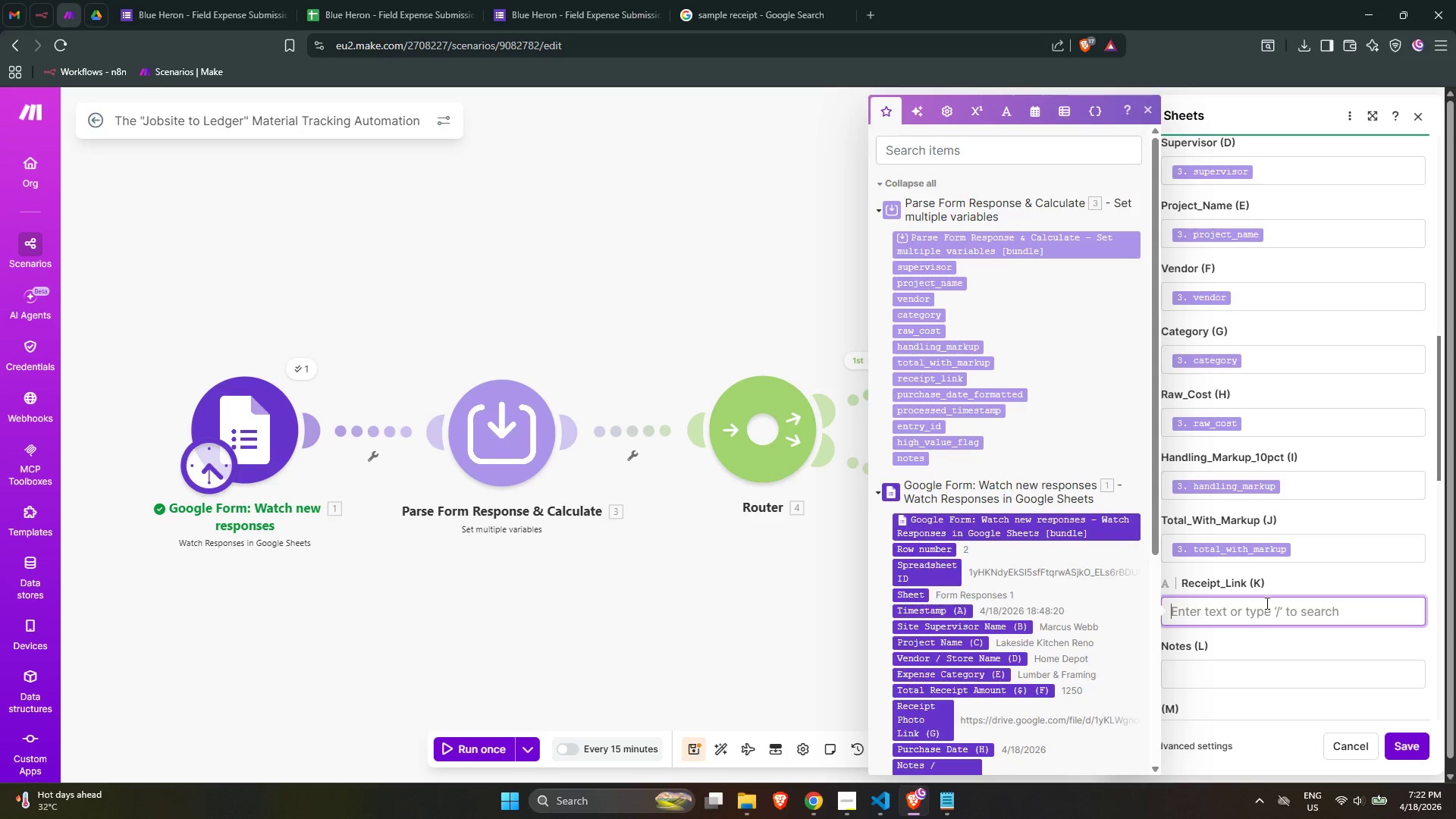 
left_click([949, 375])
 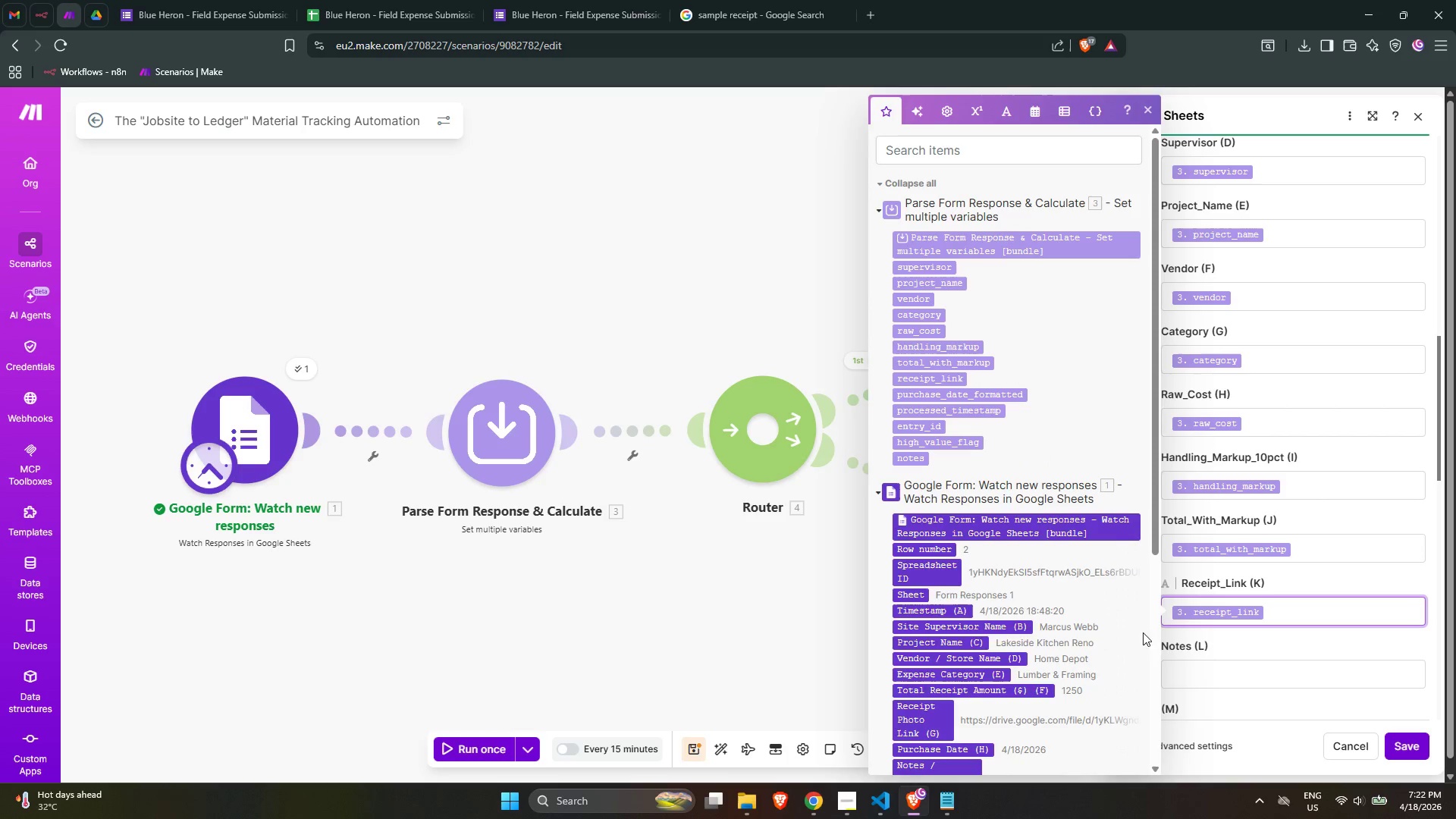 
left_click([1175, 662])
 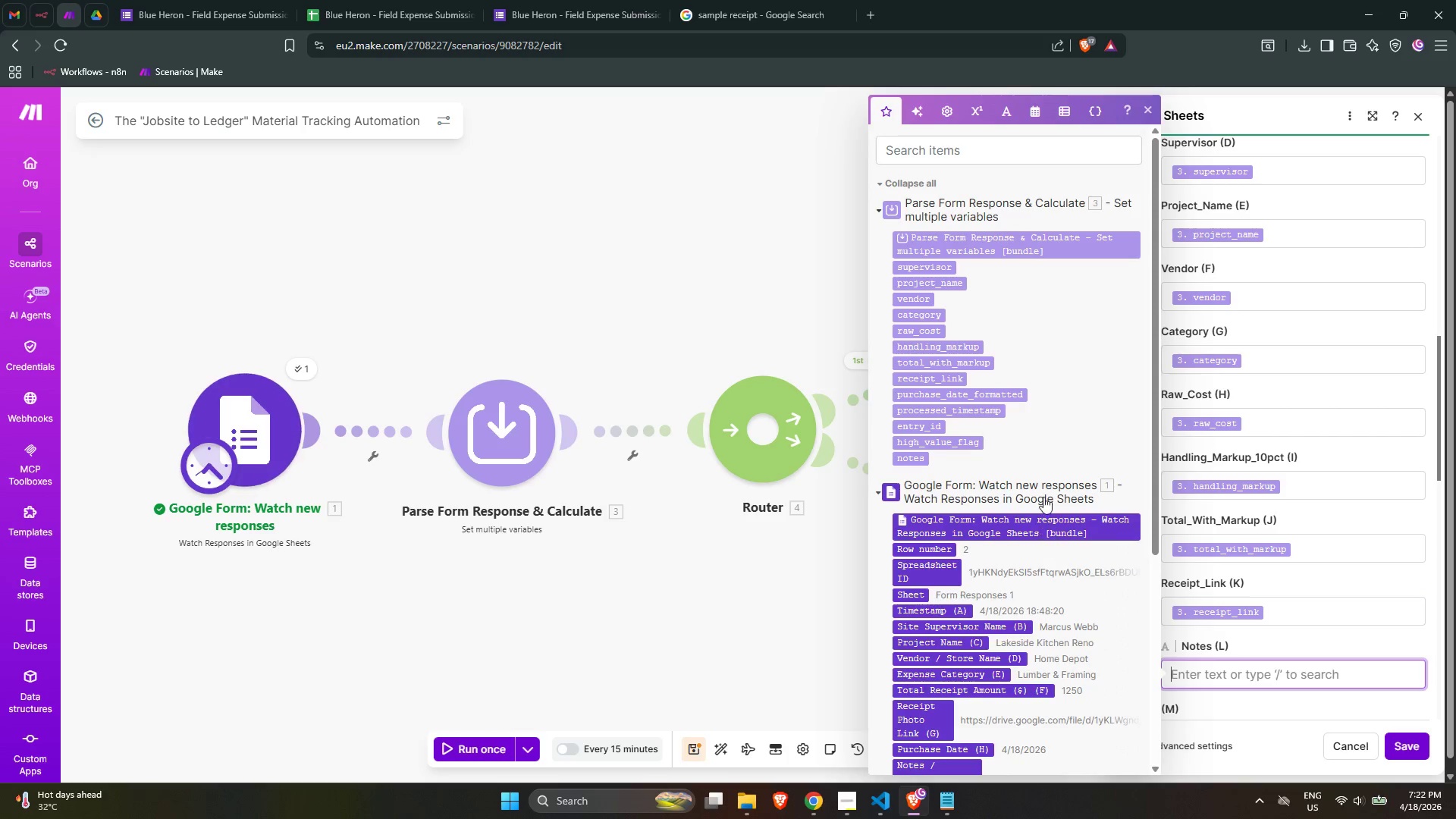 
left_click([909, 460])
 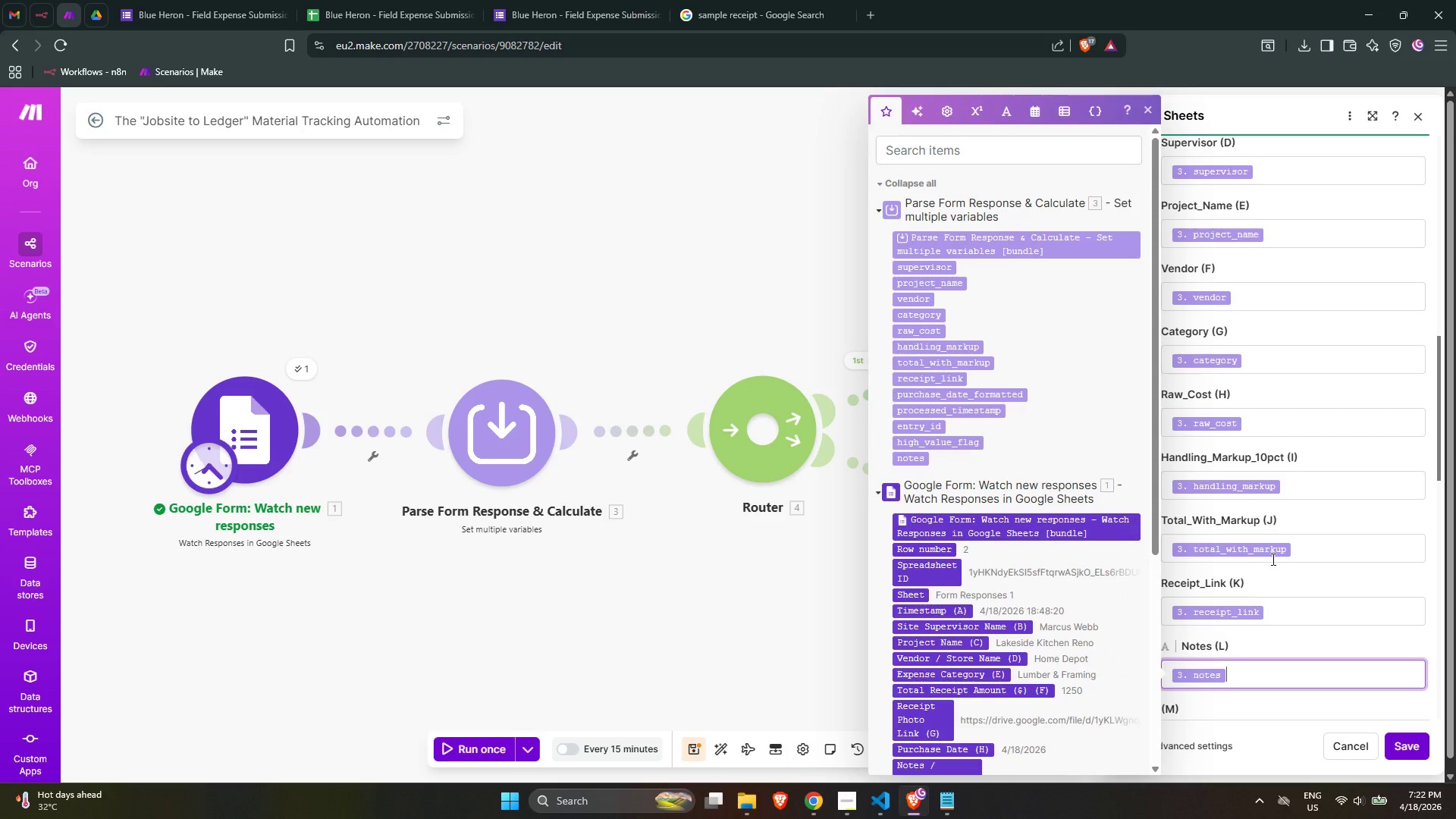 
scroll: coordinate [1272, 559], scroll_direction: down, amount: 1.0
 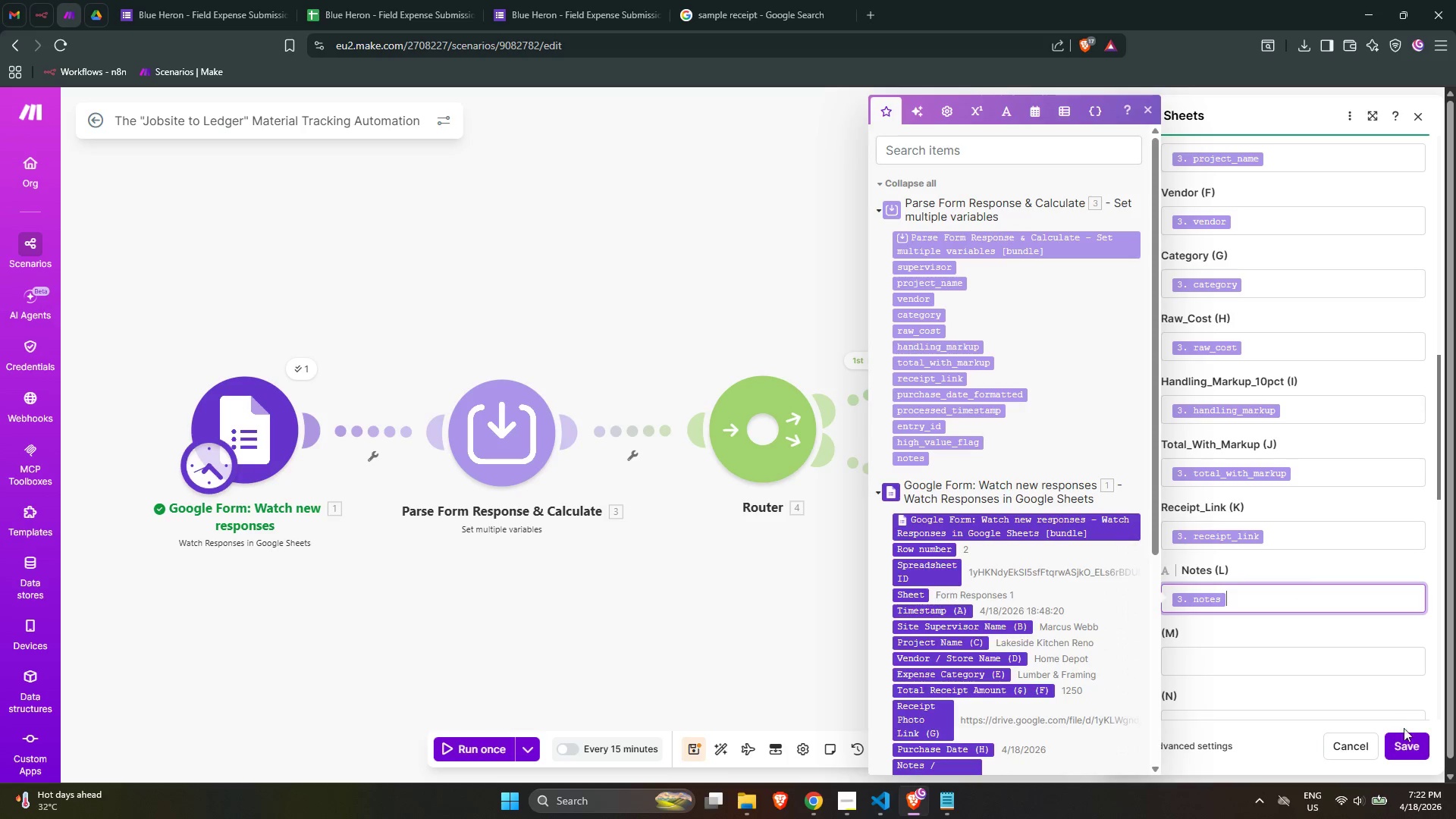 
left_click([1406, 742])
 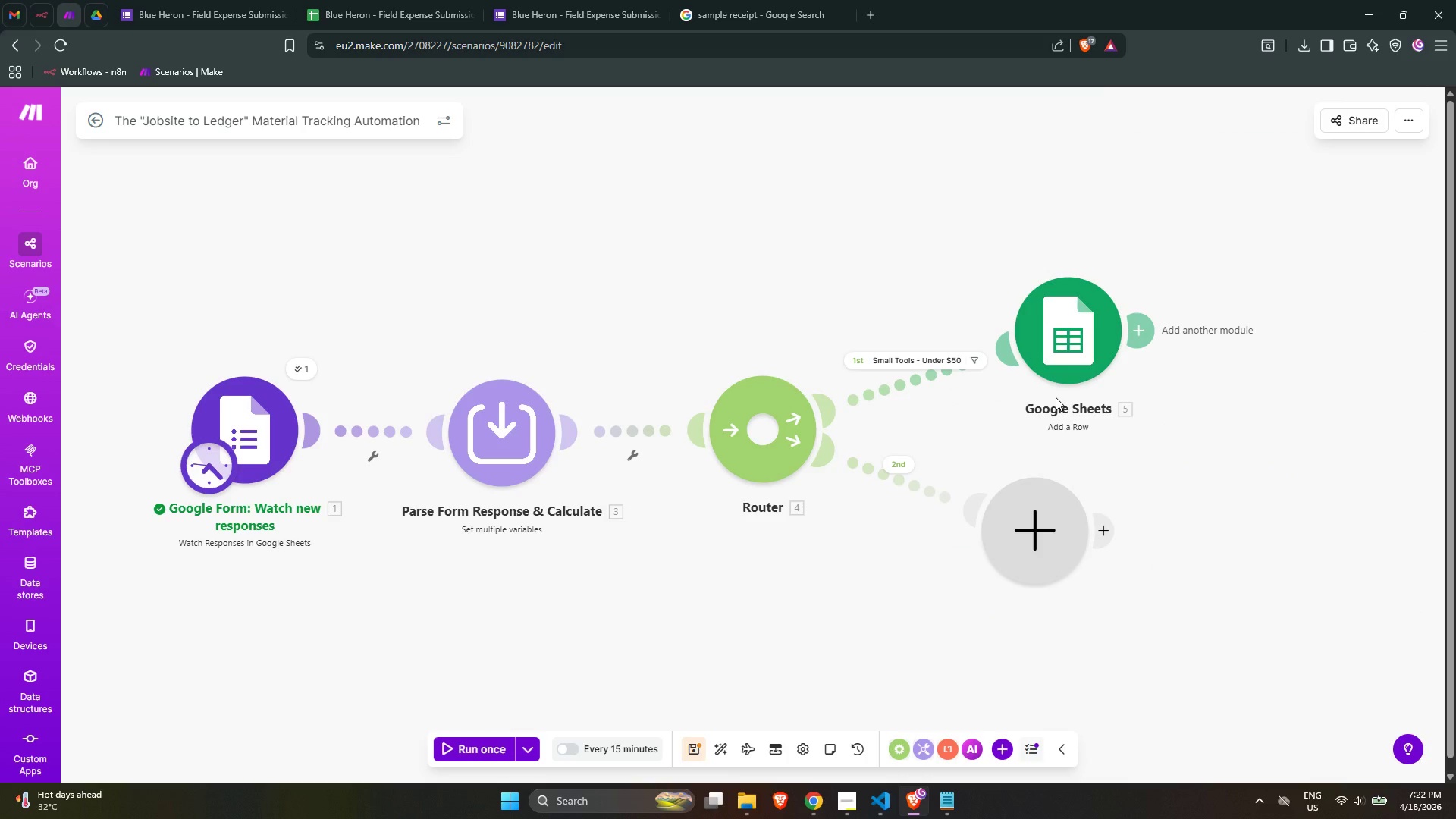 
wait(5.61)
 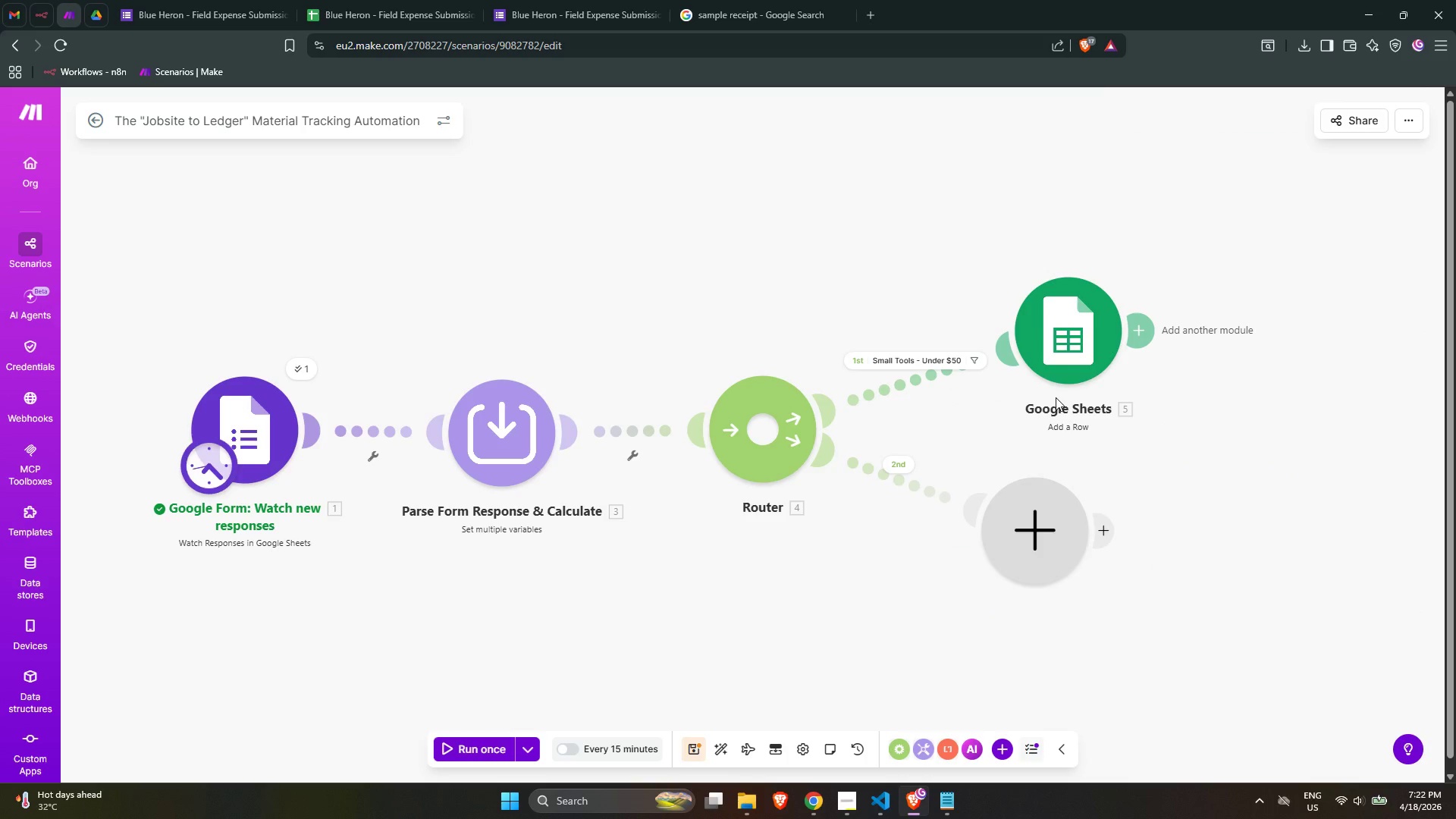 
right_click([1048, 334])
 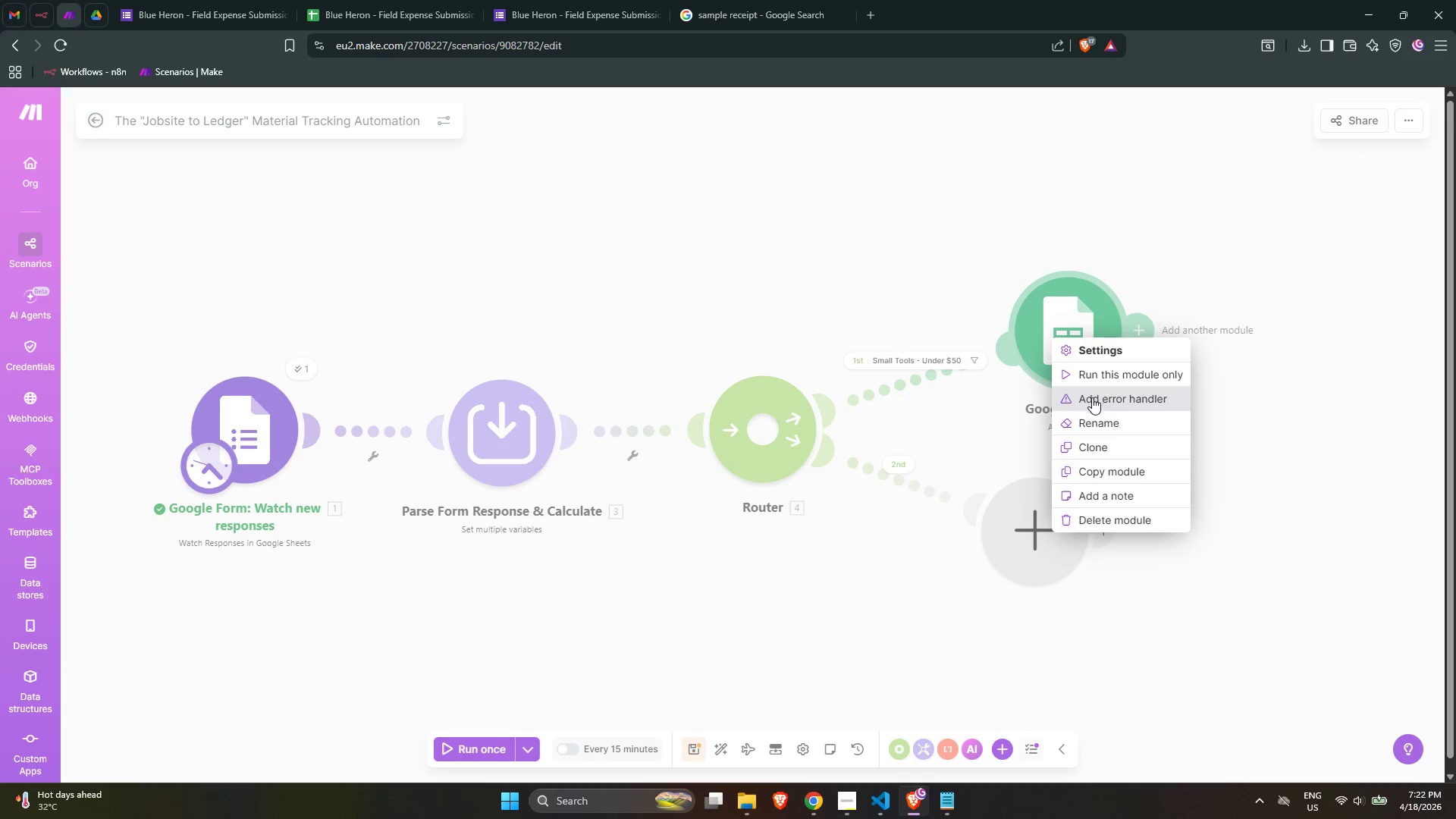 
left_click([1099, 423])
 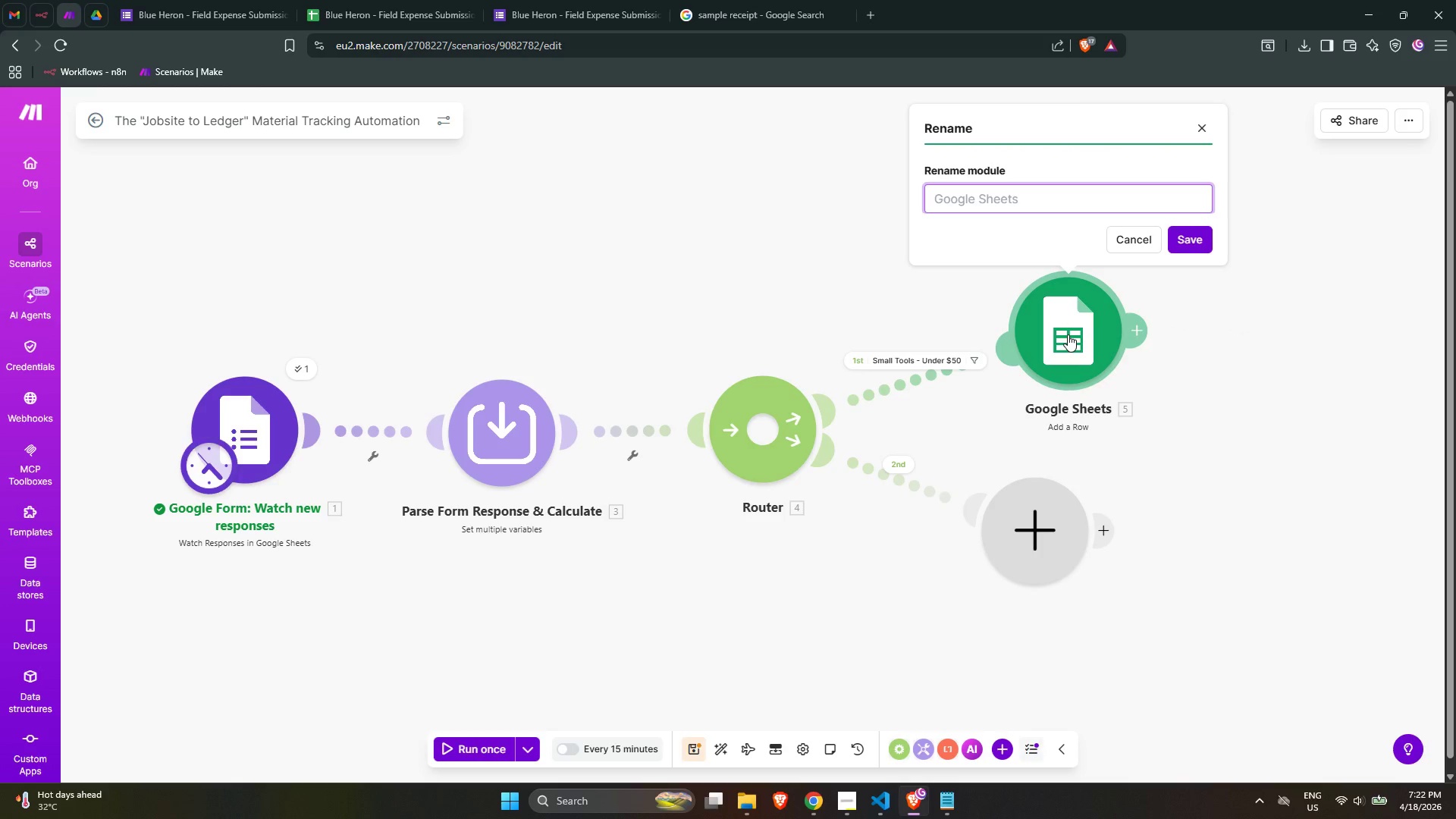 
wait(7.16)
 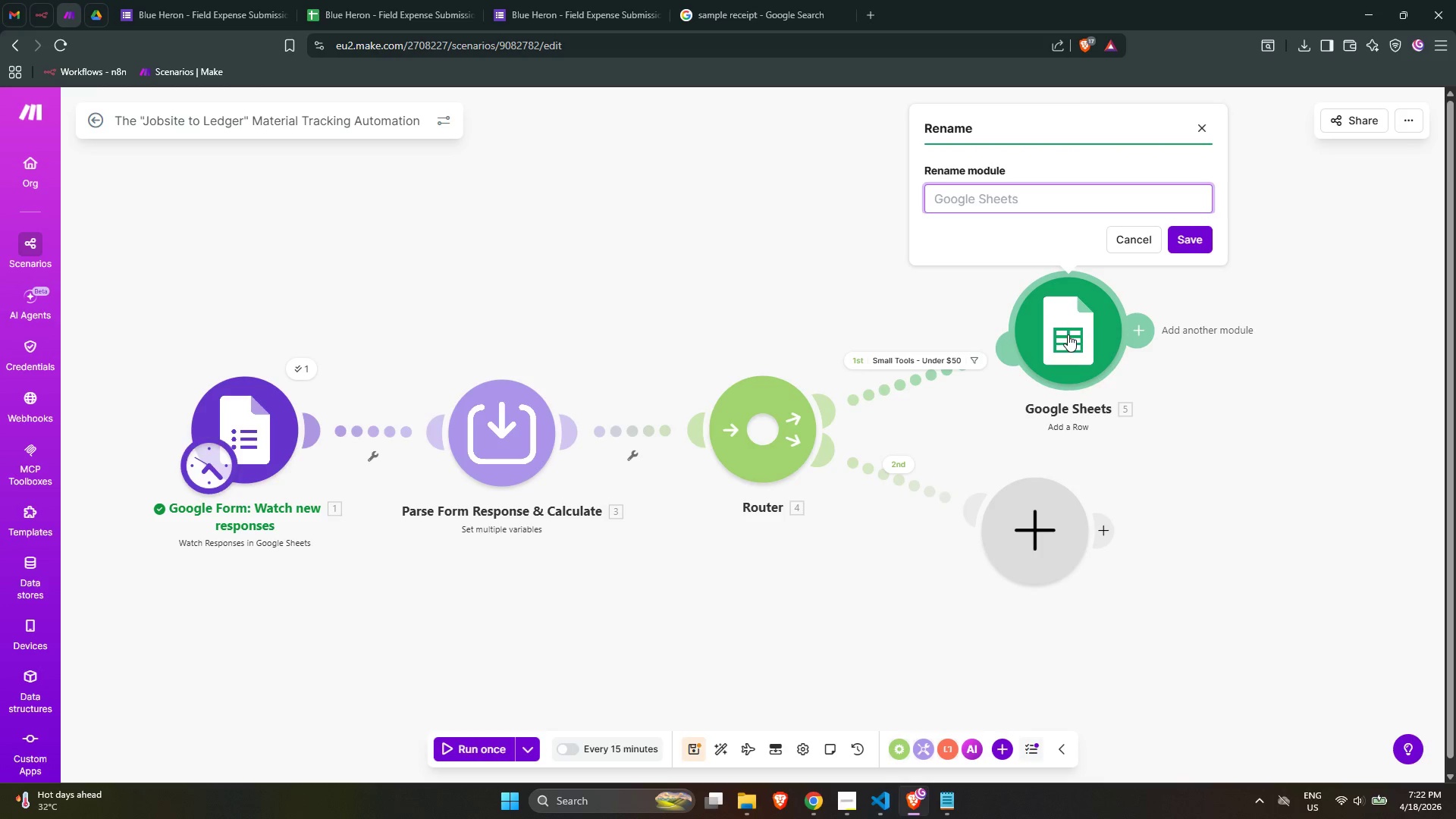 
type(HS)
key(Backspace)
key(Backspace)
type(hs)
key(Backspace)
key(Backspace)
type(Shett)
key(Backspace)
key(Backspace)
type(ets )
 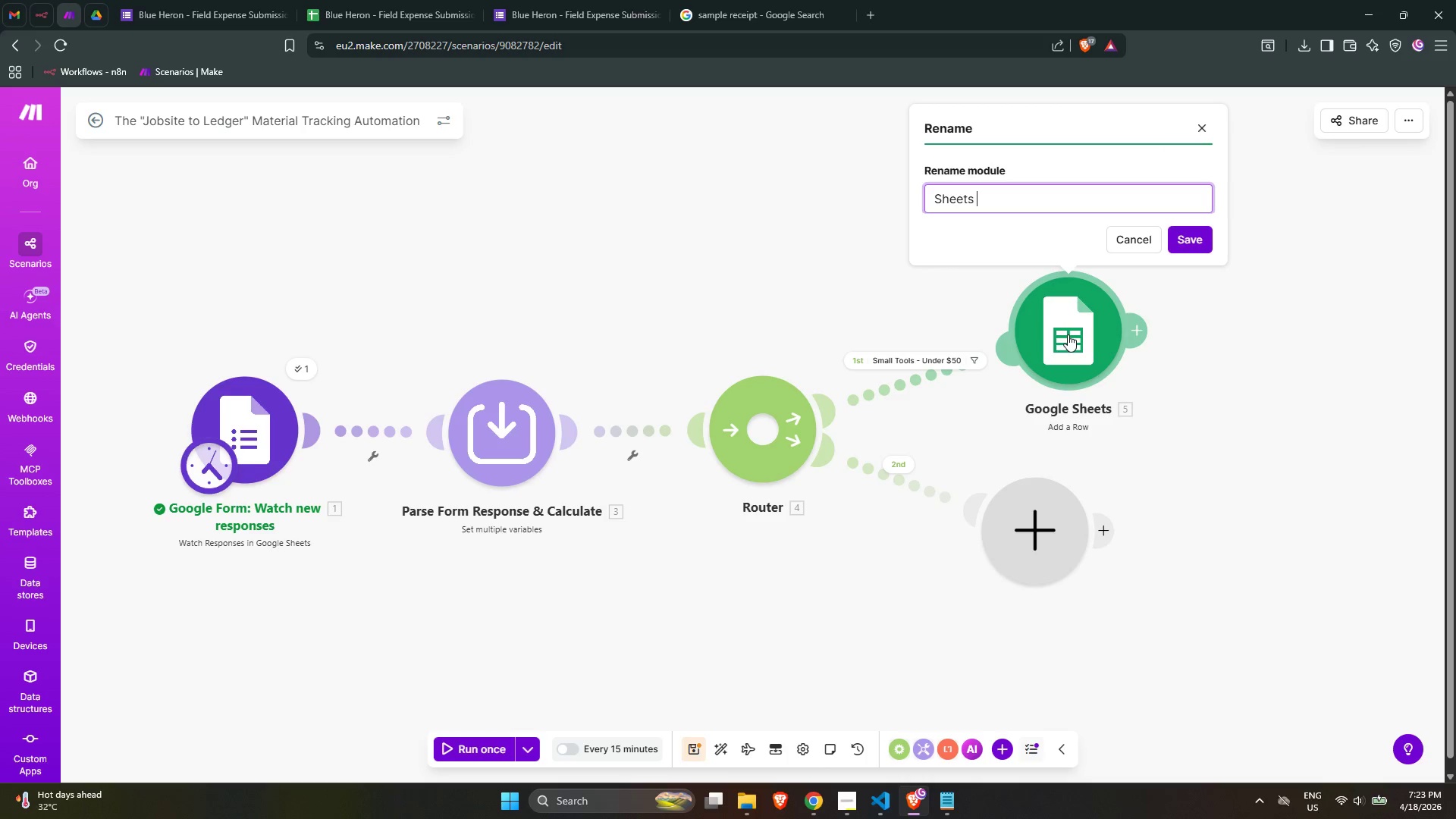 
type(Lo)
key(Backspace)
key(Backspace)
key(Backspace)
type(: Log to Mas)
key(Backspace)
key(Backspace)
key(Backspace)
type(S)
 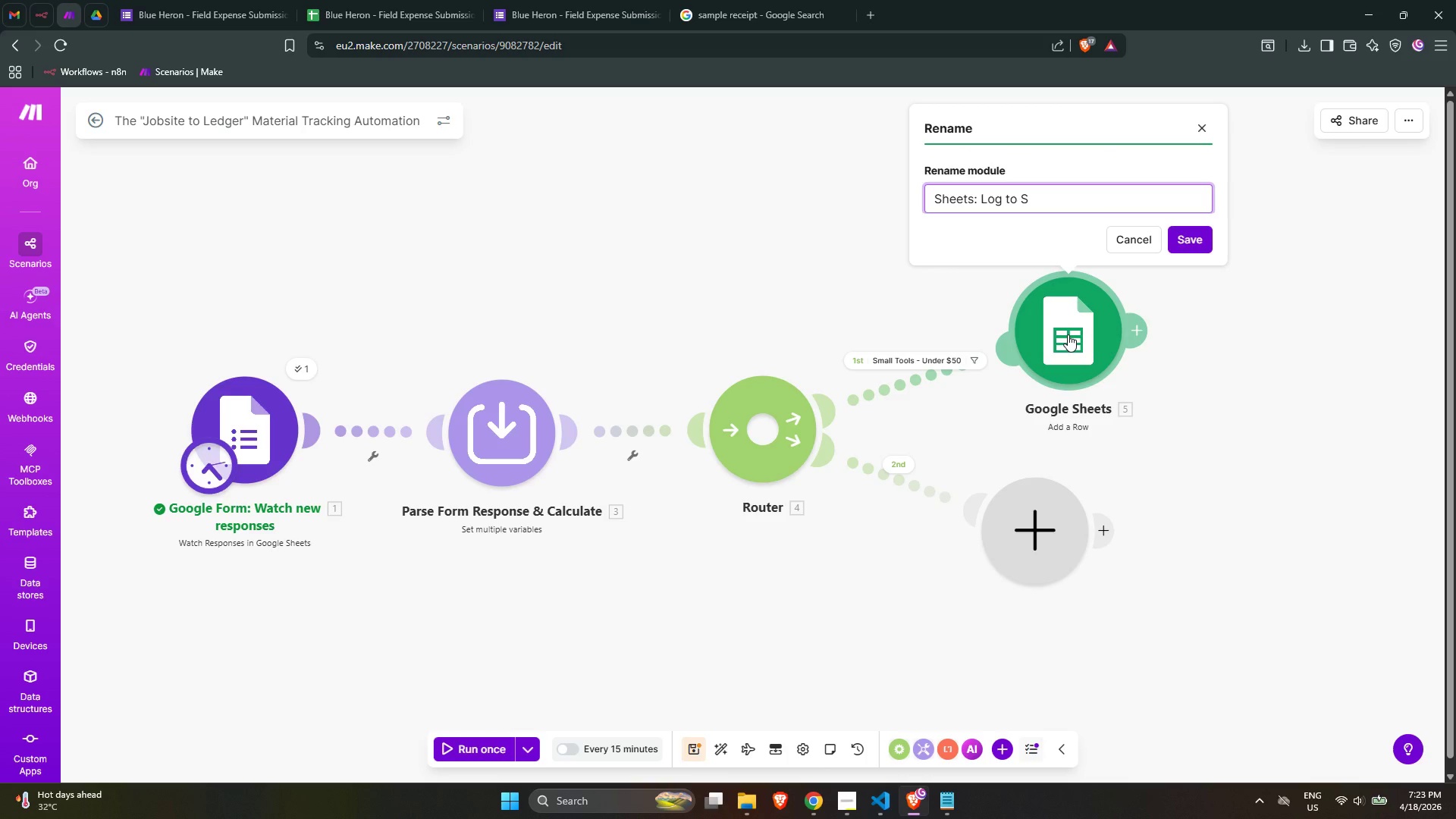 
key(Control+ArrowLeft)
 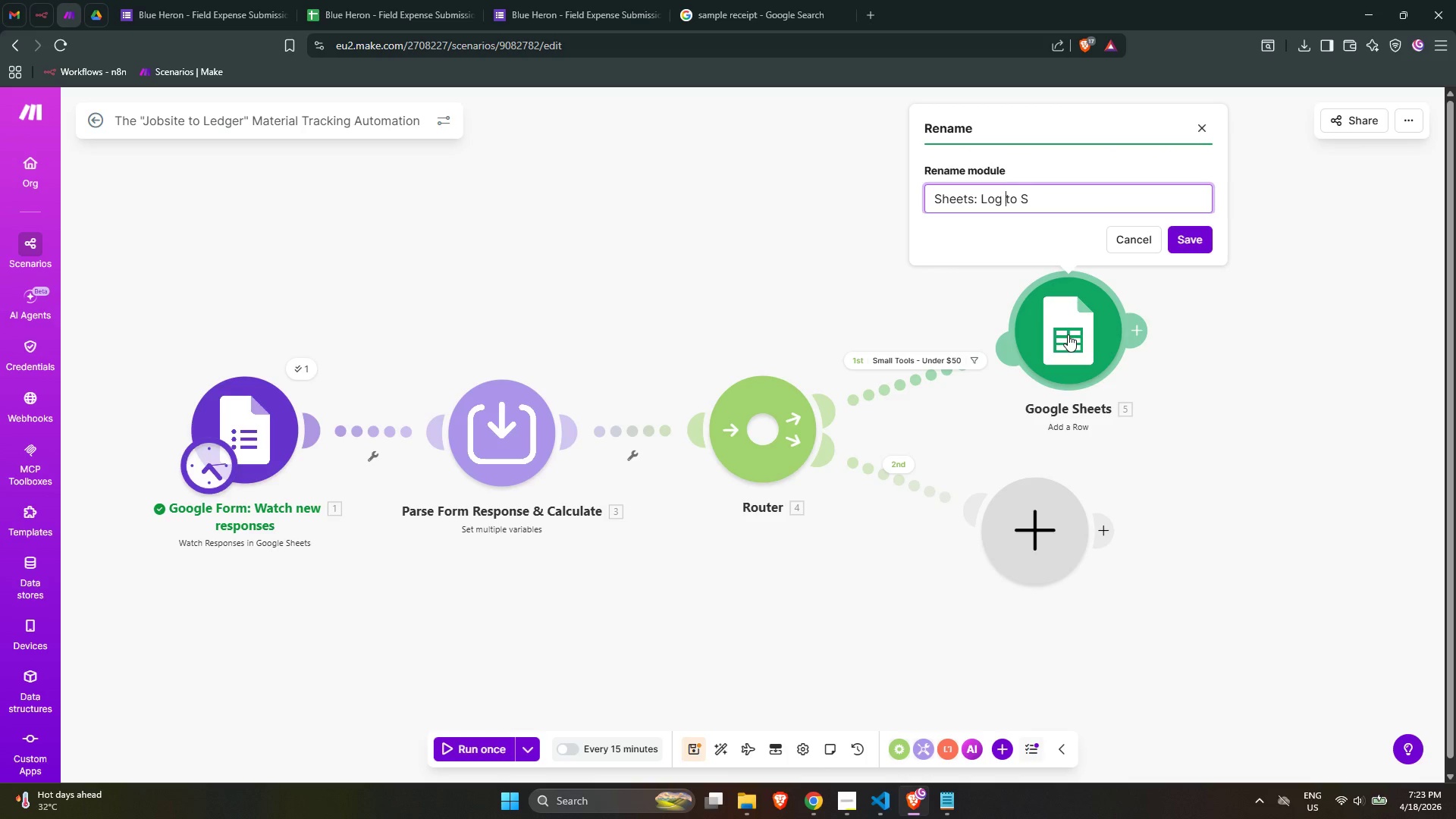 
key(Control+ArrowLeft)
 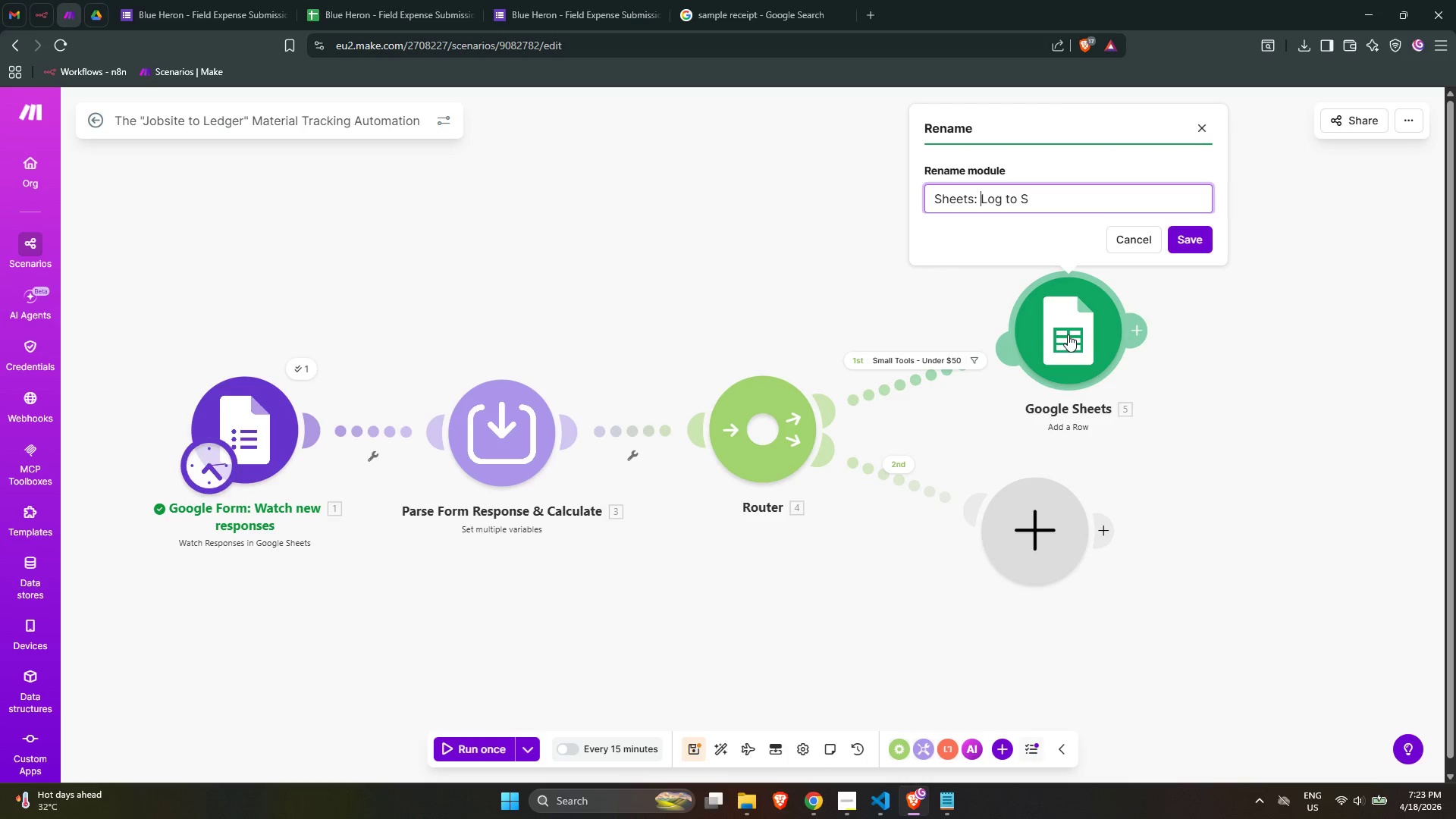 
key(Control+ArrowLeft)
 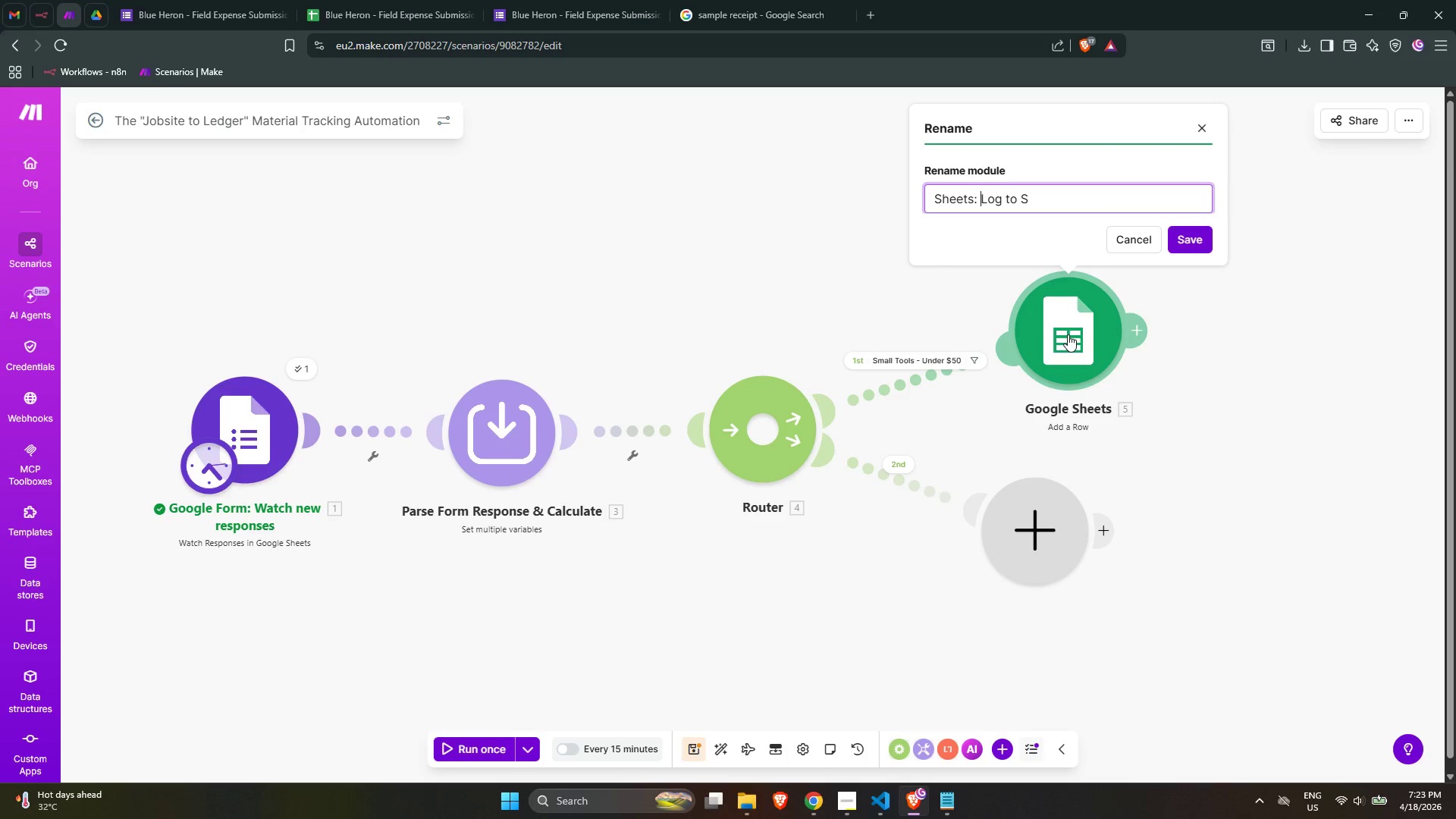 
key(Control+ArrowLeft)
 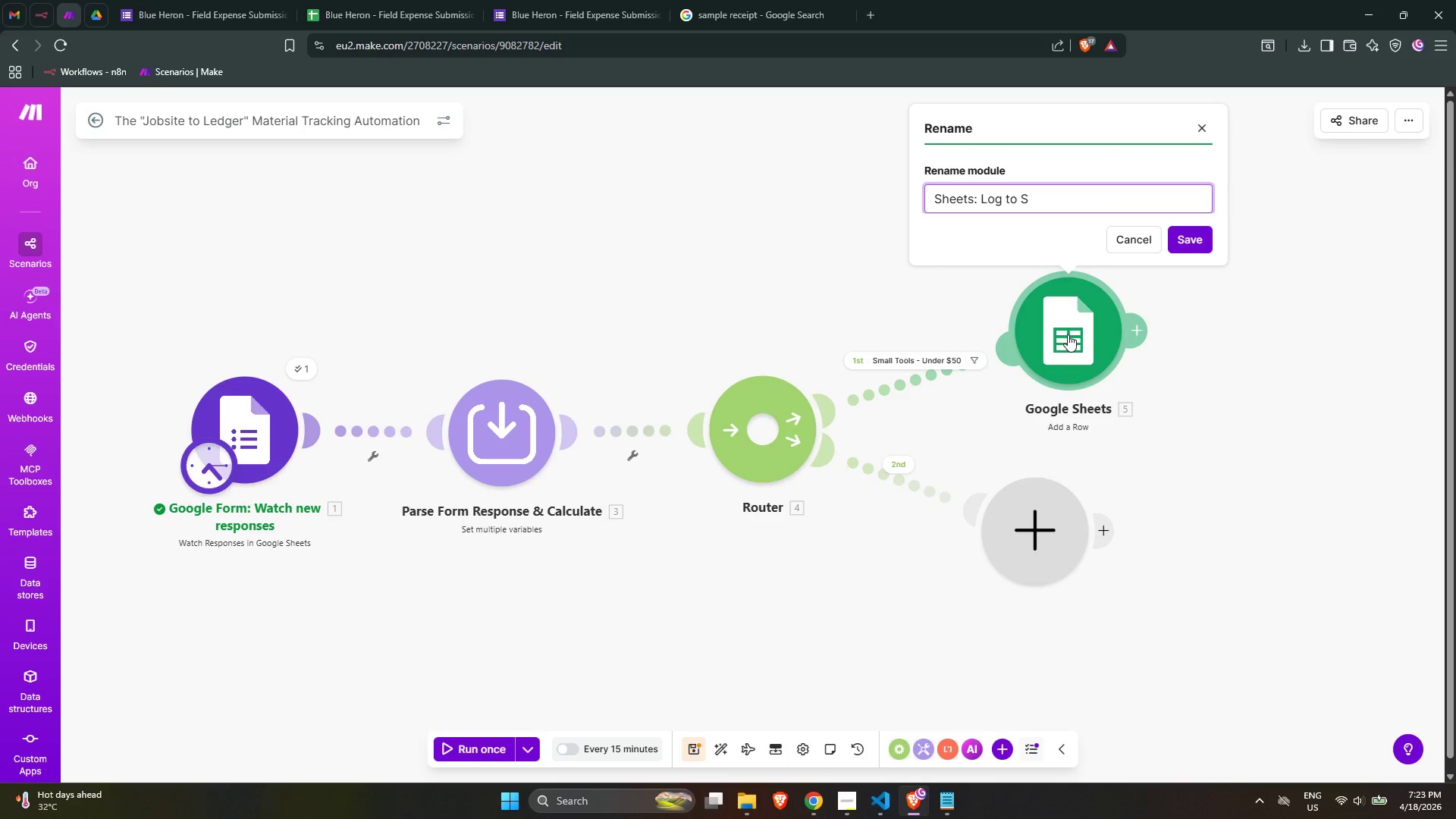 
key(Control+ArrowRight)
 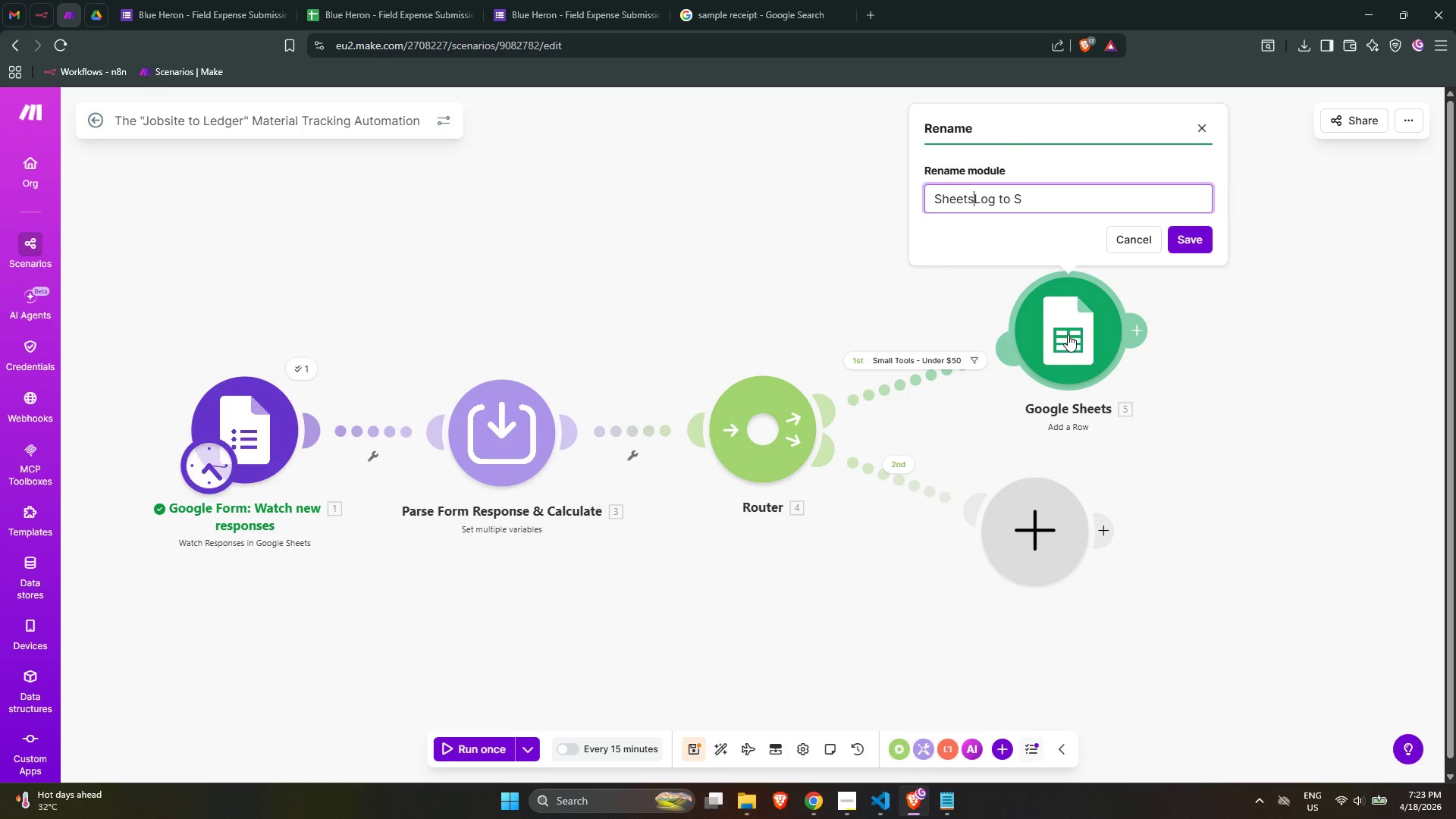 
key(Control+Backspace)
 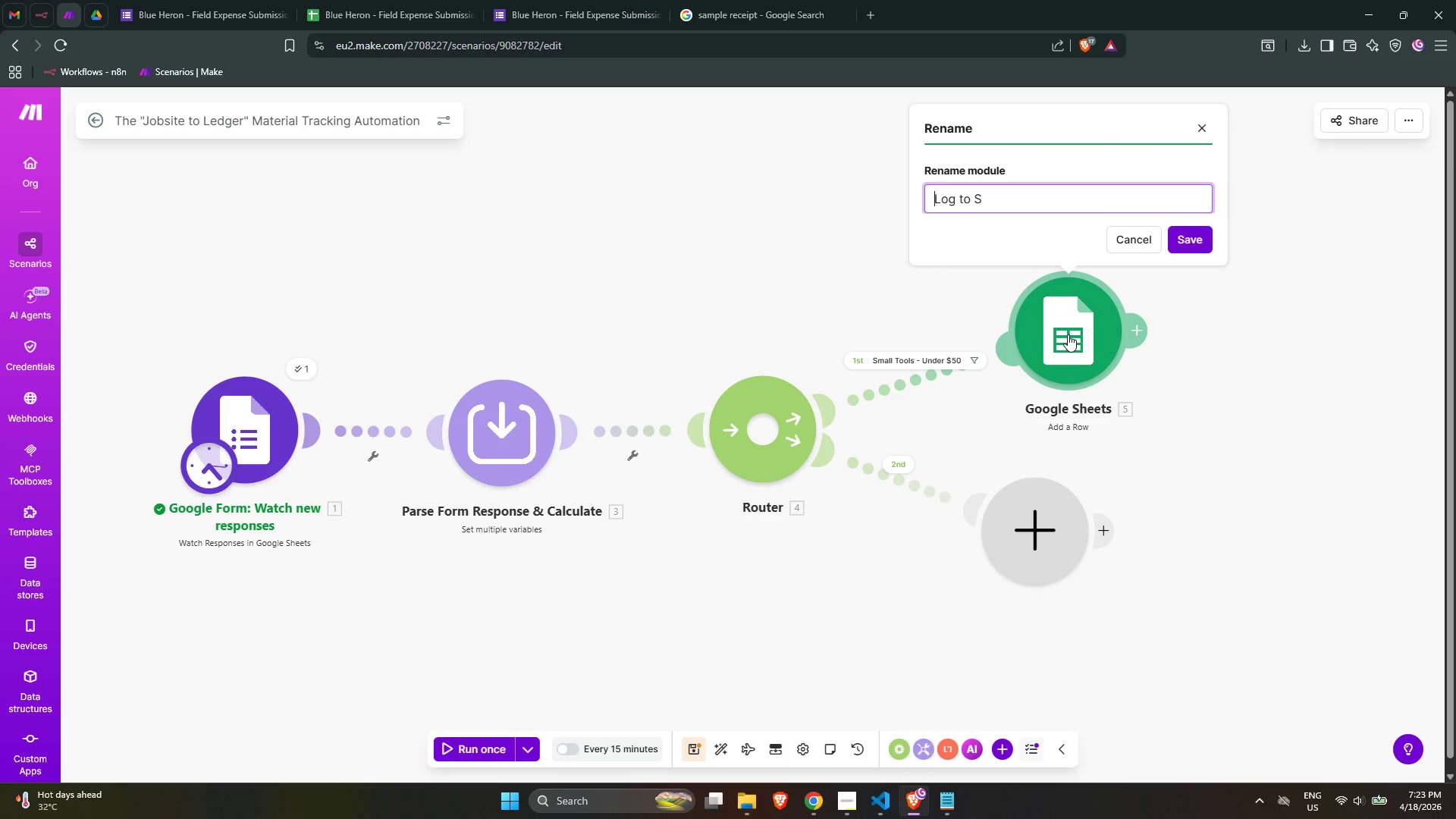 
key(Control+Backspace)
 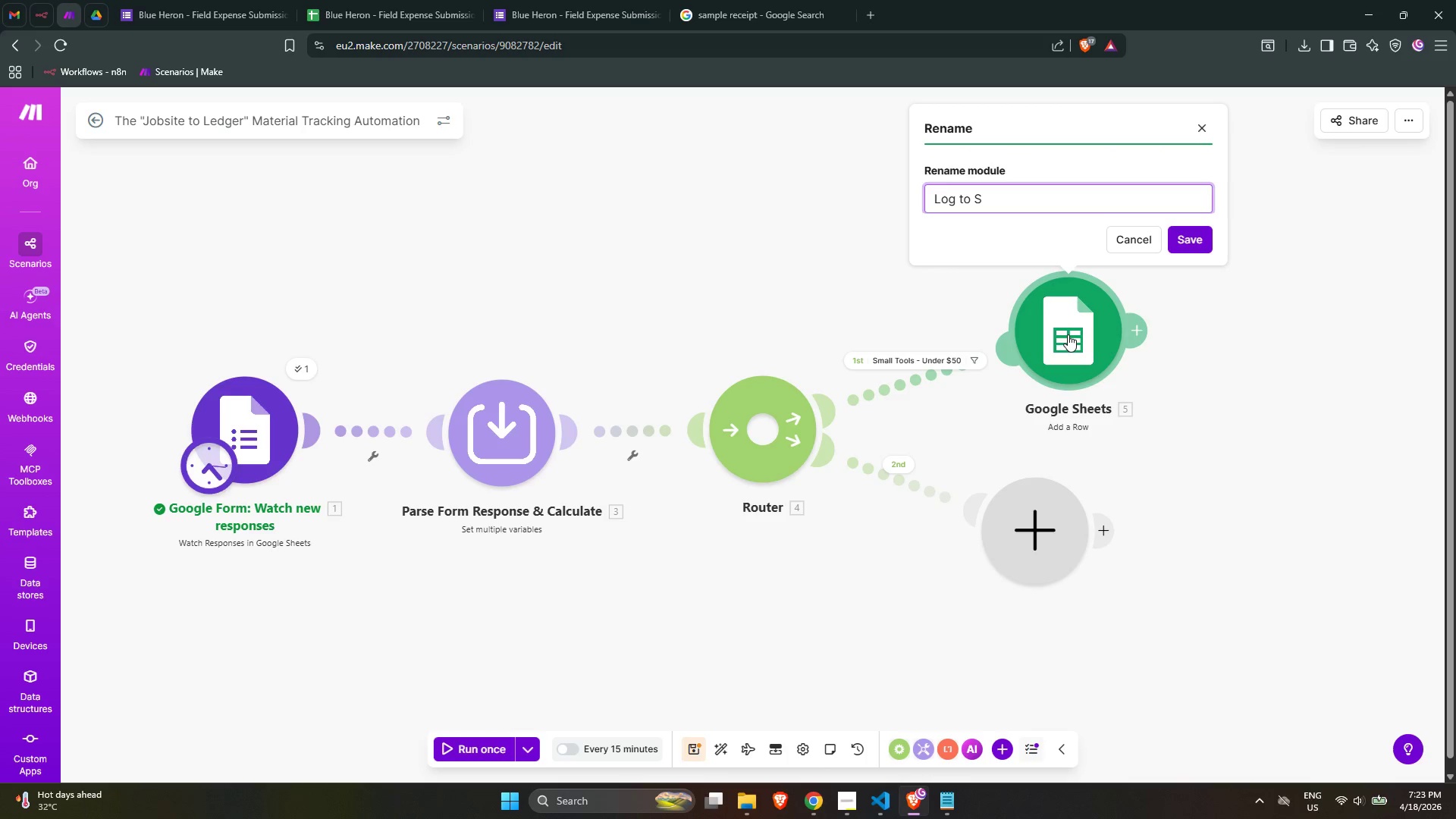 
key(Control+Backspace)
 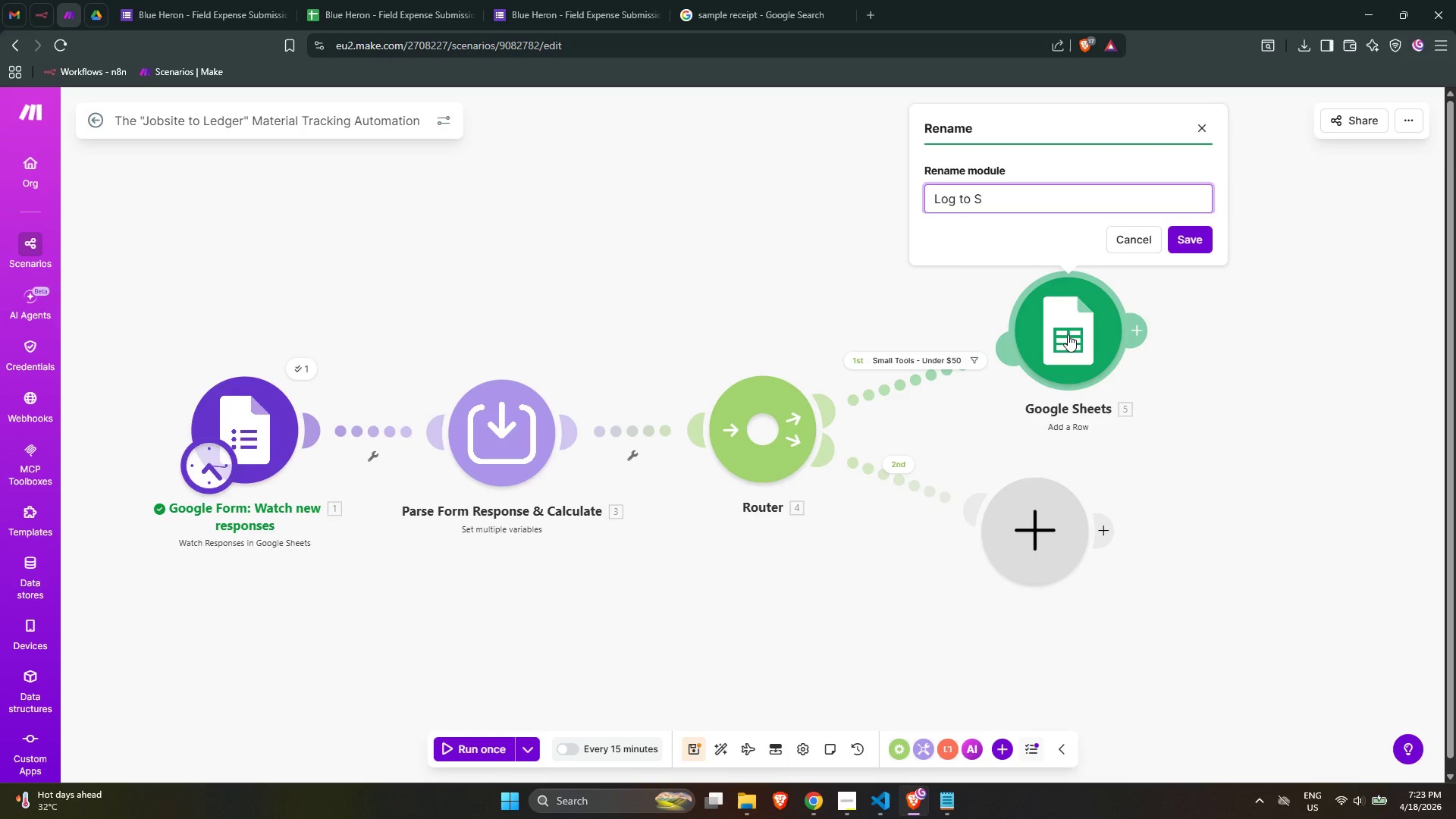 
key(Control+Backspace)
 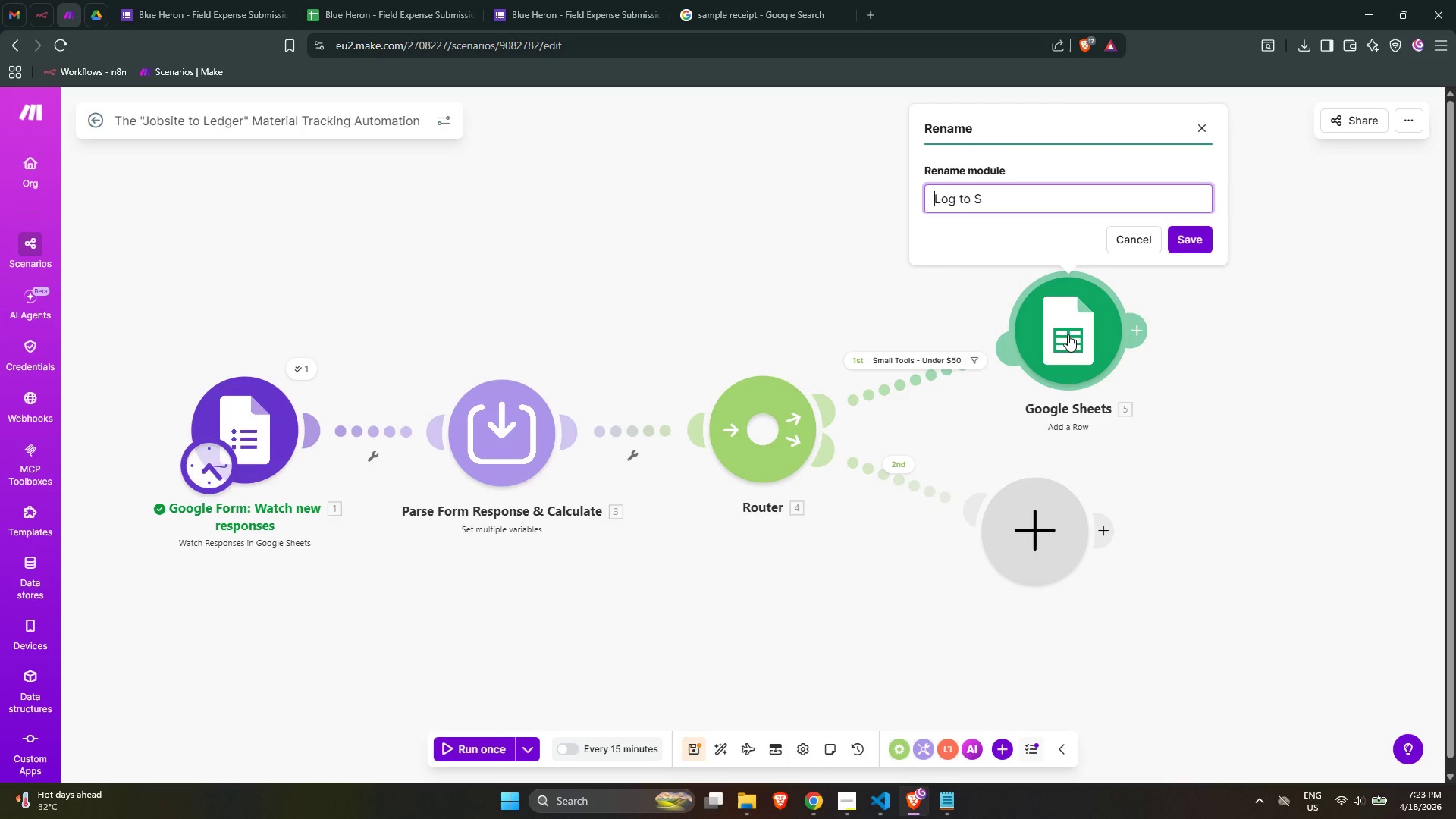 
key(Control+ArrowRight)
 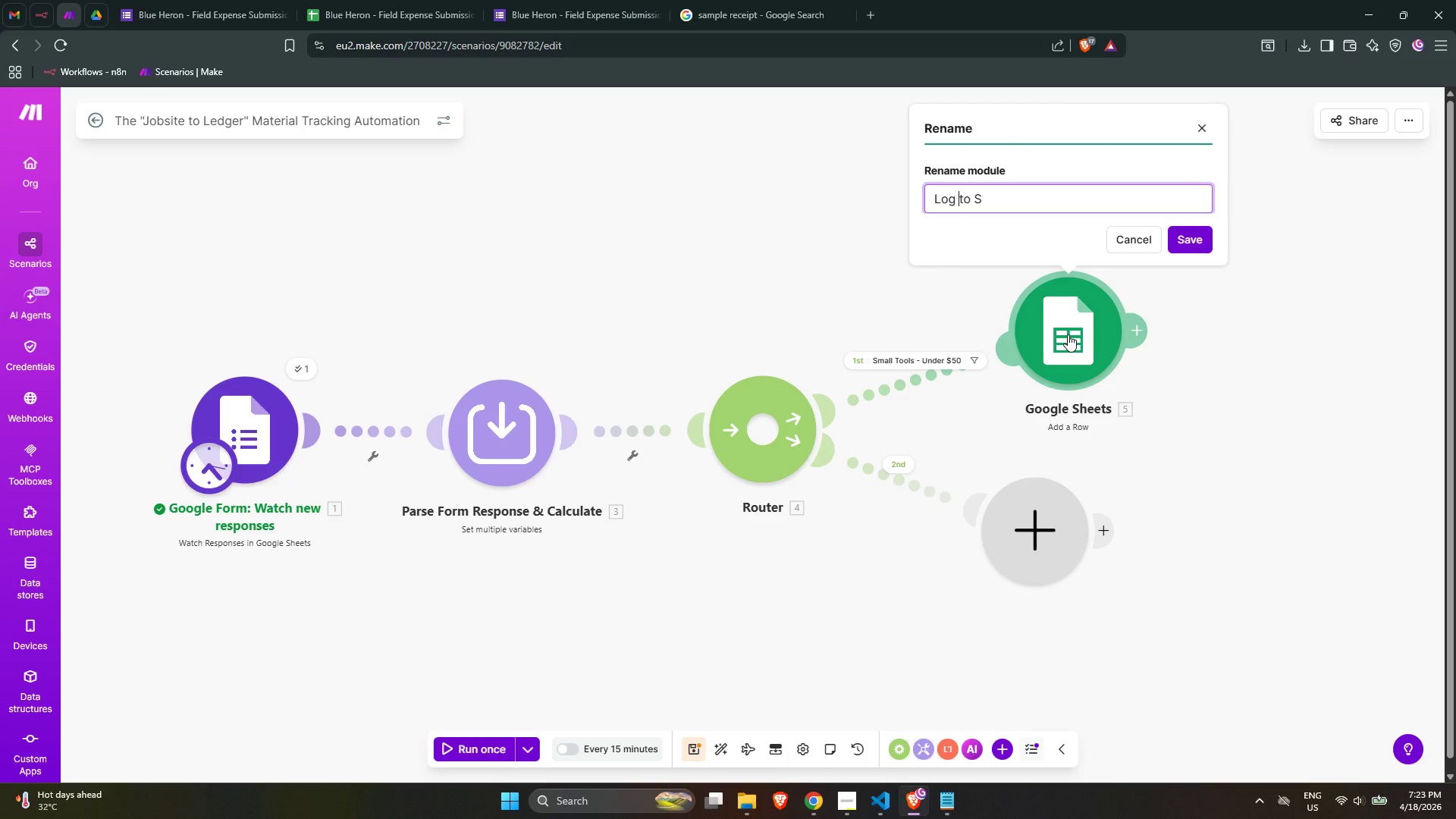 
key(Control+ArrowRight)
 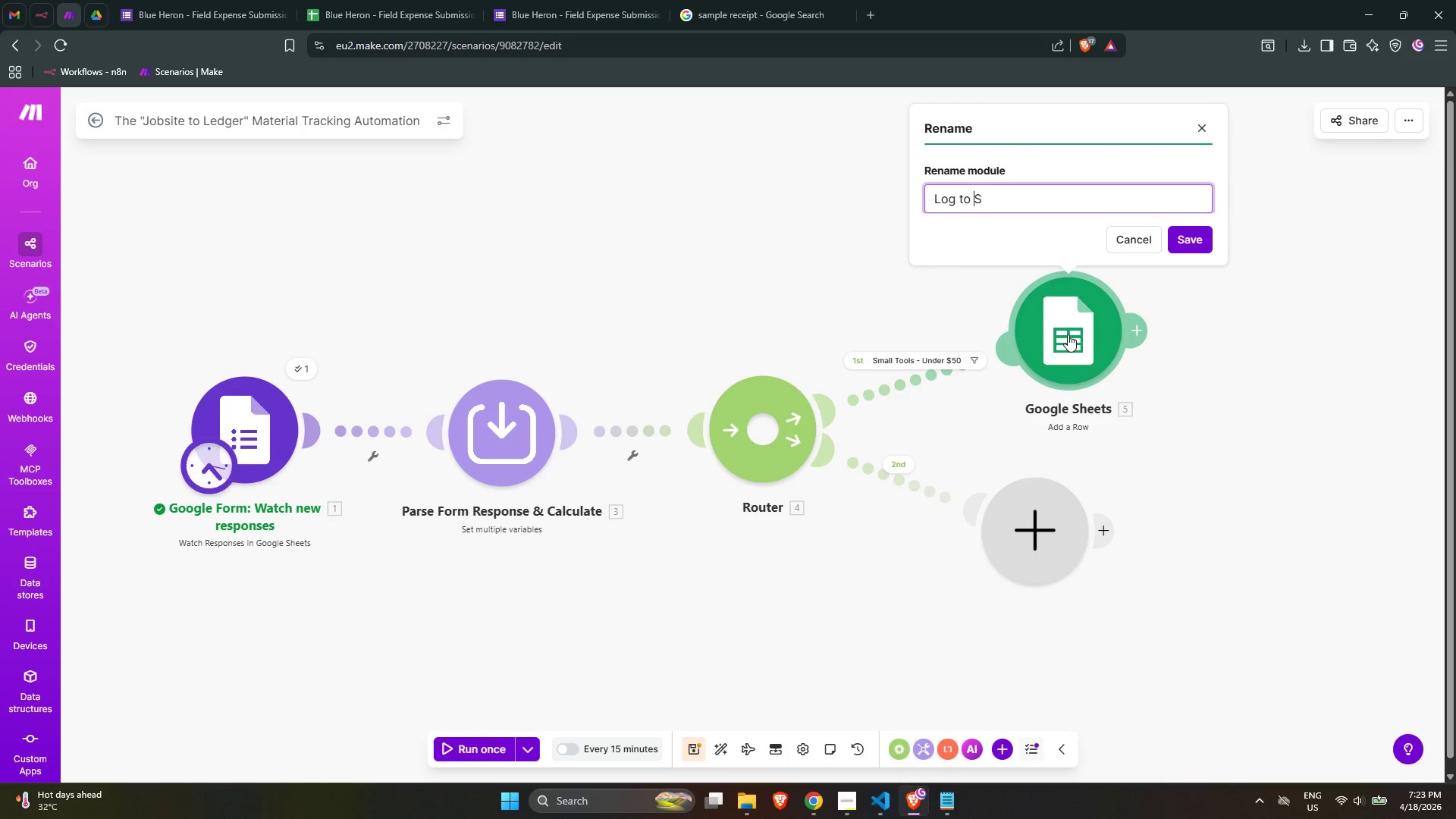 
key(Control+ArrowRight)
 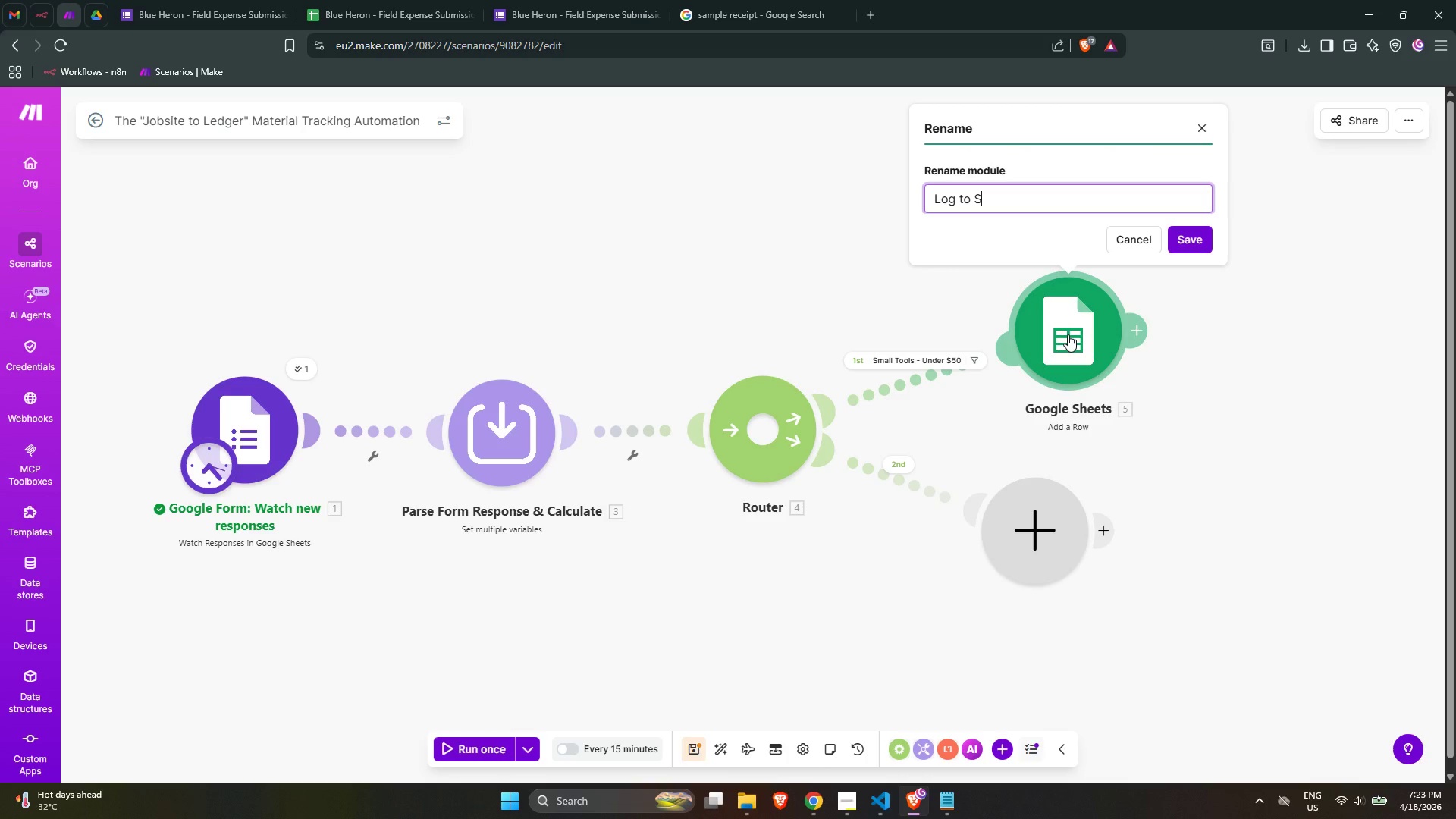 
type(mall)
 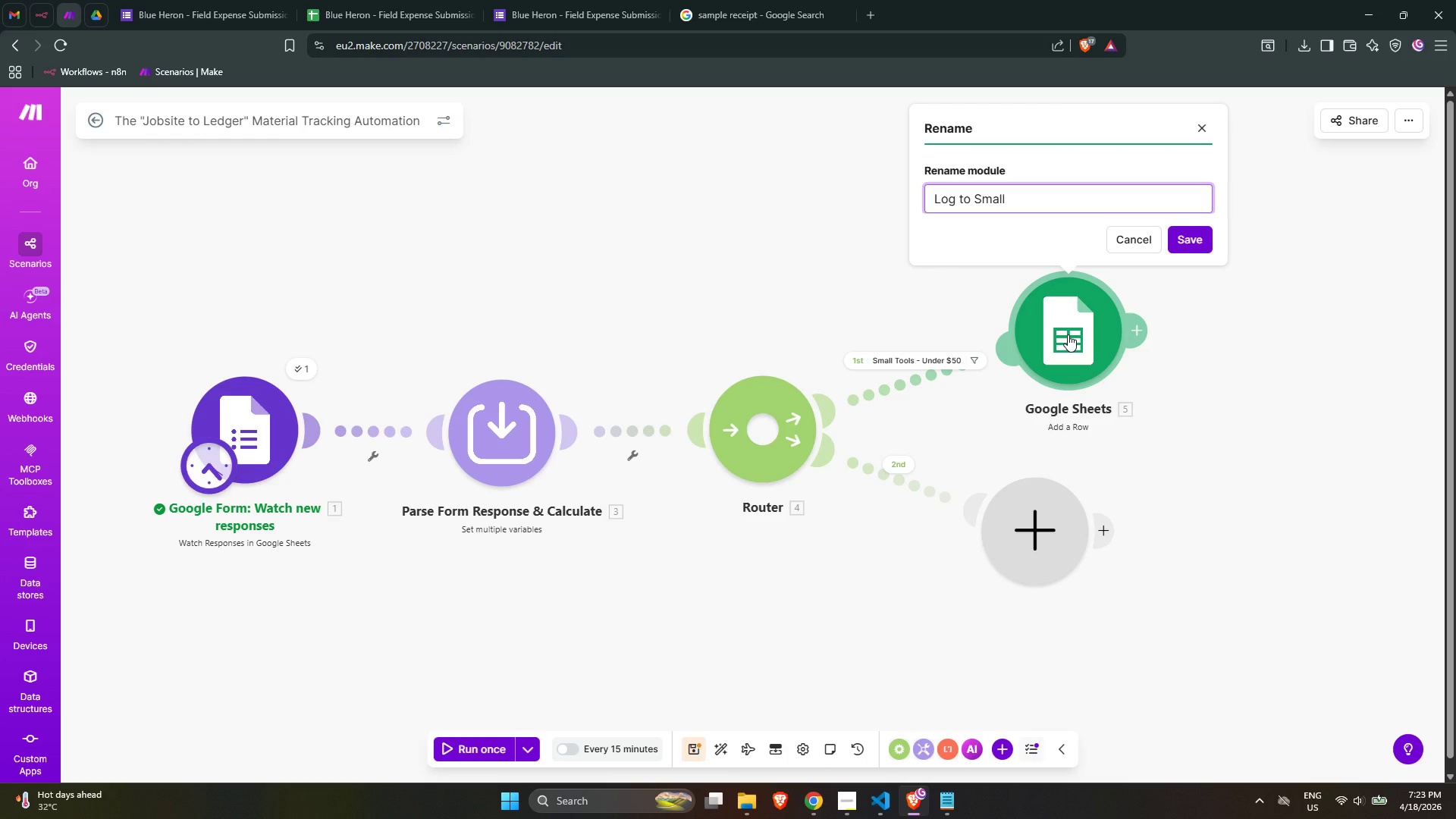 
type( Tools Log)
 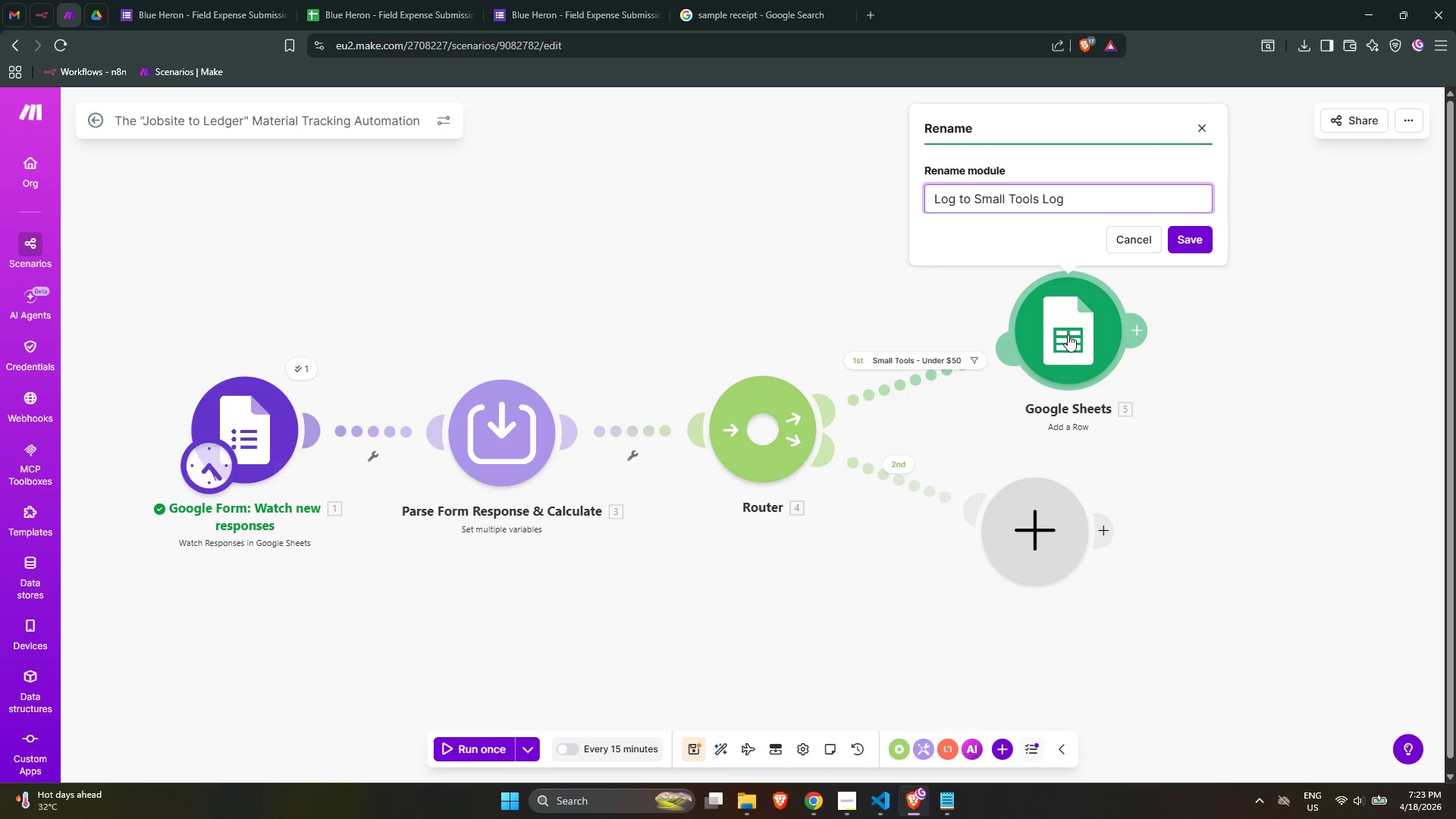 
wait(8.84)
 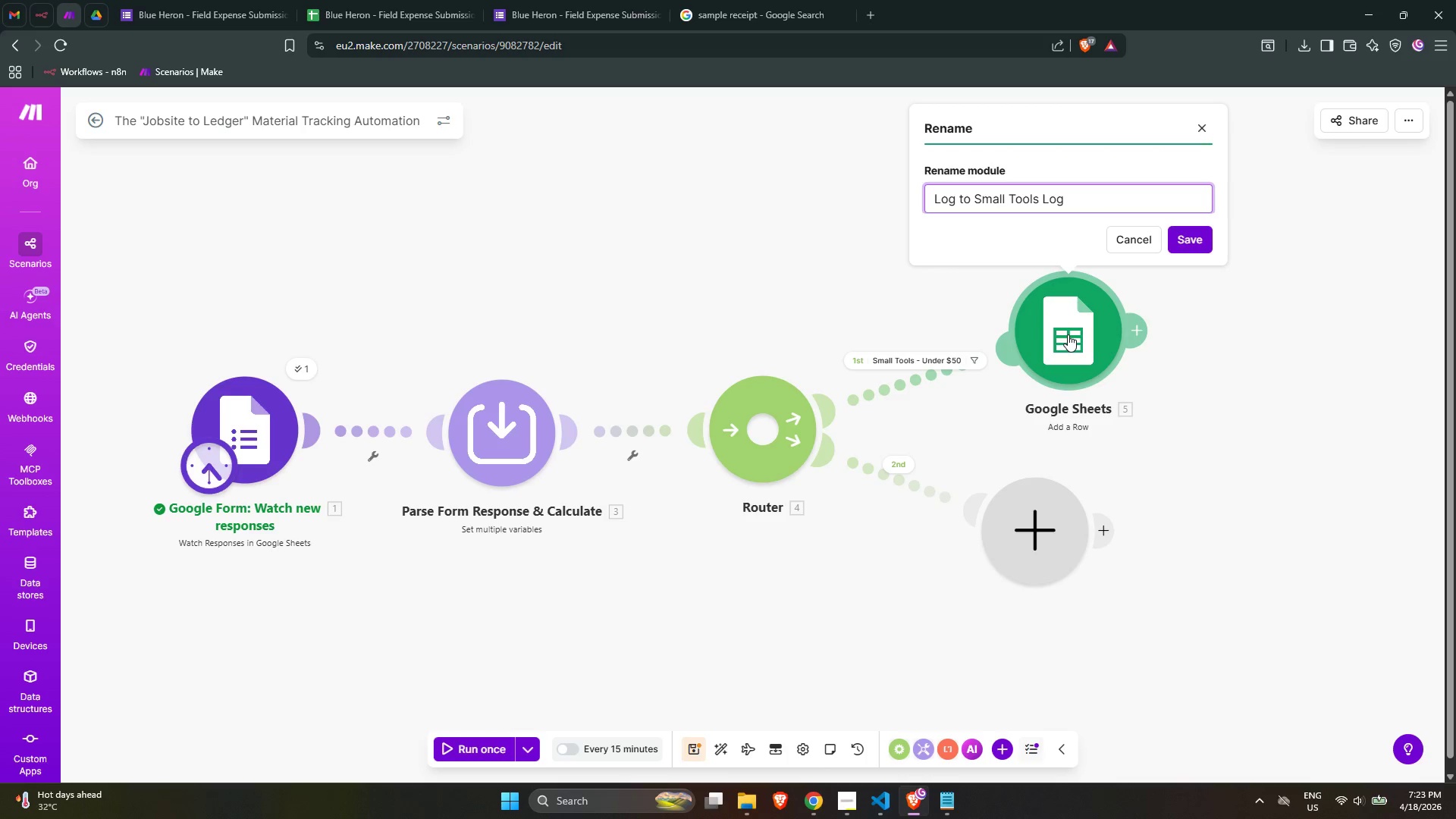 
left_click([1187, 234])
 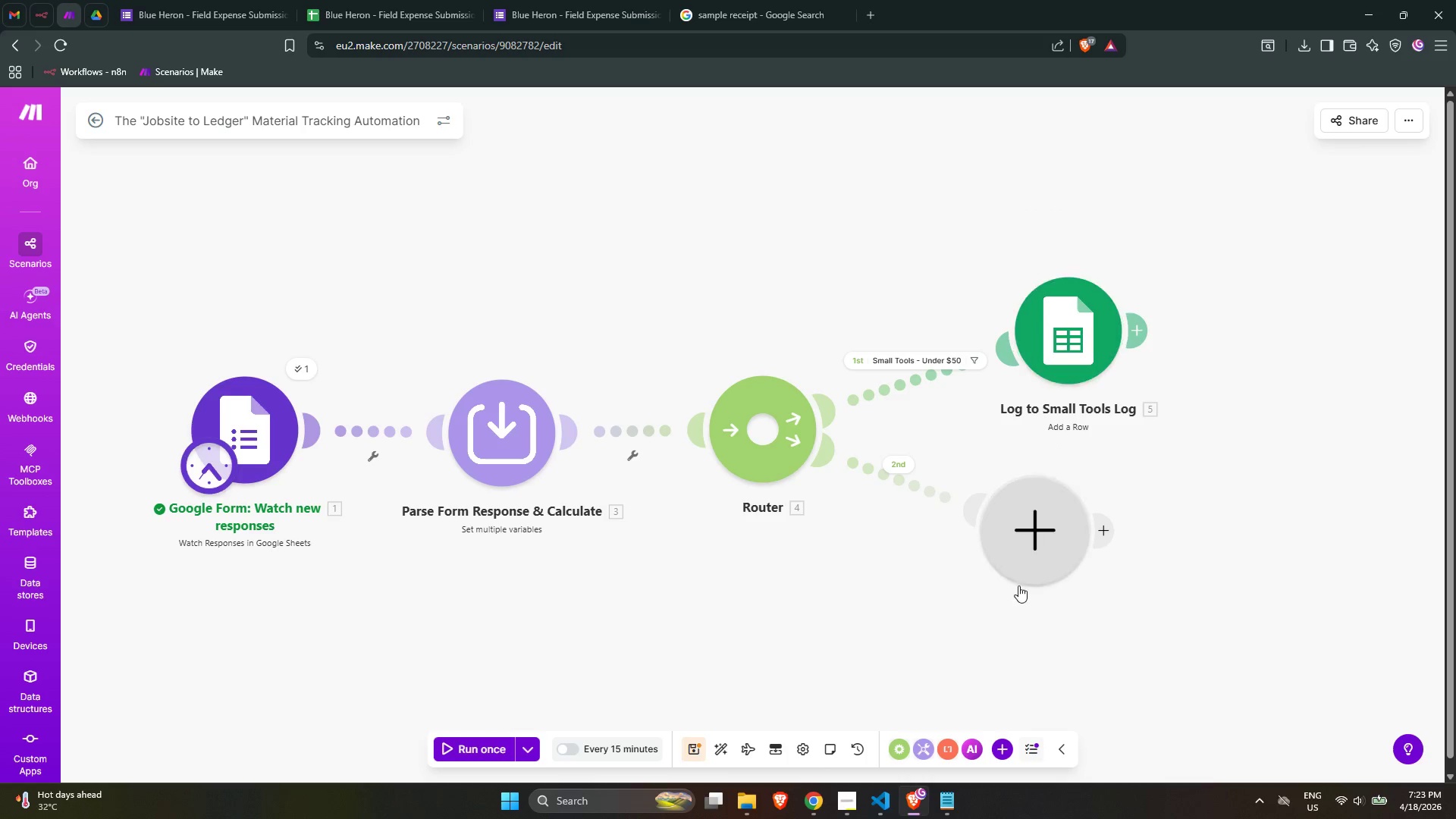 
left_click_drag(start_coordinate=[1033, 560], to_coordinate=[1052, 566])
 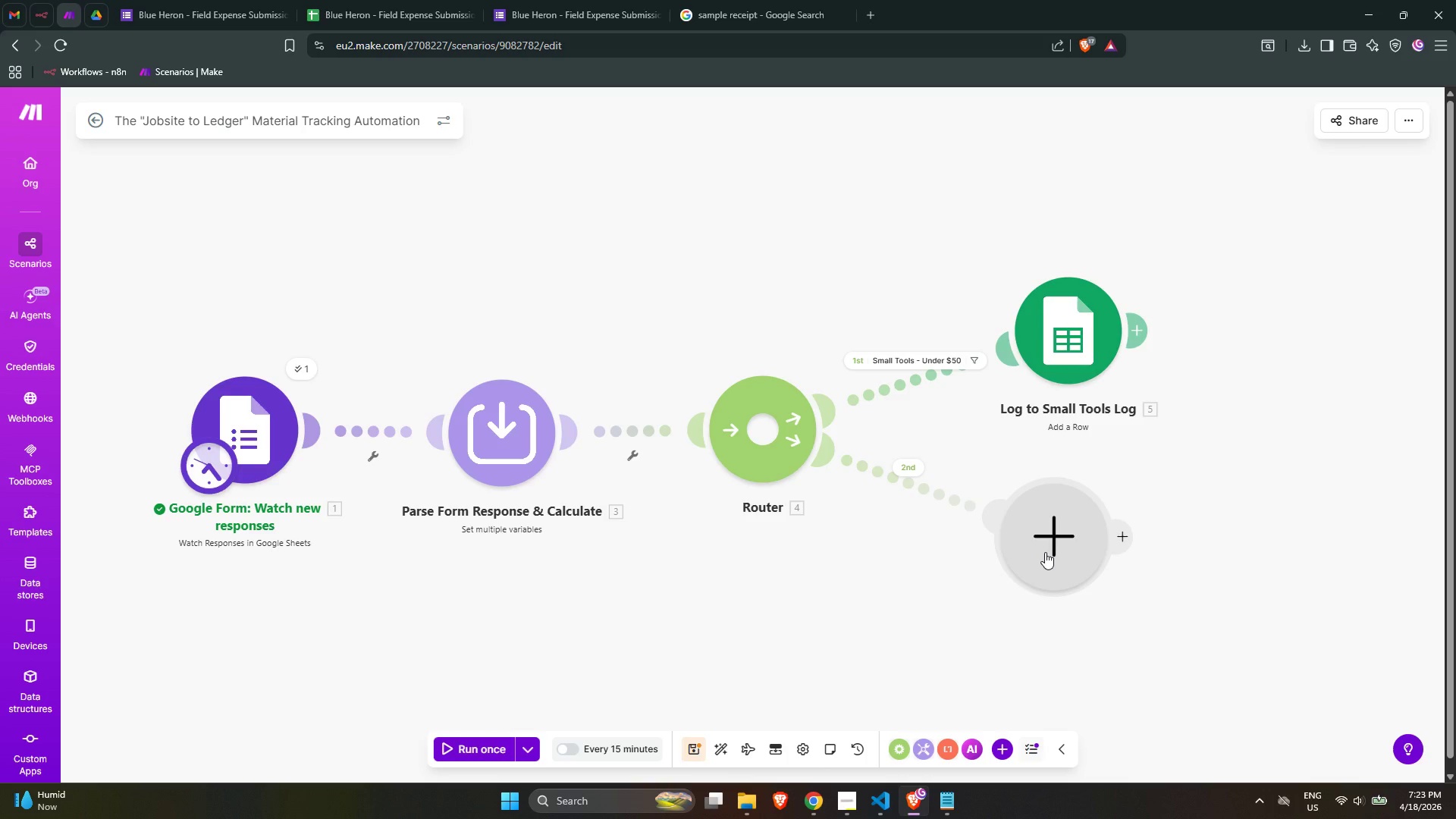 
wait(16.91)
 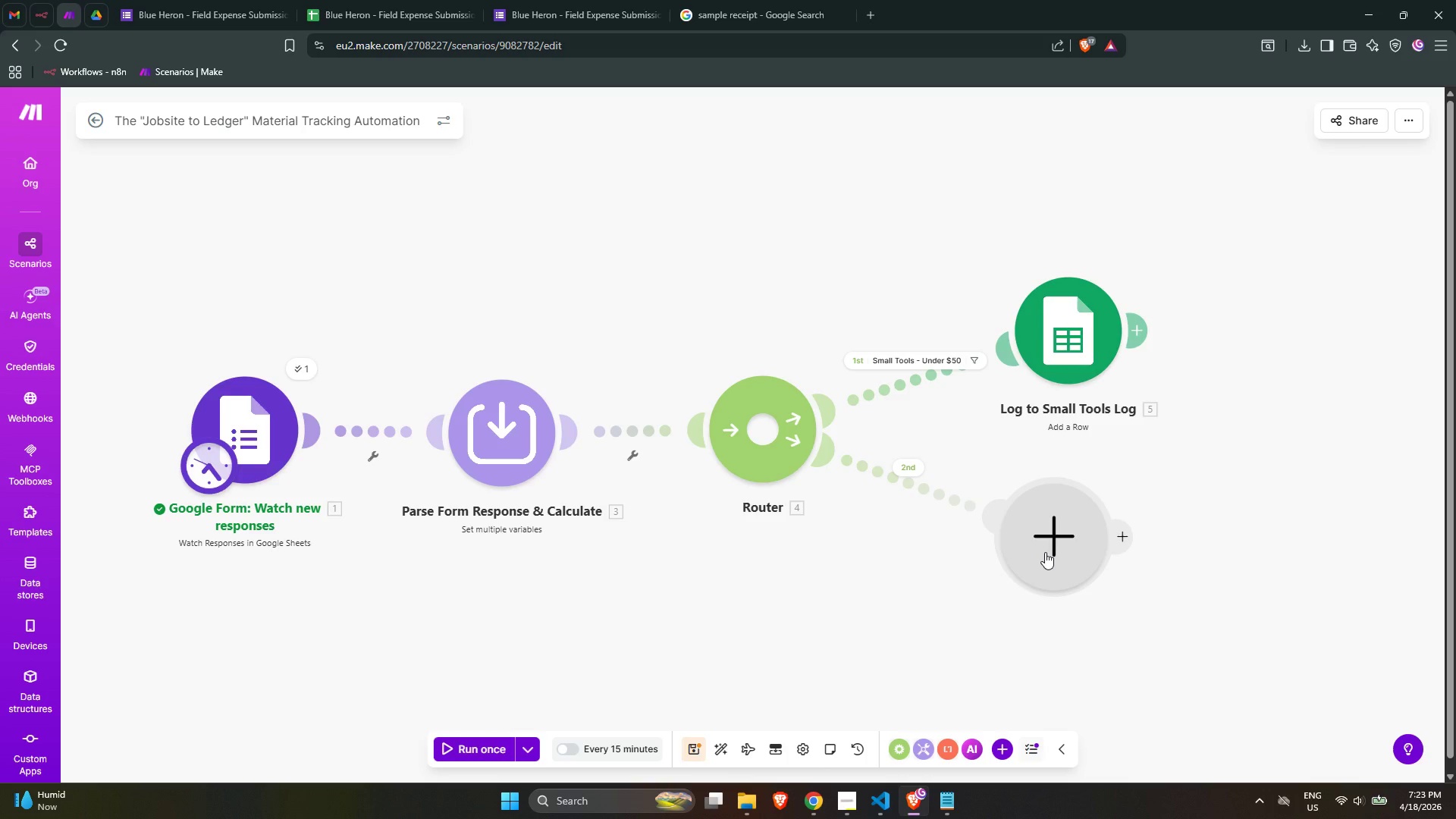 
right_click([1063, 332])
 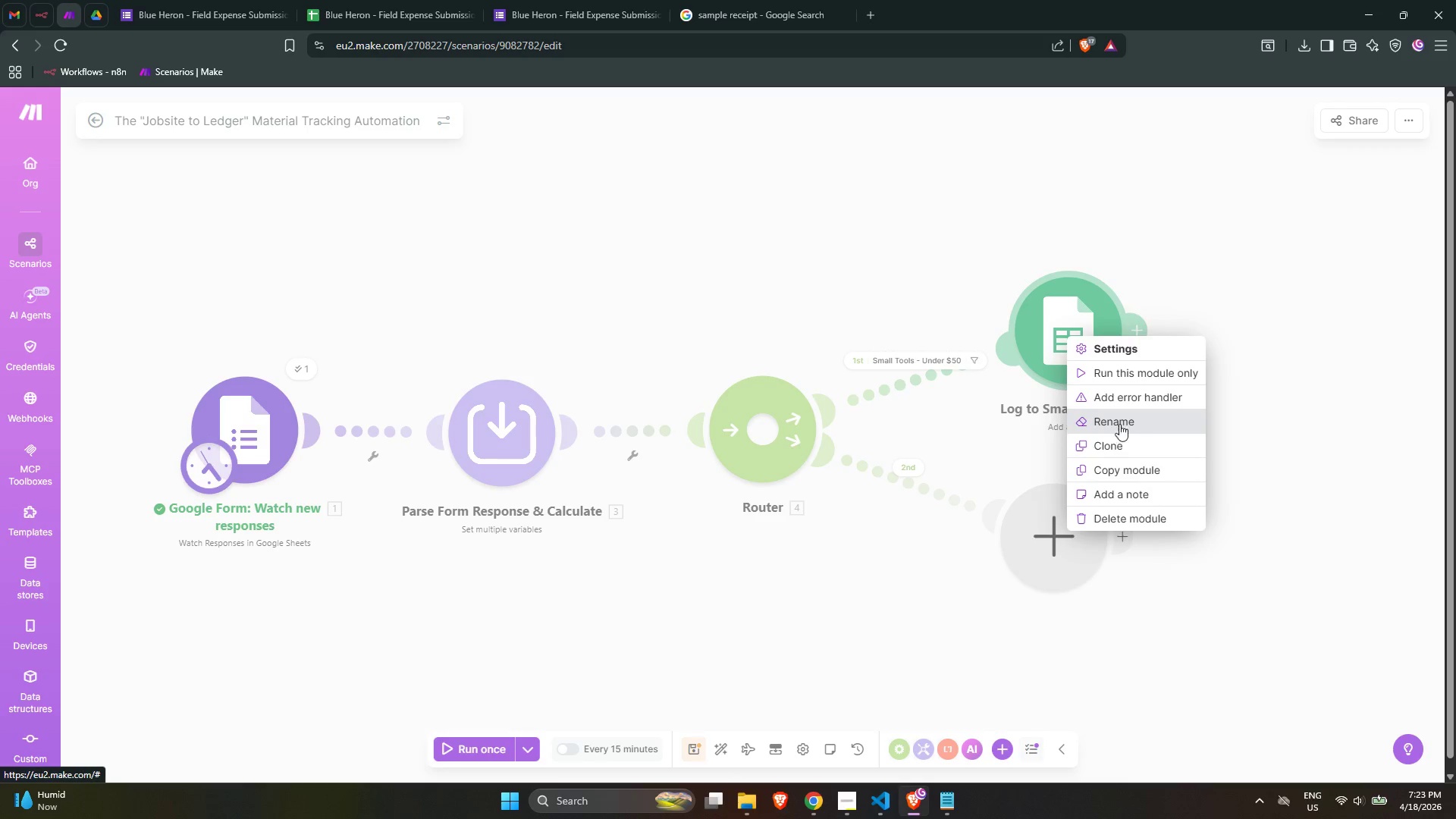 
left_click([1118, 403])
 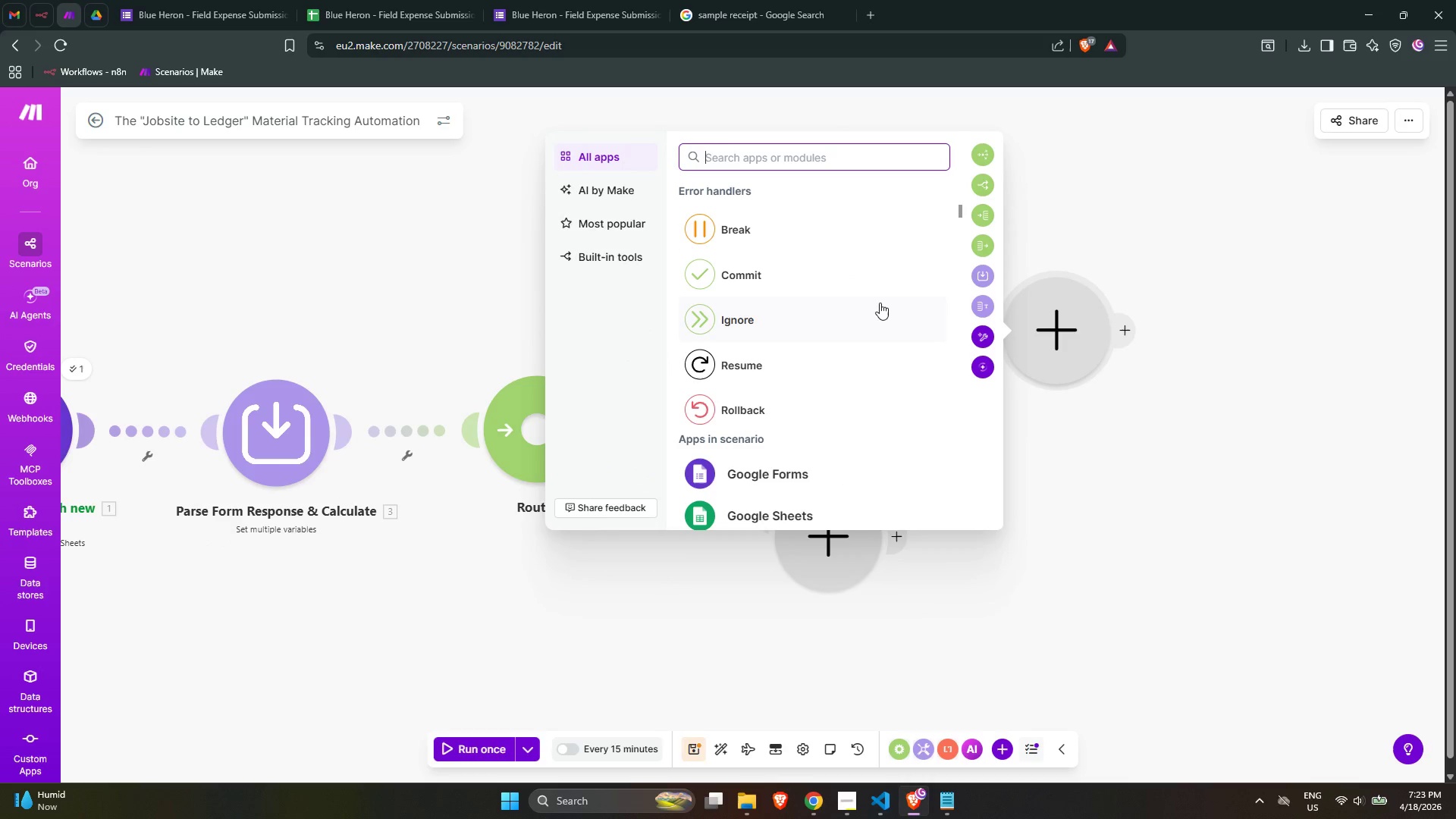 
type(gmail)
 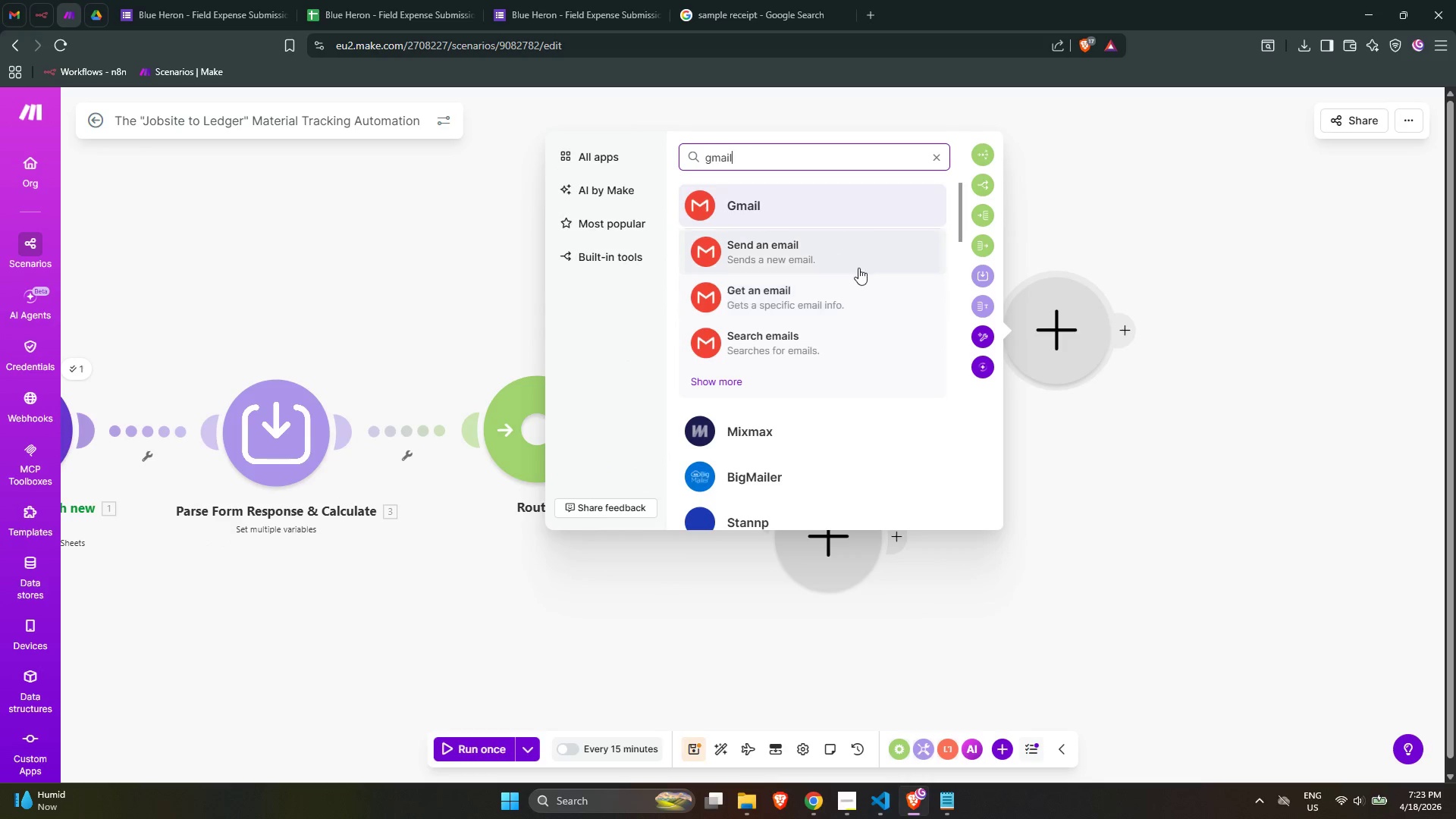 
left_click([856, 262])
 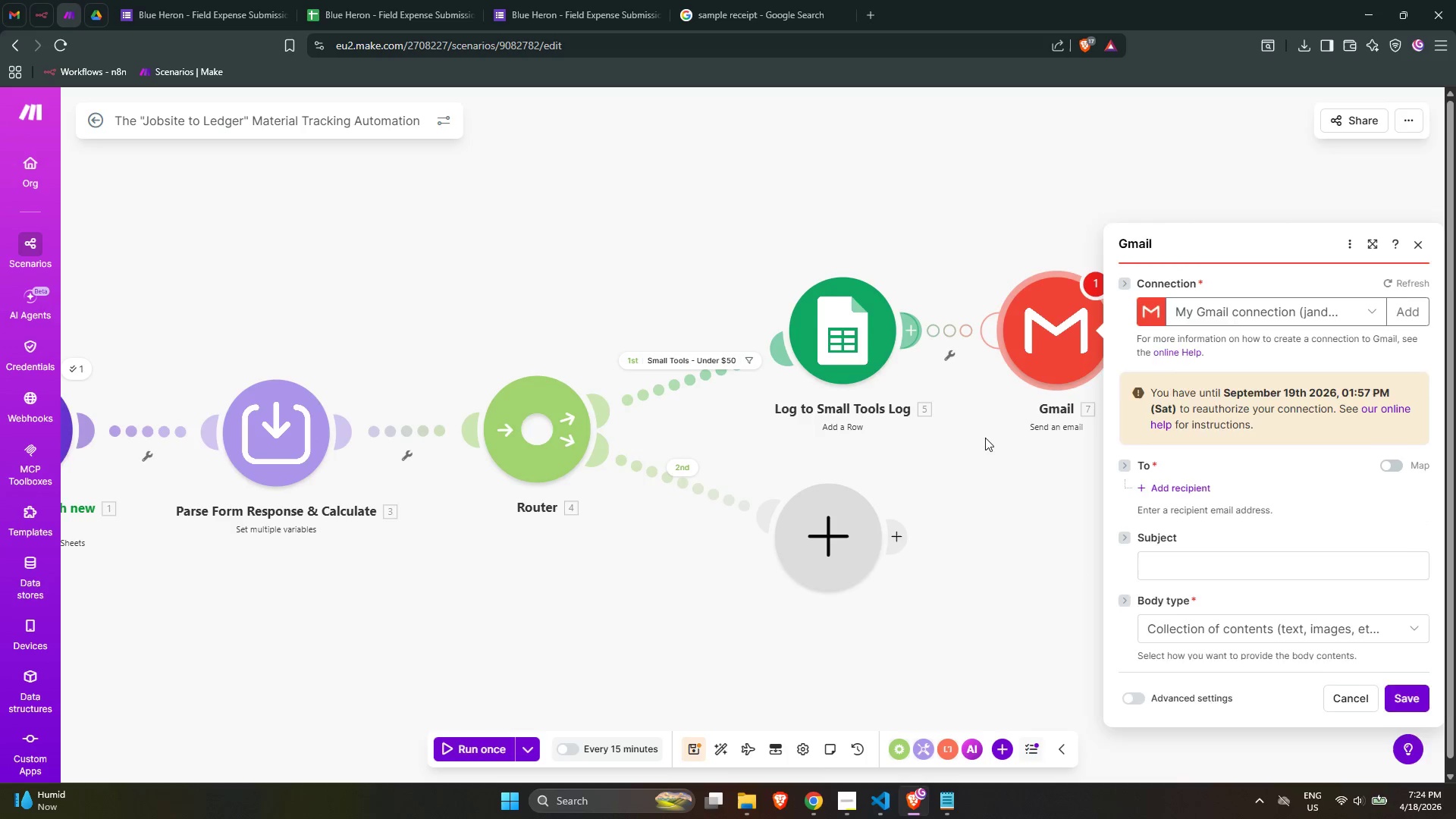 
wait(5.55)
 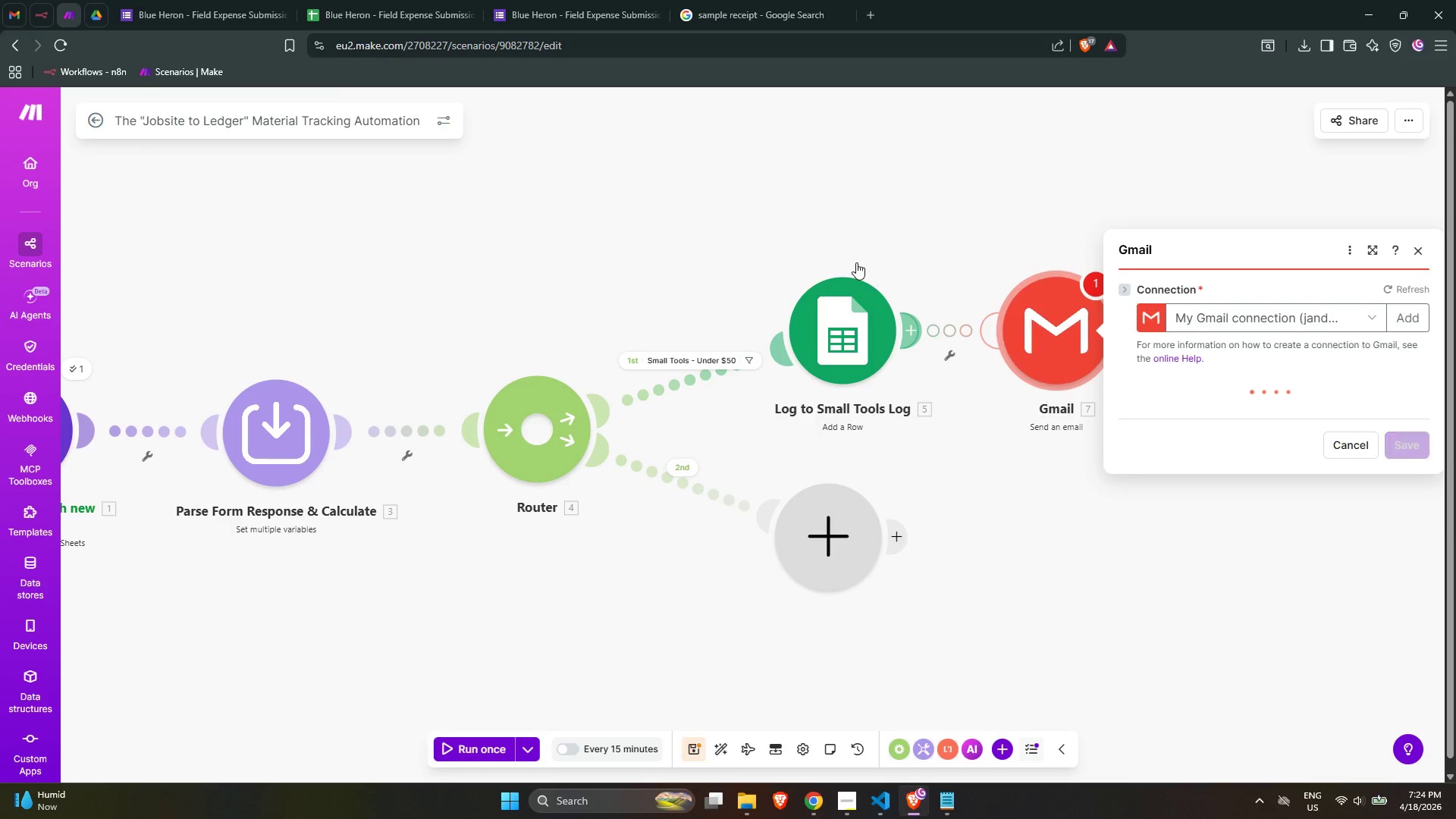 
left_click([1041, 358])
 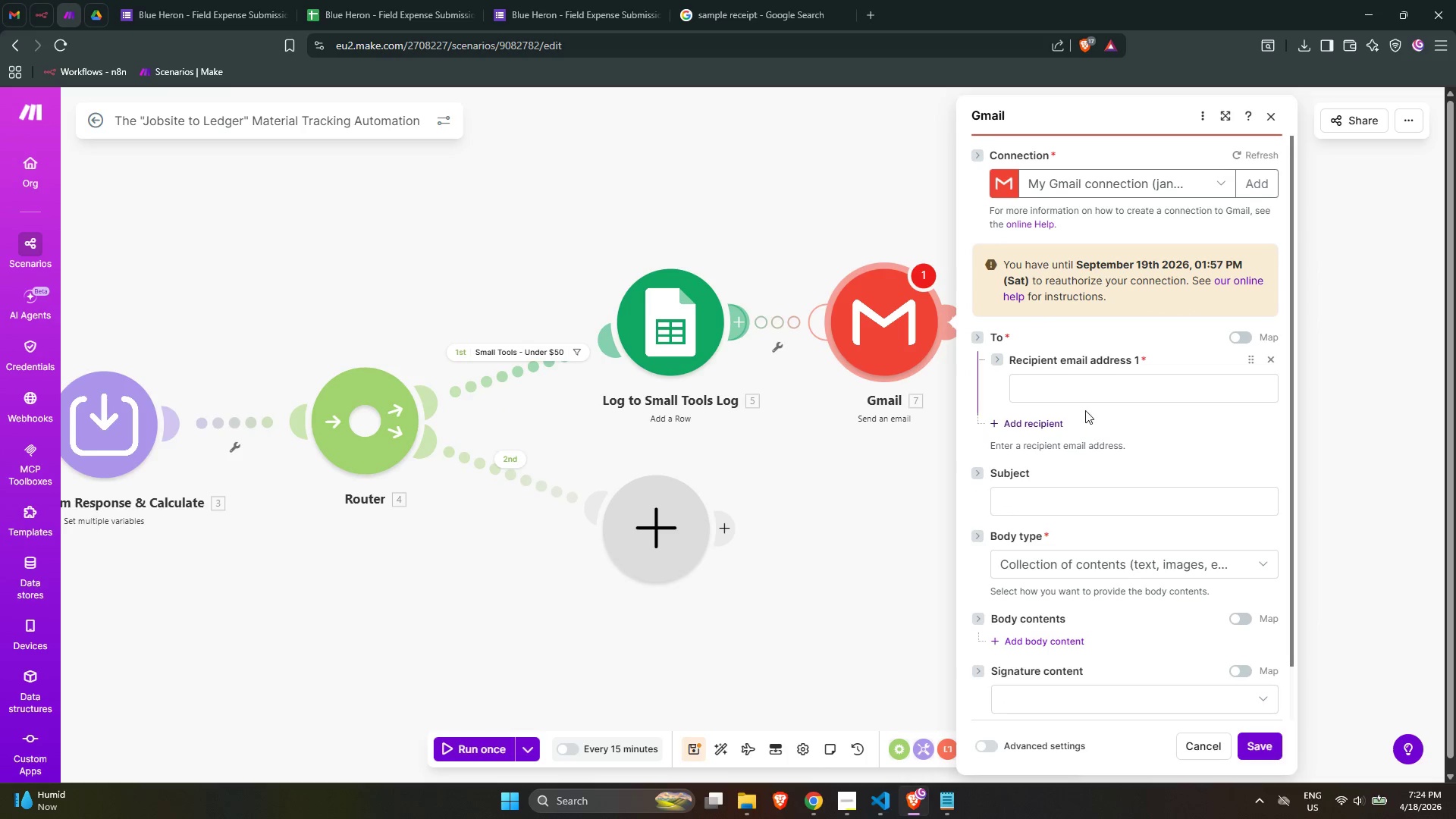 
left_click([1091, 388])
 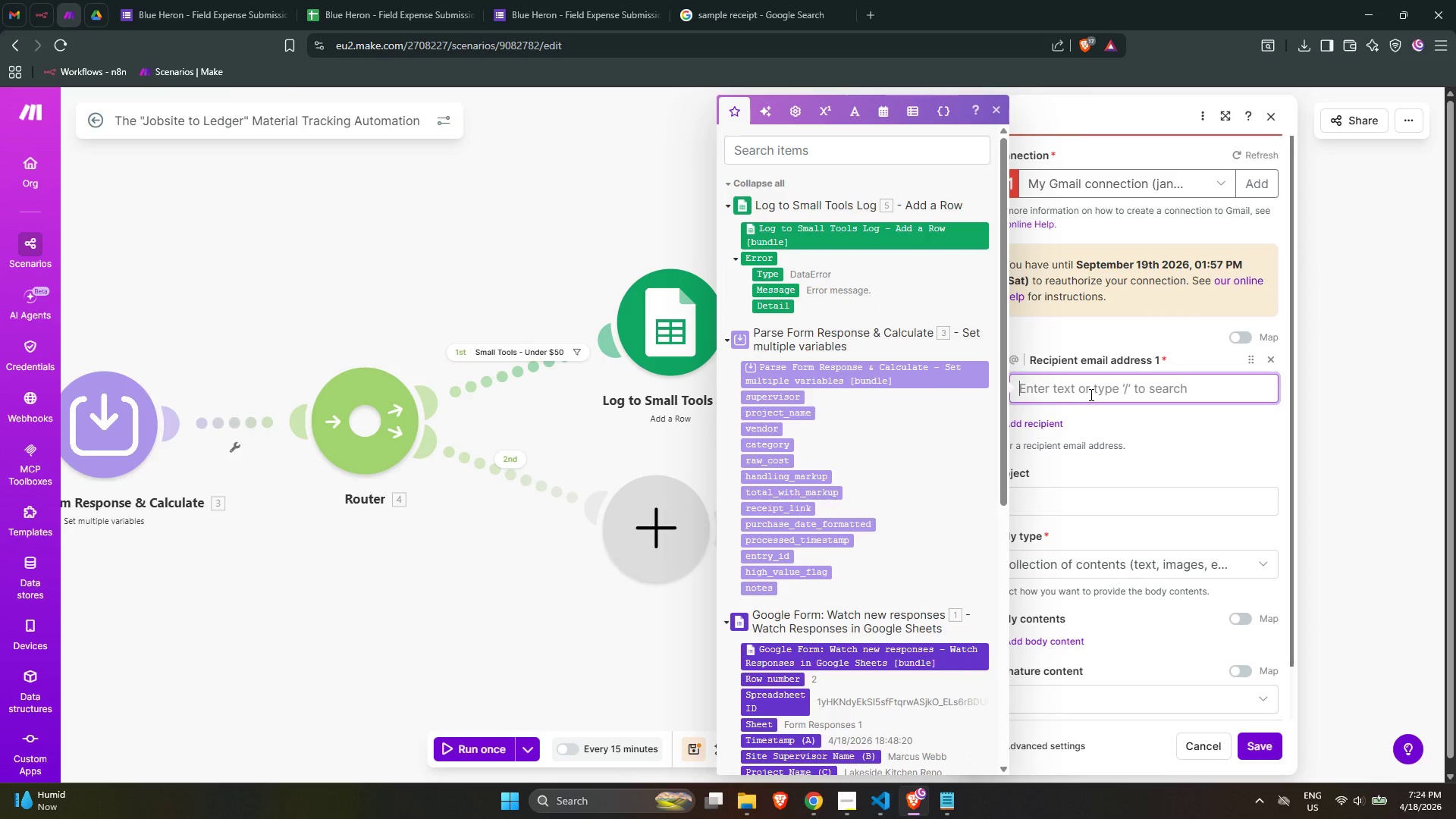 
type(jandevzx01@gmail.com)
 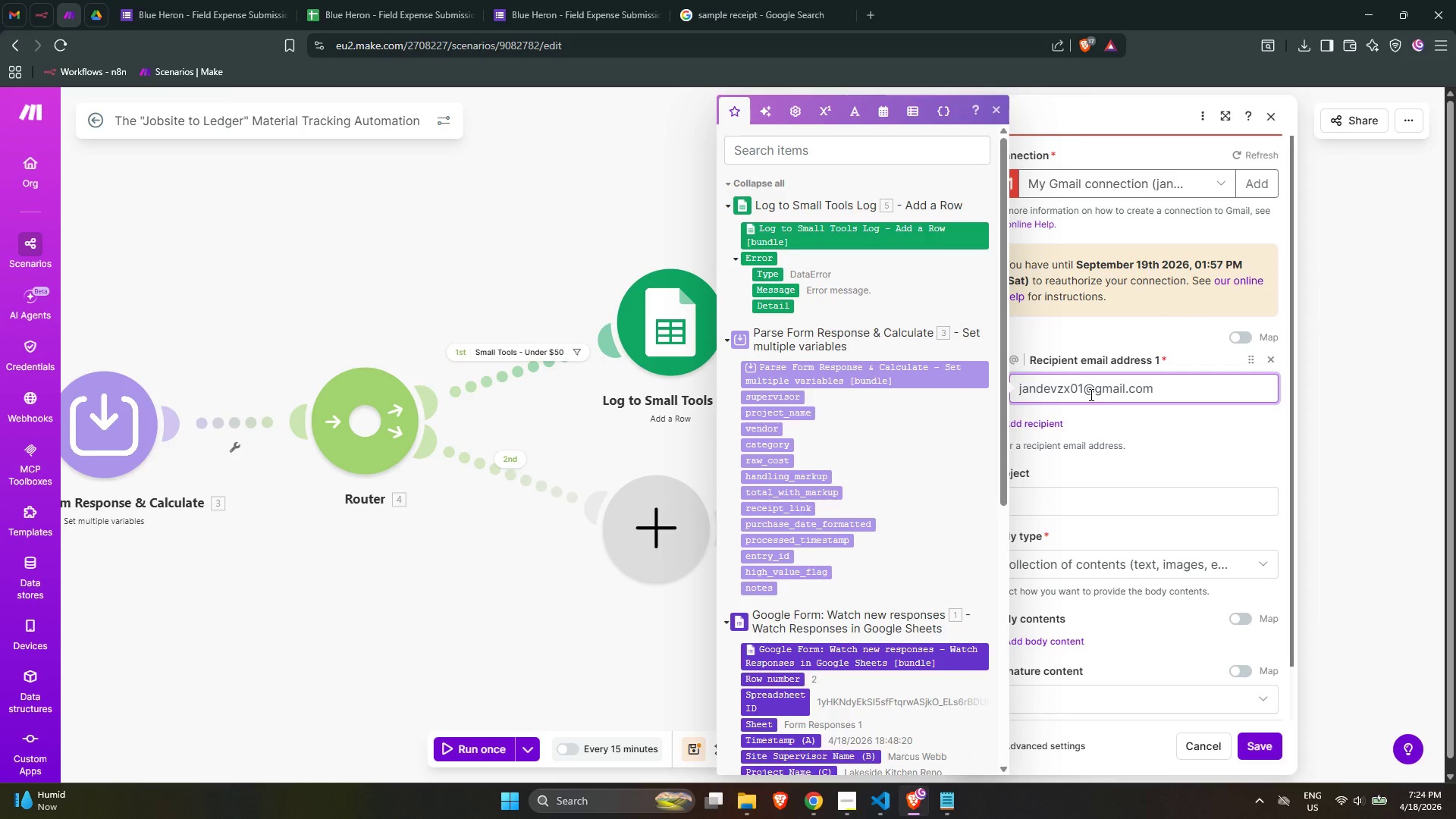 
left_click([1078, 500])
 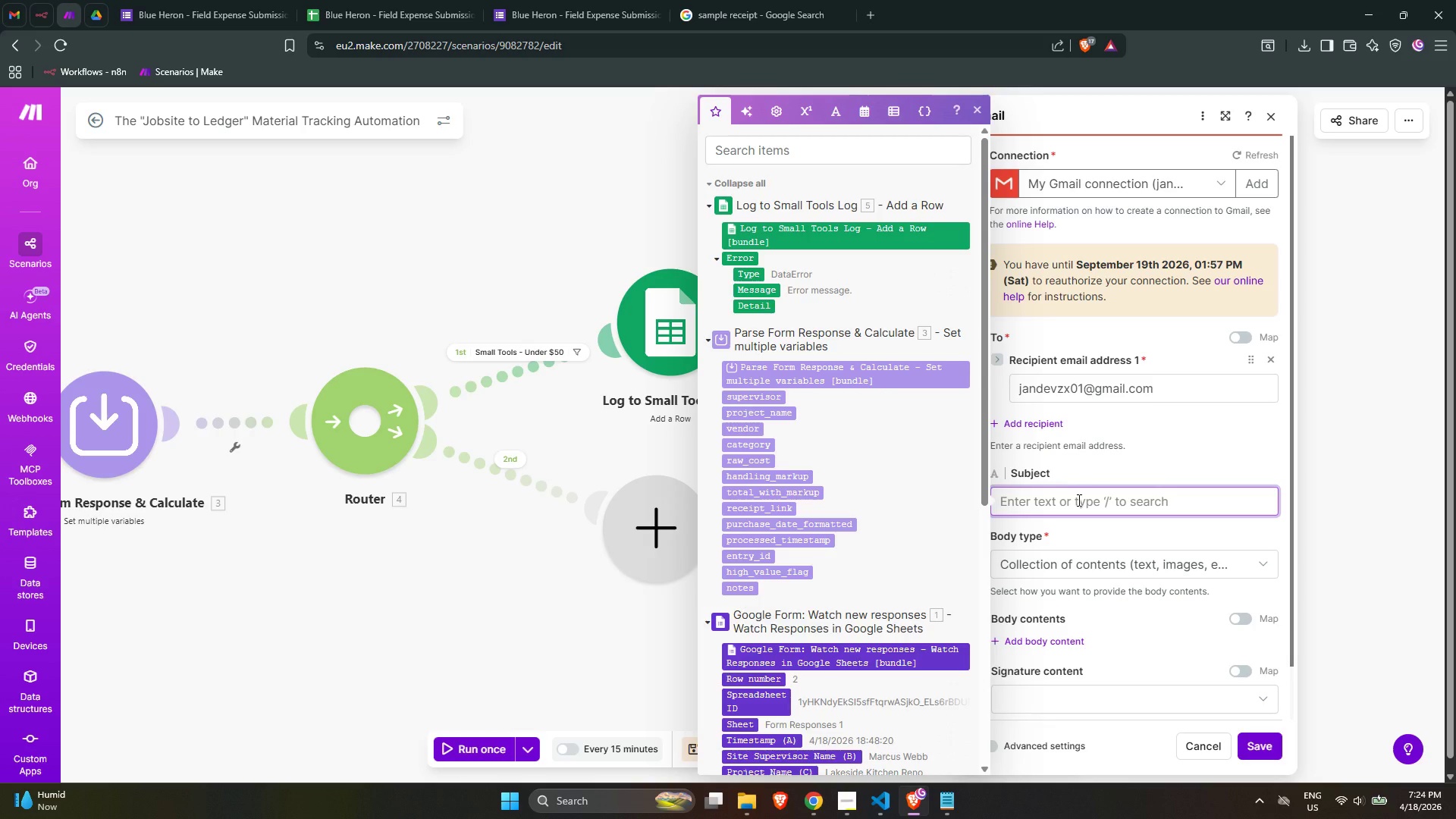 
key(Period)
 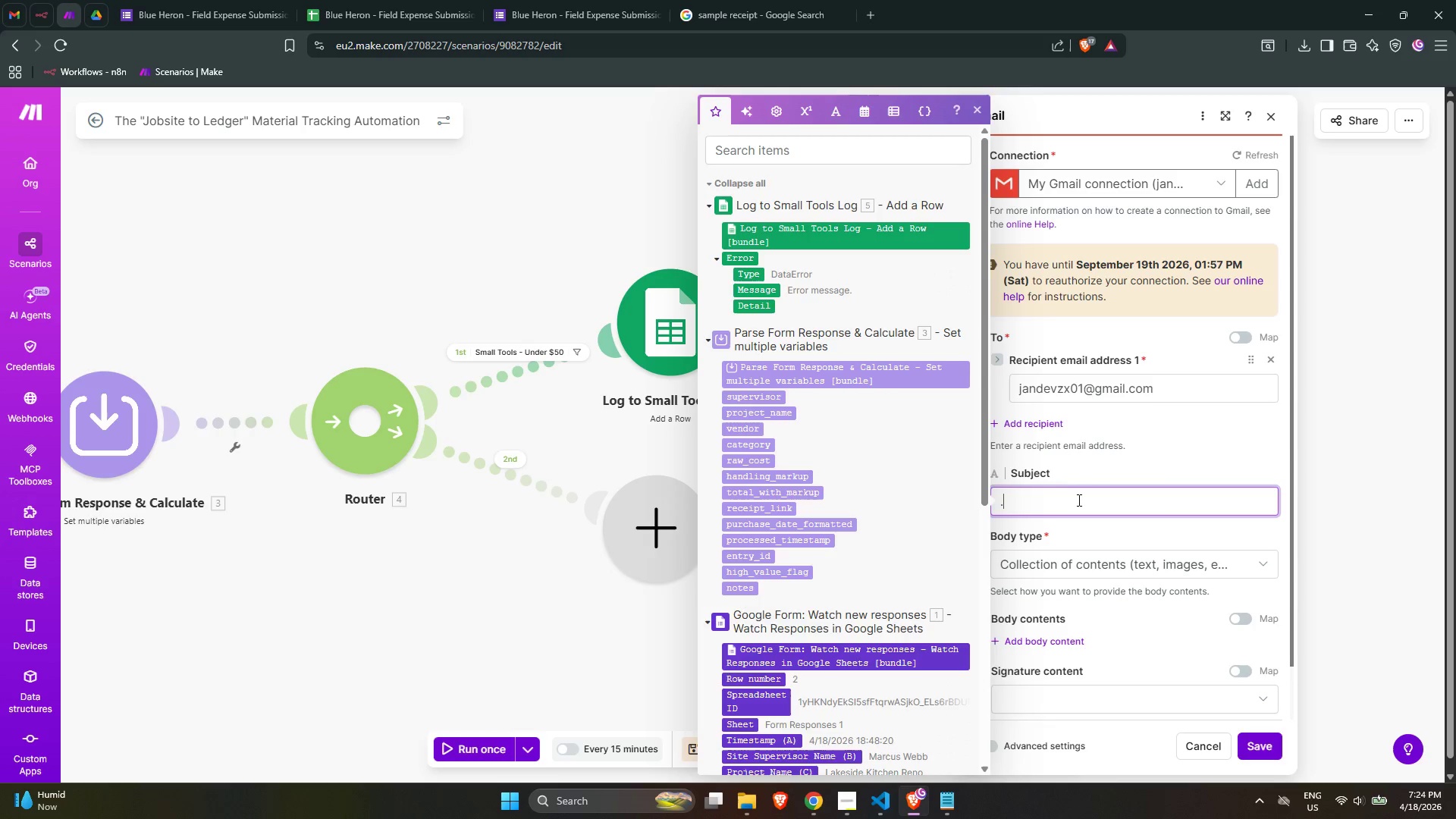 
key(NumLock)
 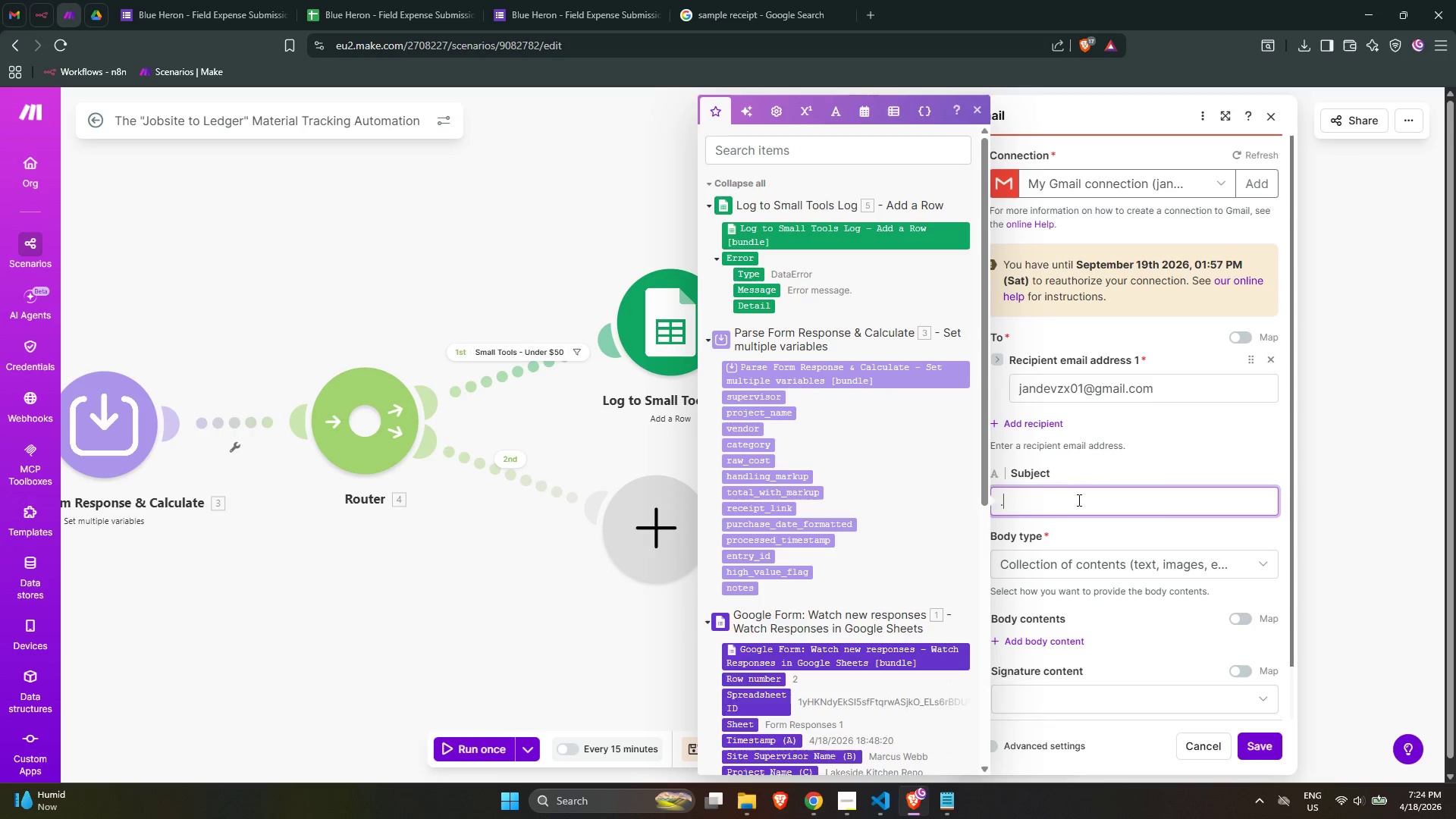 
key(NumLock)
 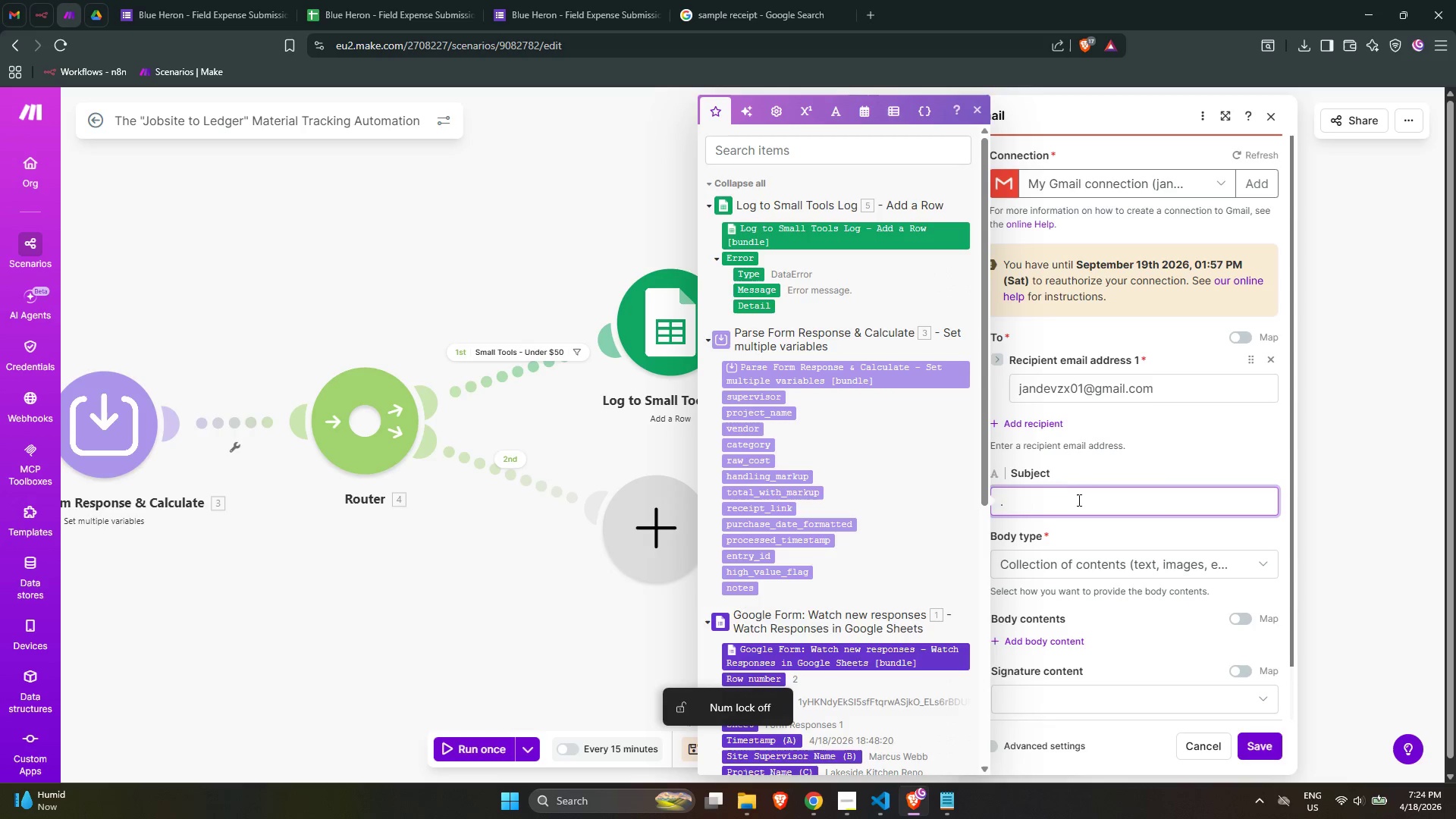 
key(Backspace)
 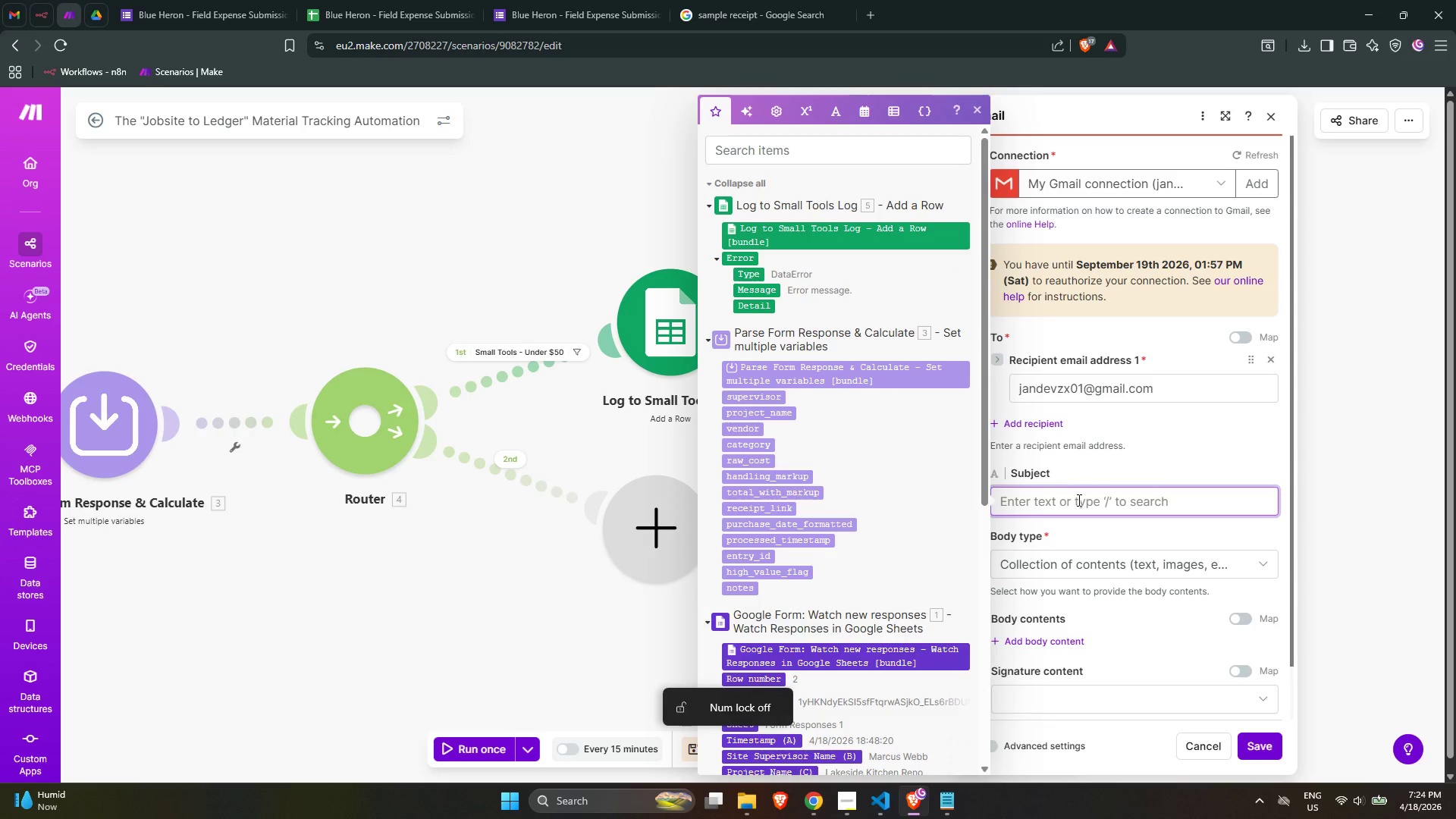 
key(NumLock)
 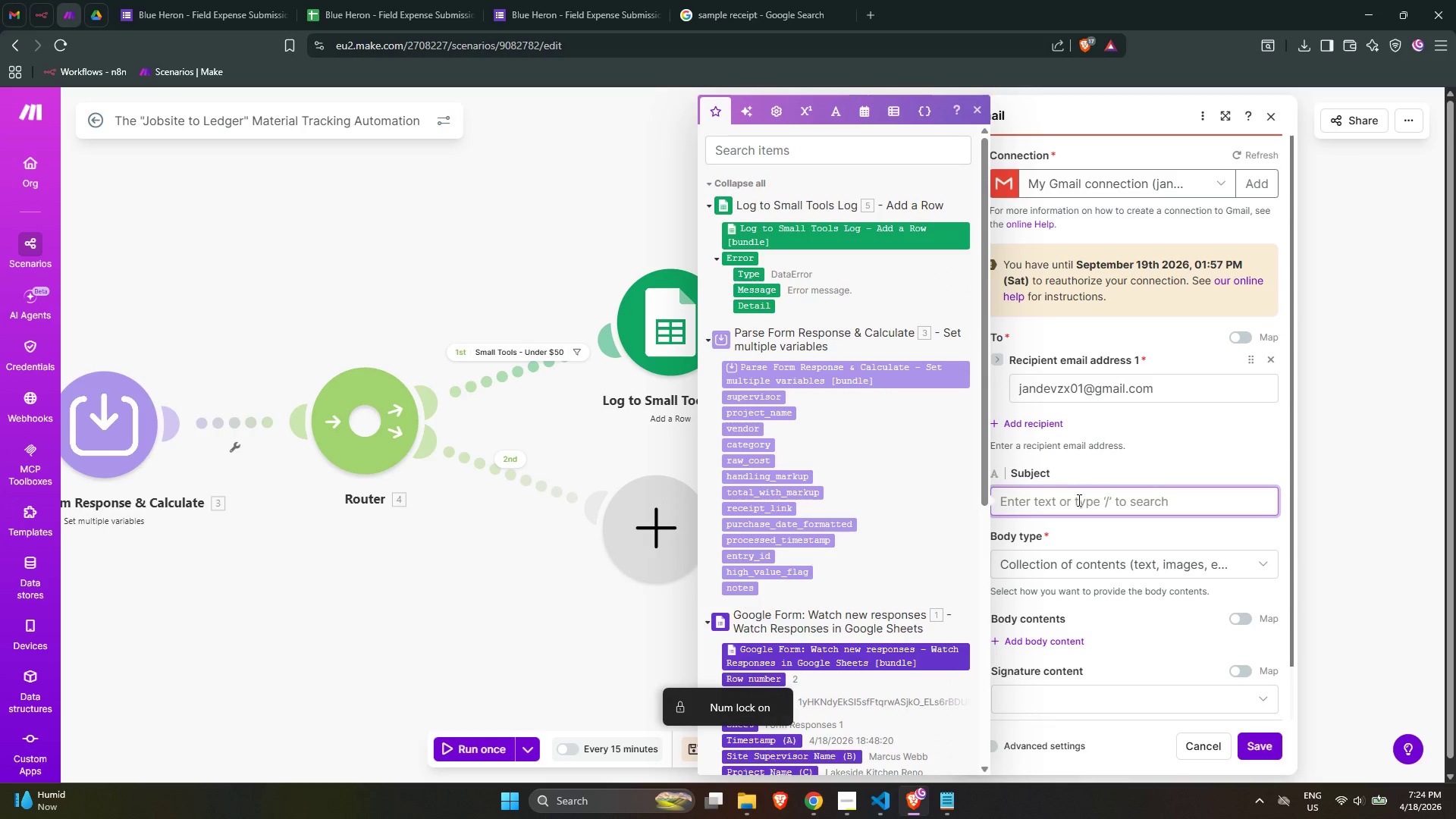 
key(NumLock)
 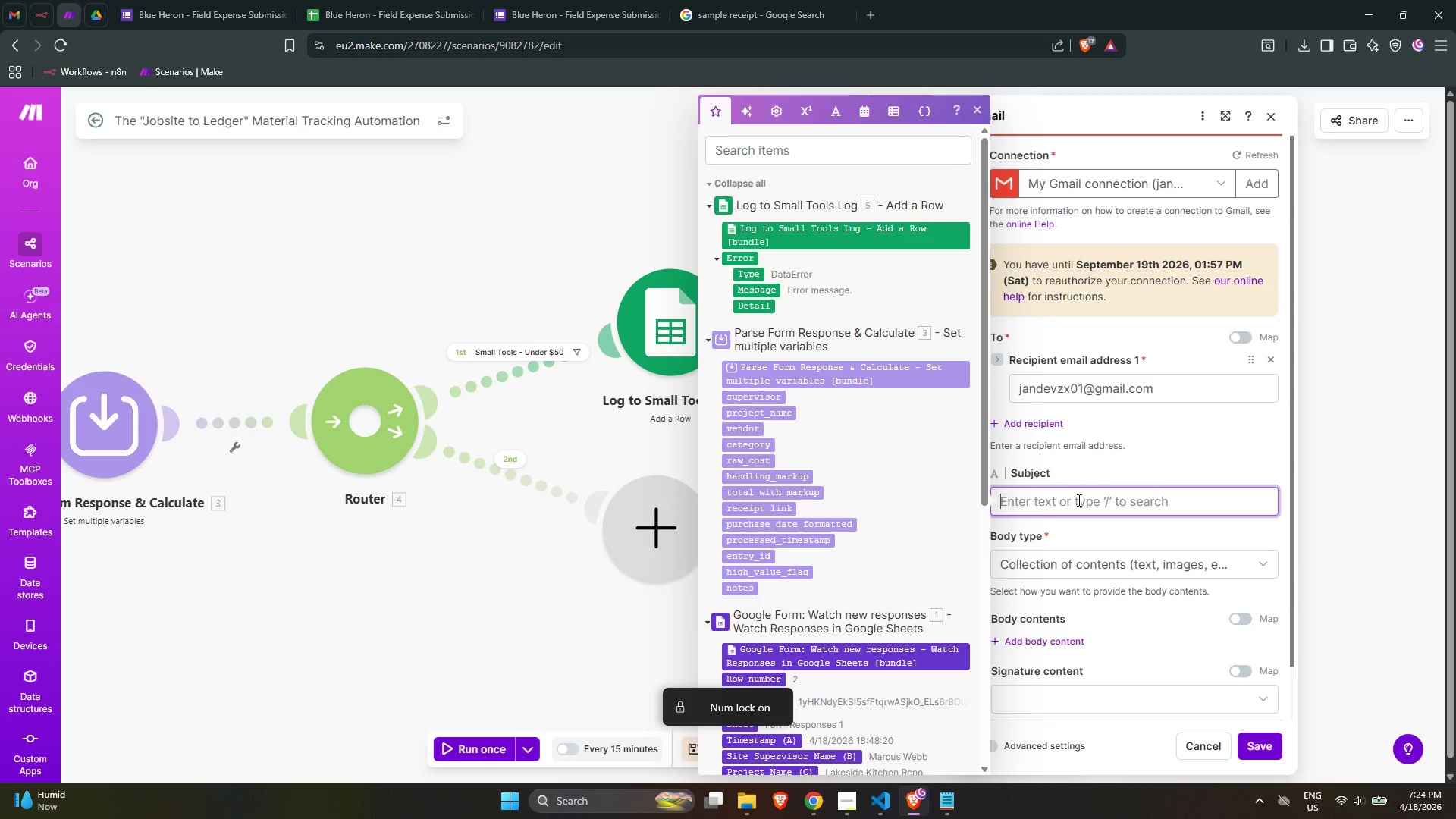 
key(Period)
 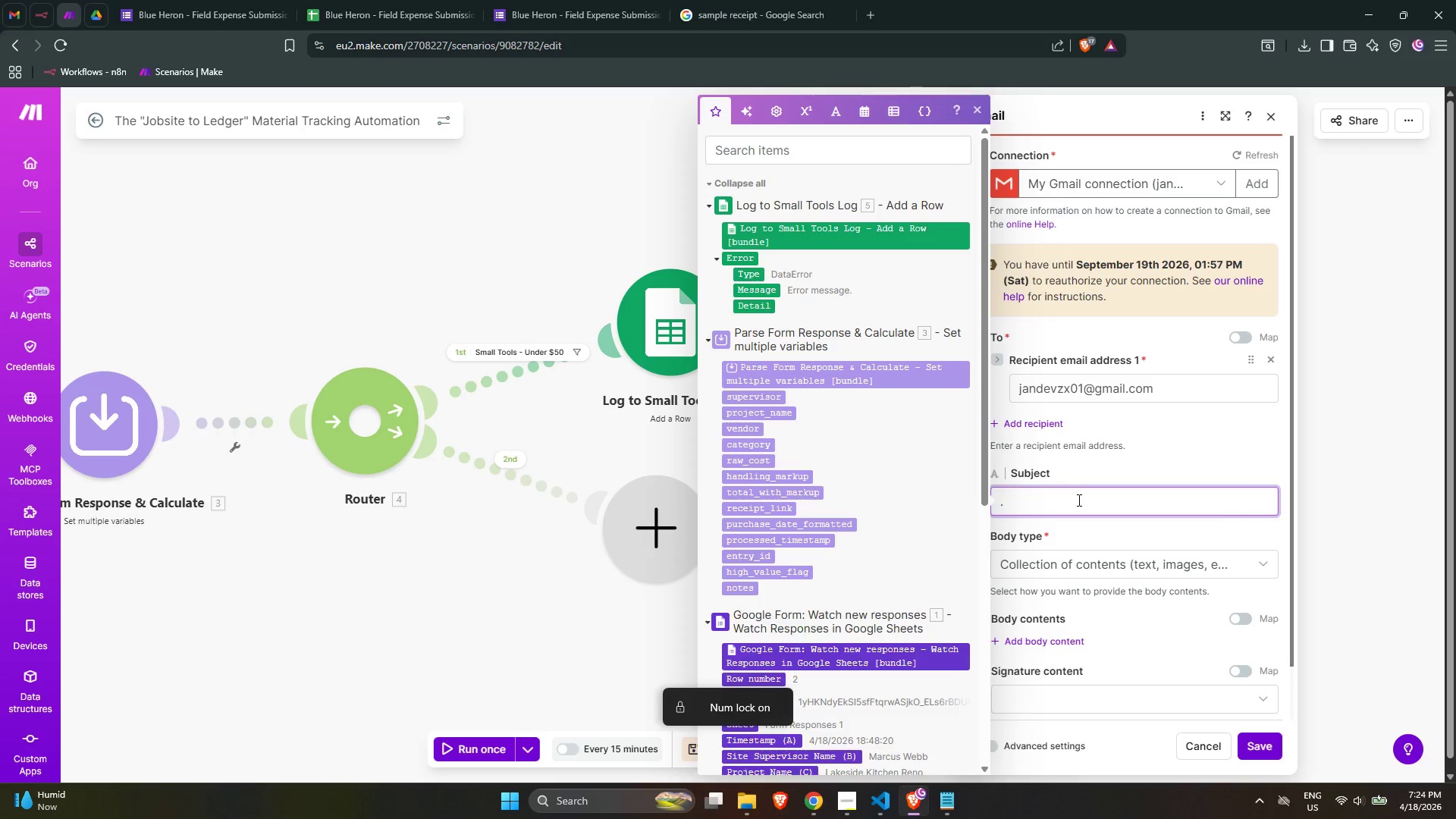 
key(Backspace)
 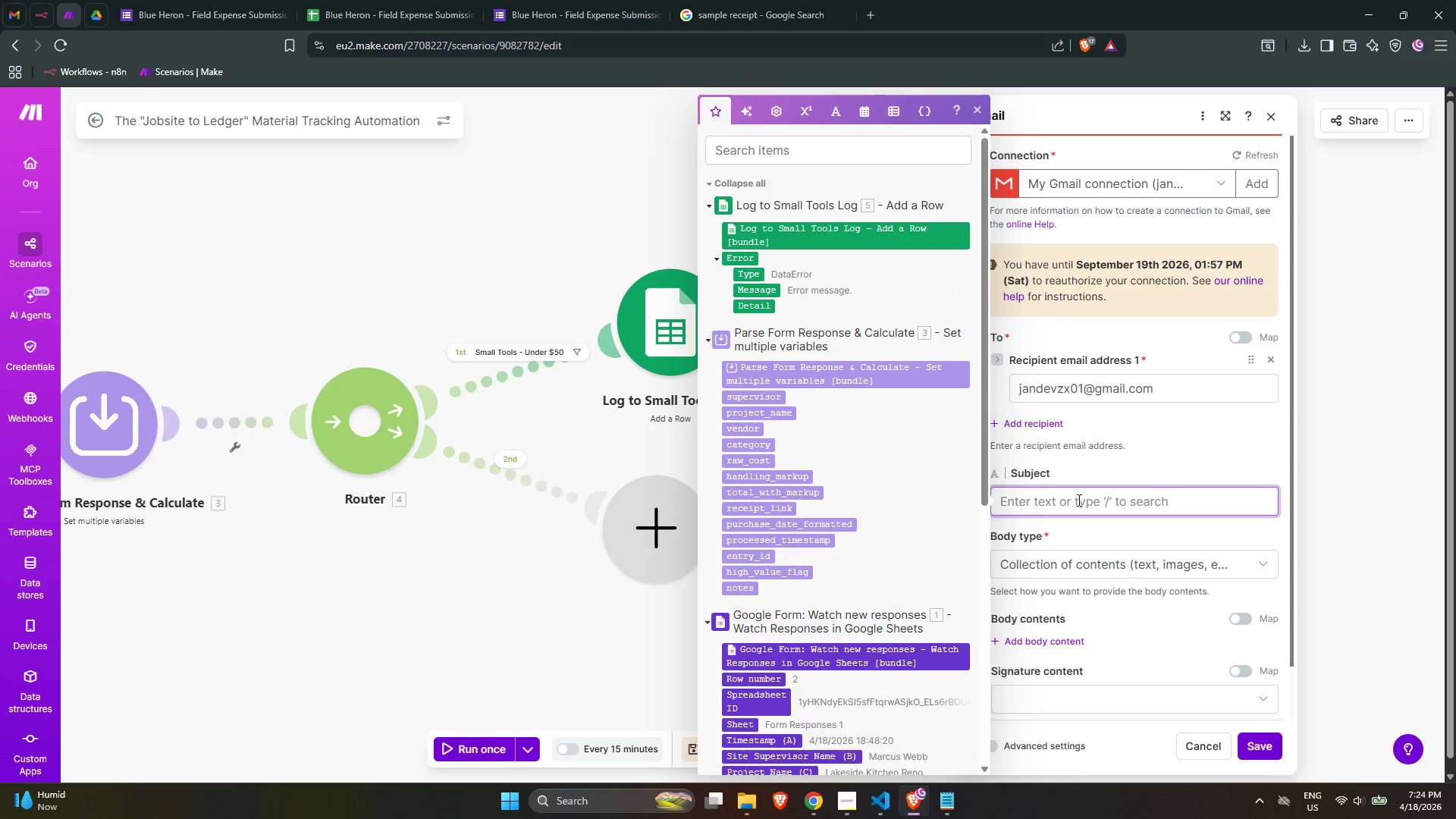 
key(Period)
 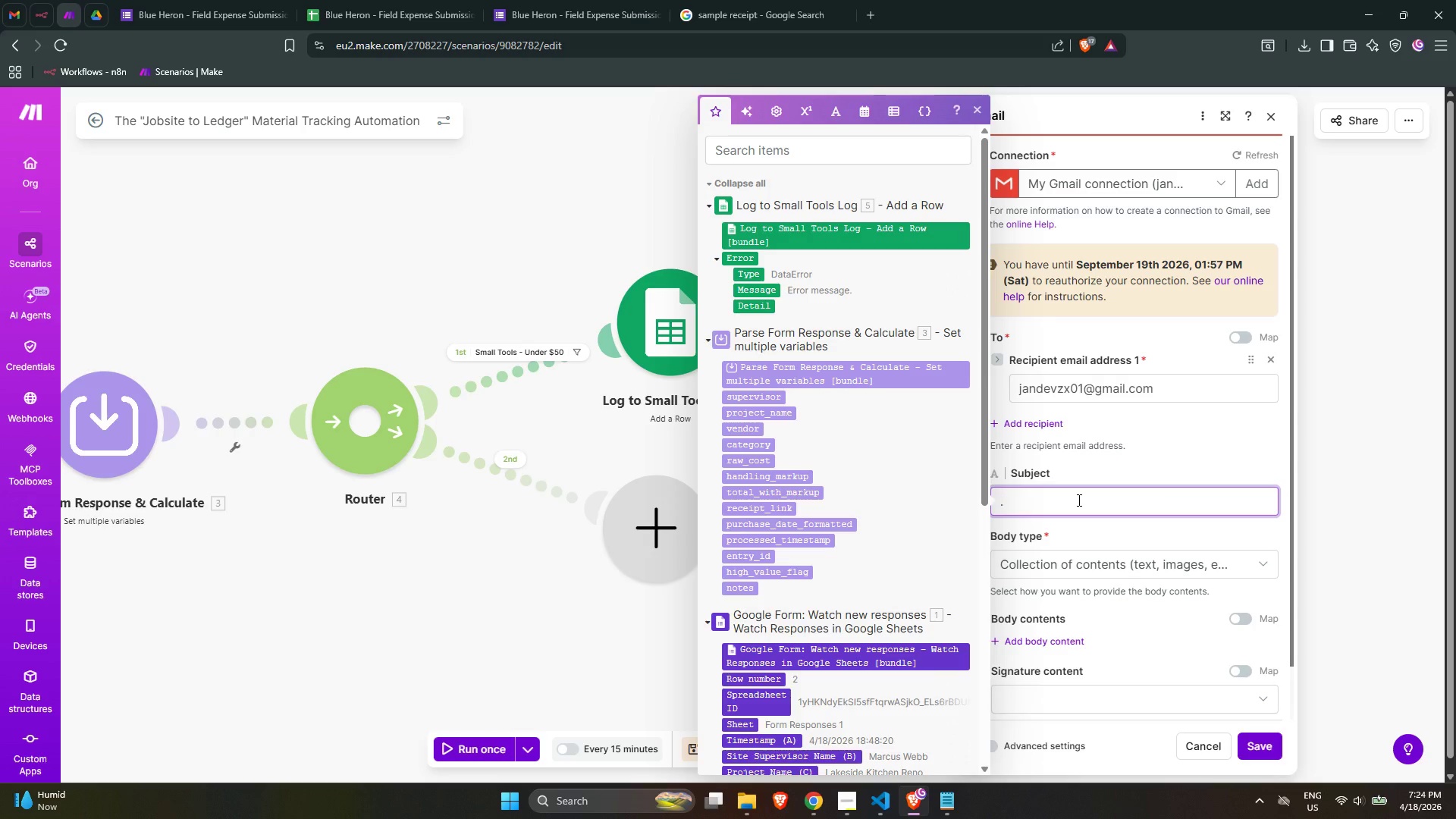 
key(Backspace)
 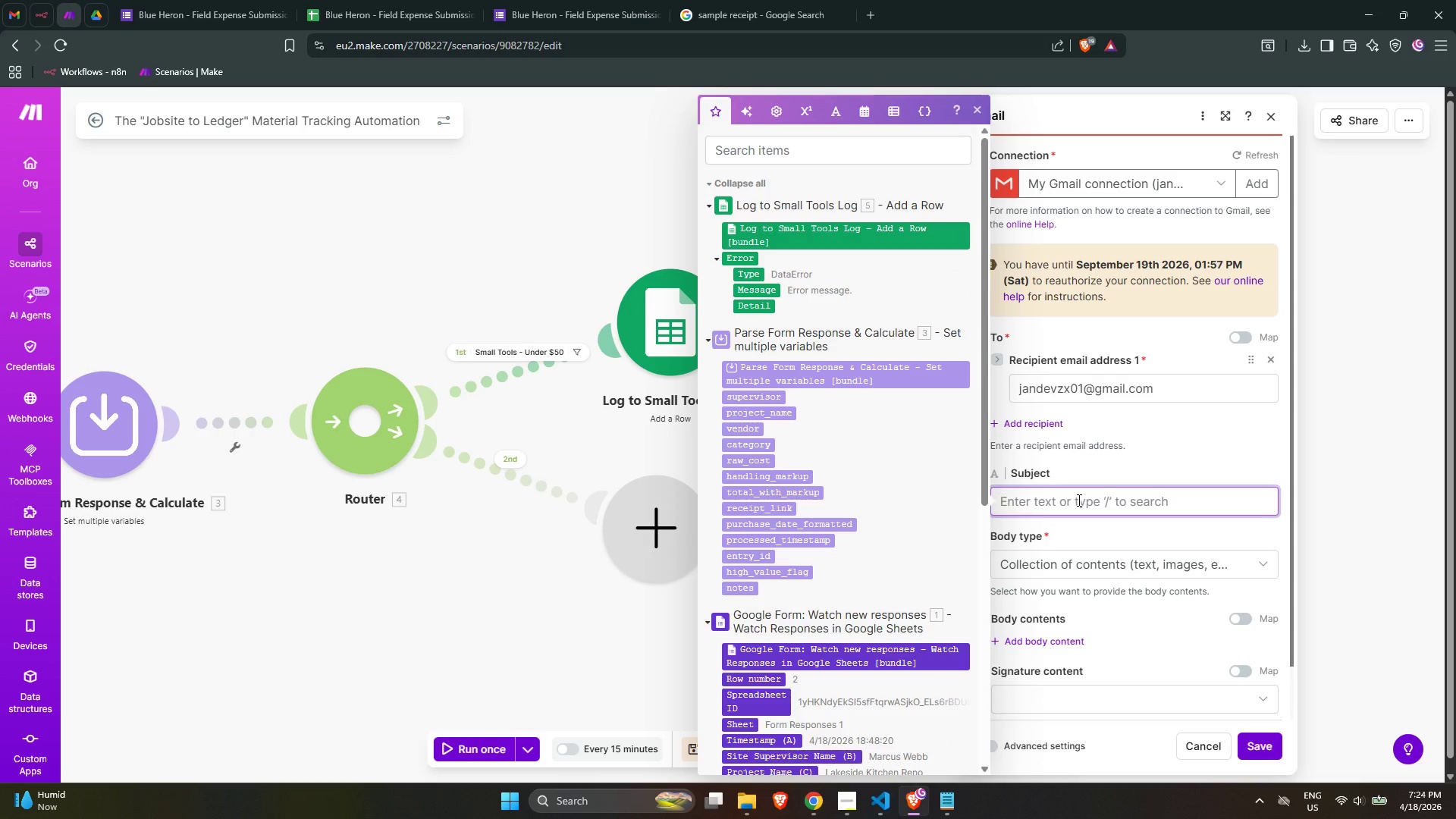 
key(Period)
 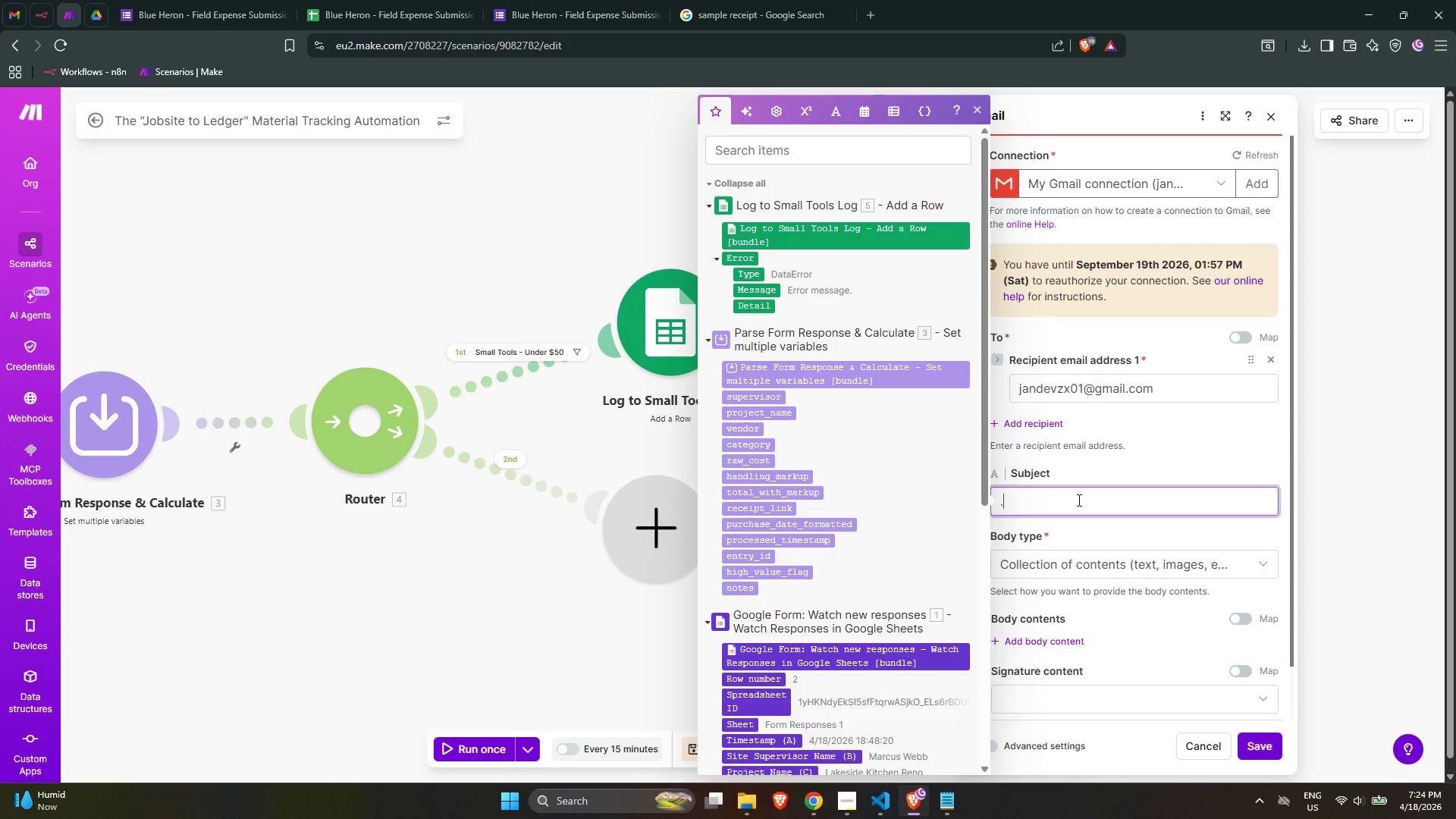 
key(Period)
 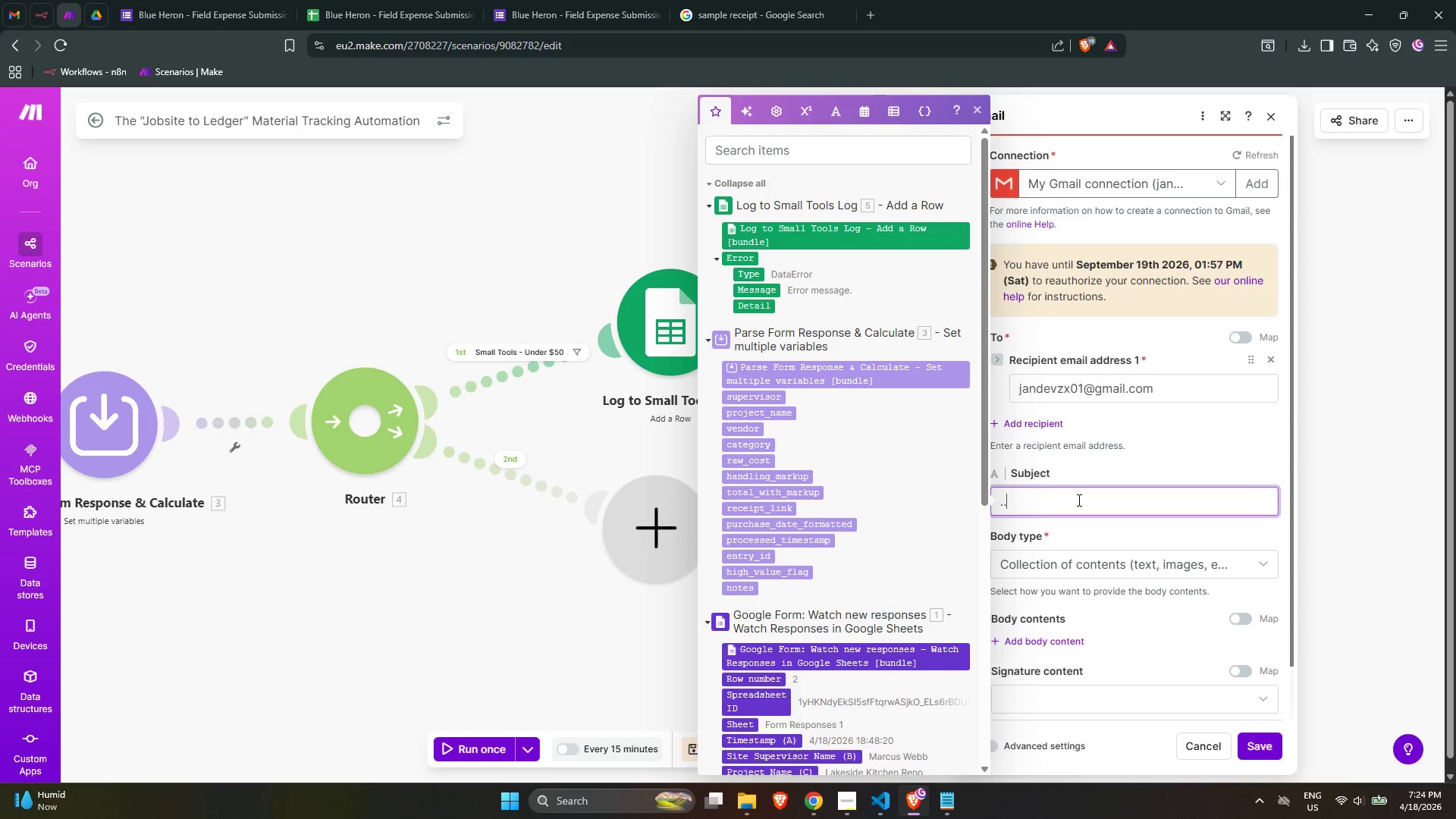 
key(Period)
 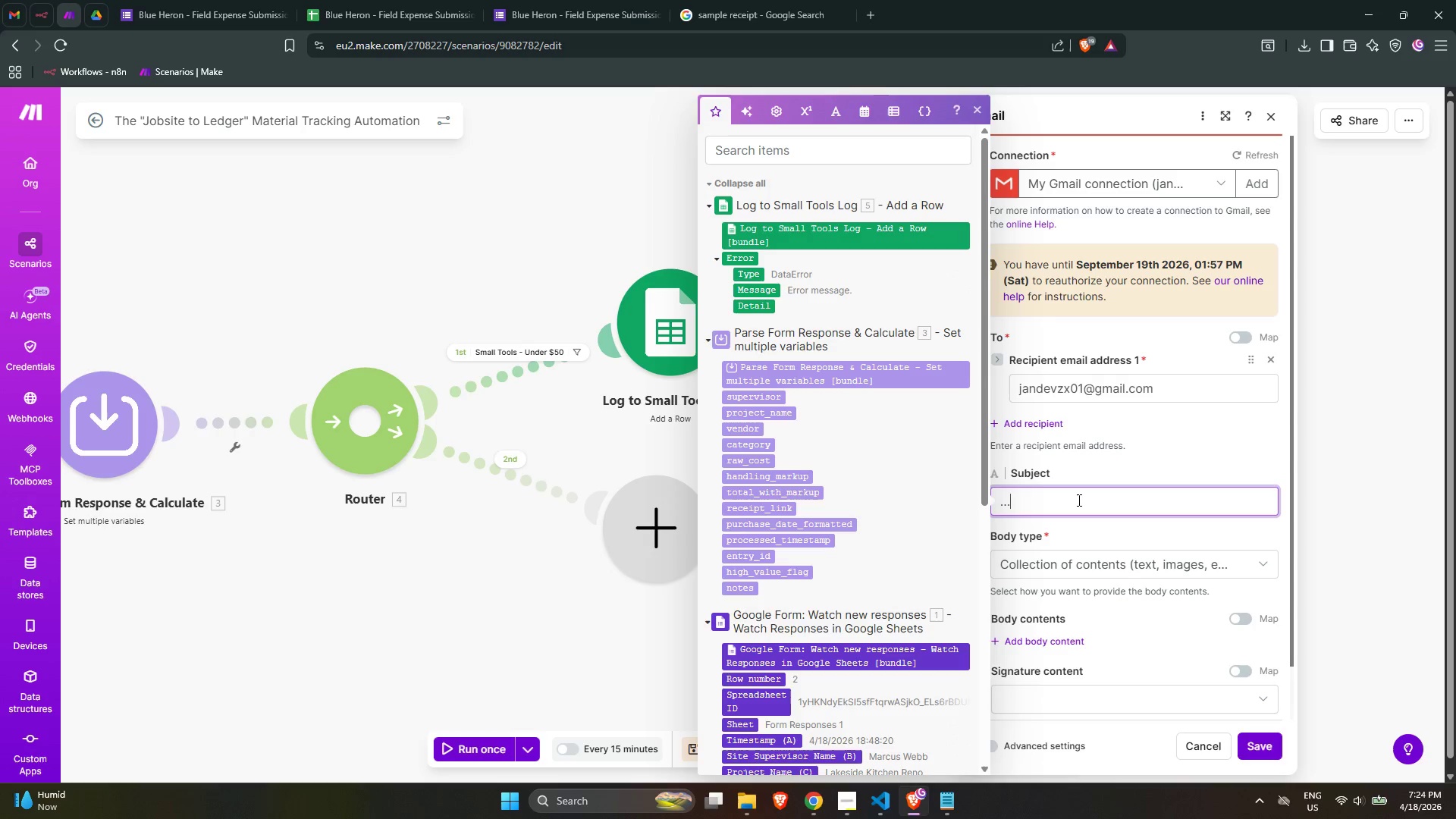 
key(Period)
 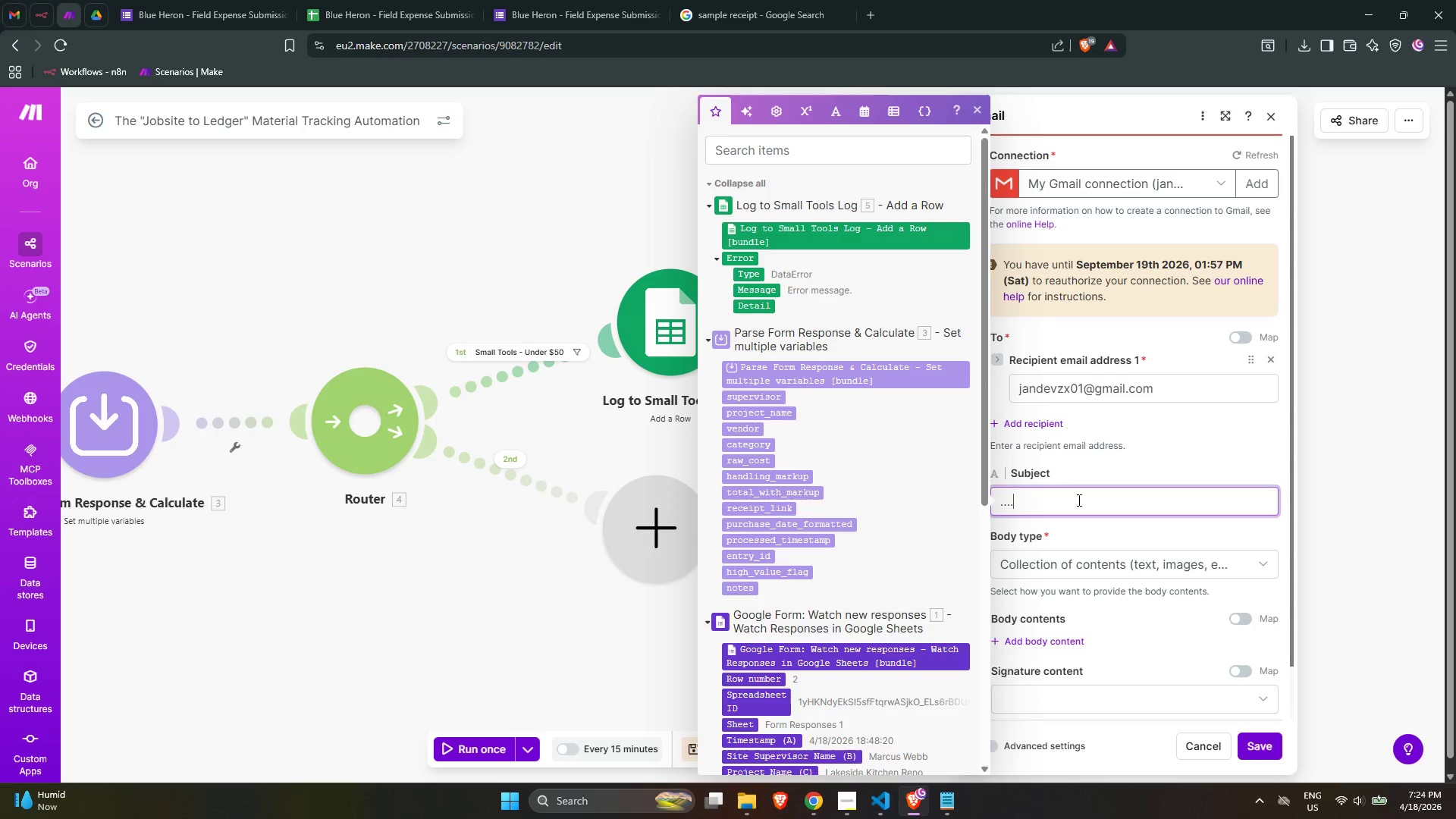 
key(Backspace)
 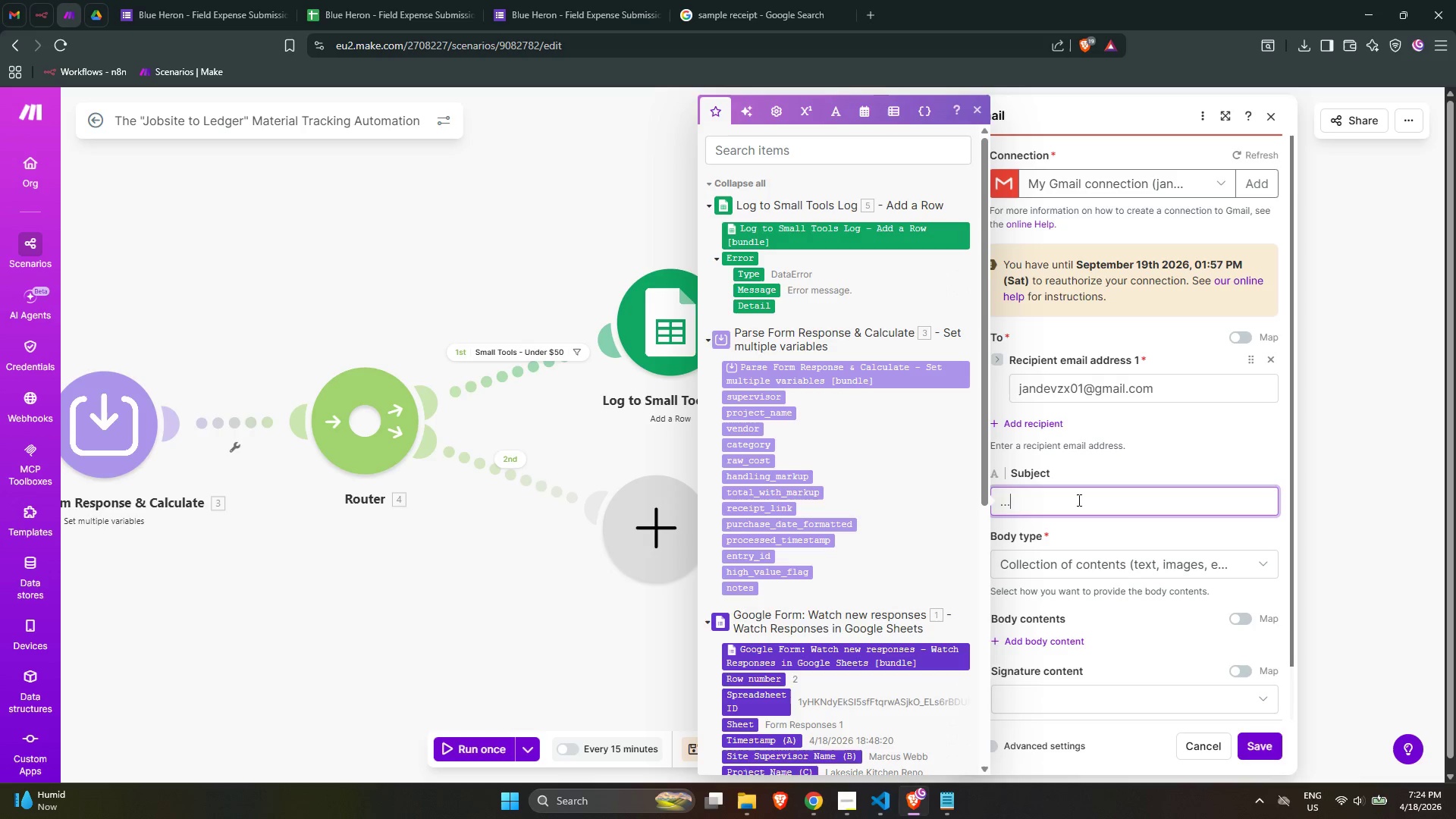 
key(Backspace)
 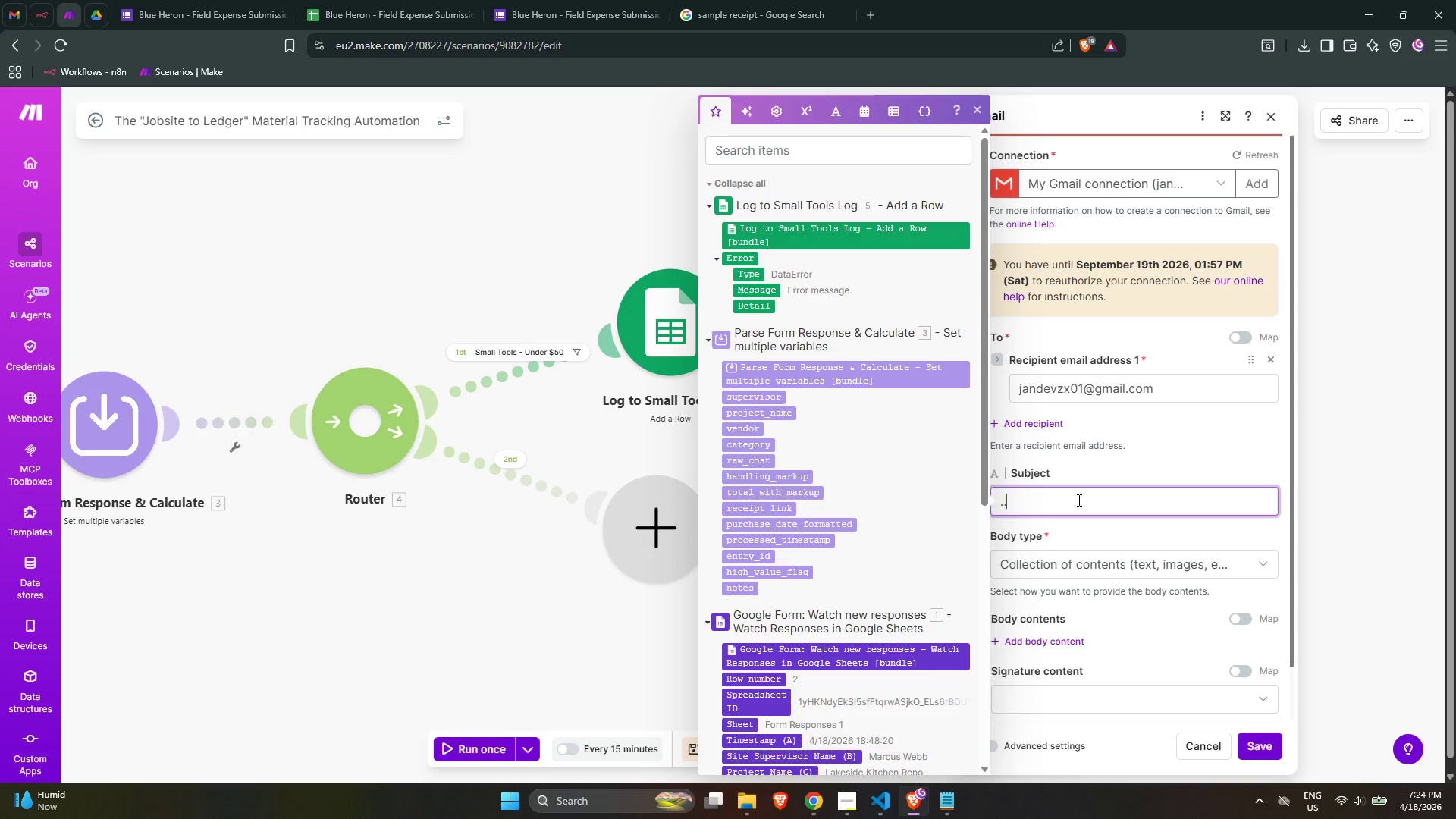 
key(Backspace)
 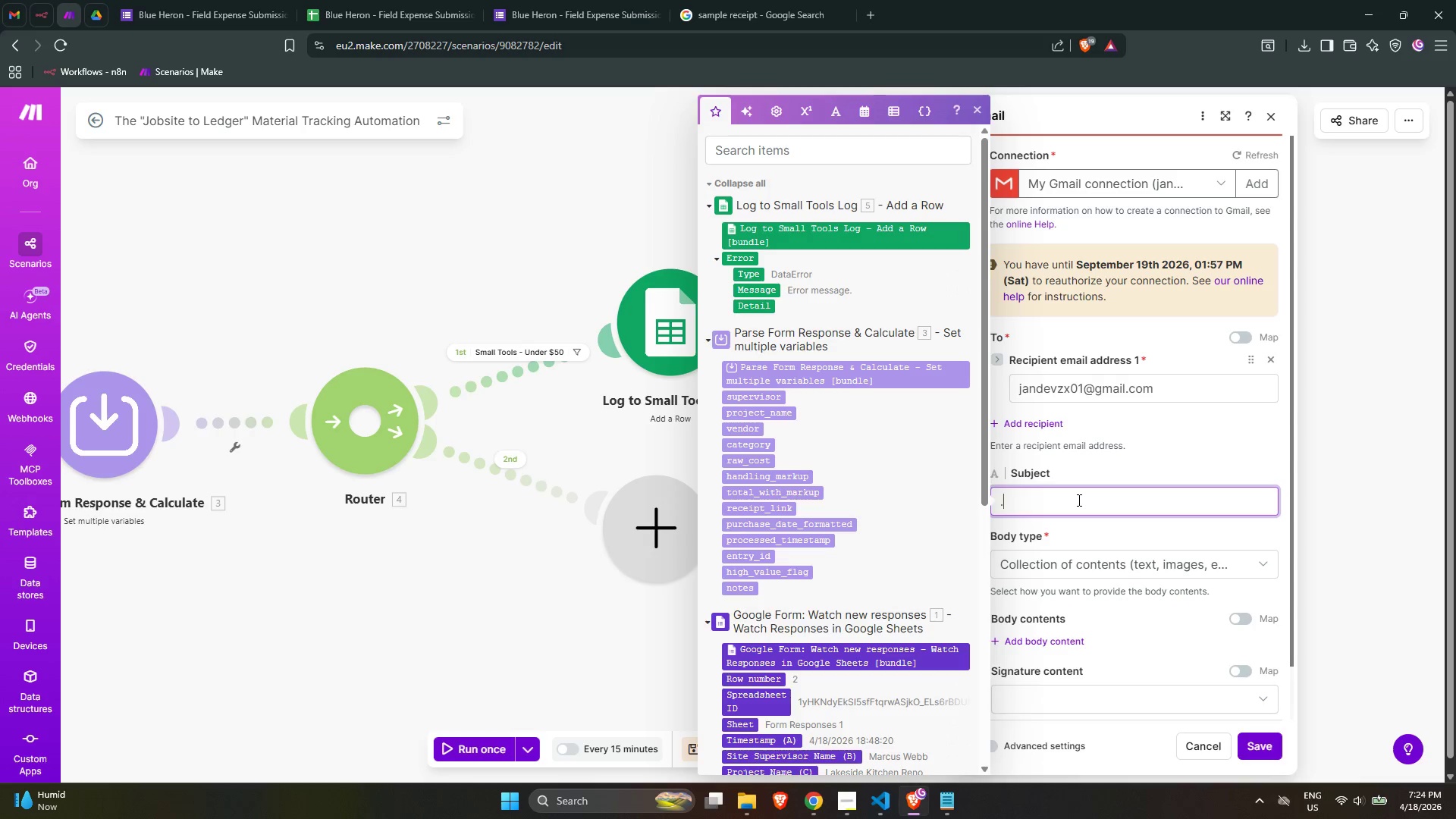 
key(Backspace)
 